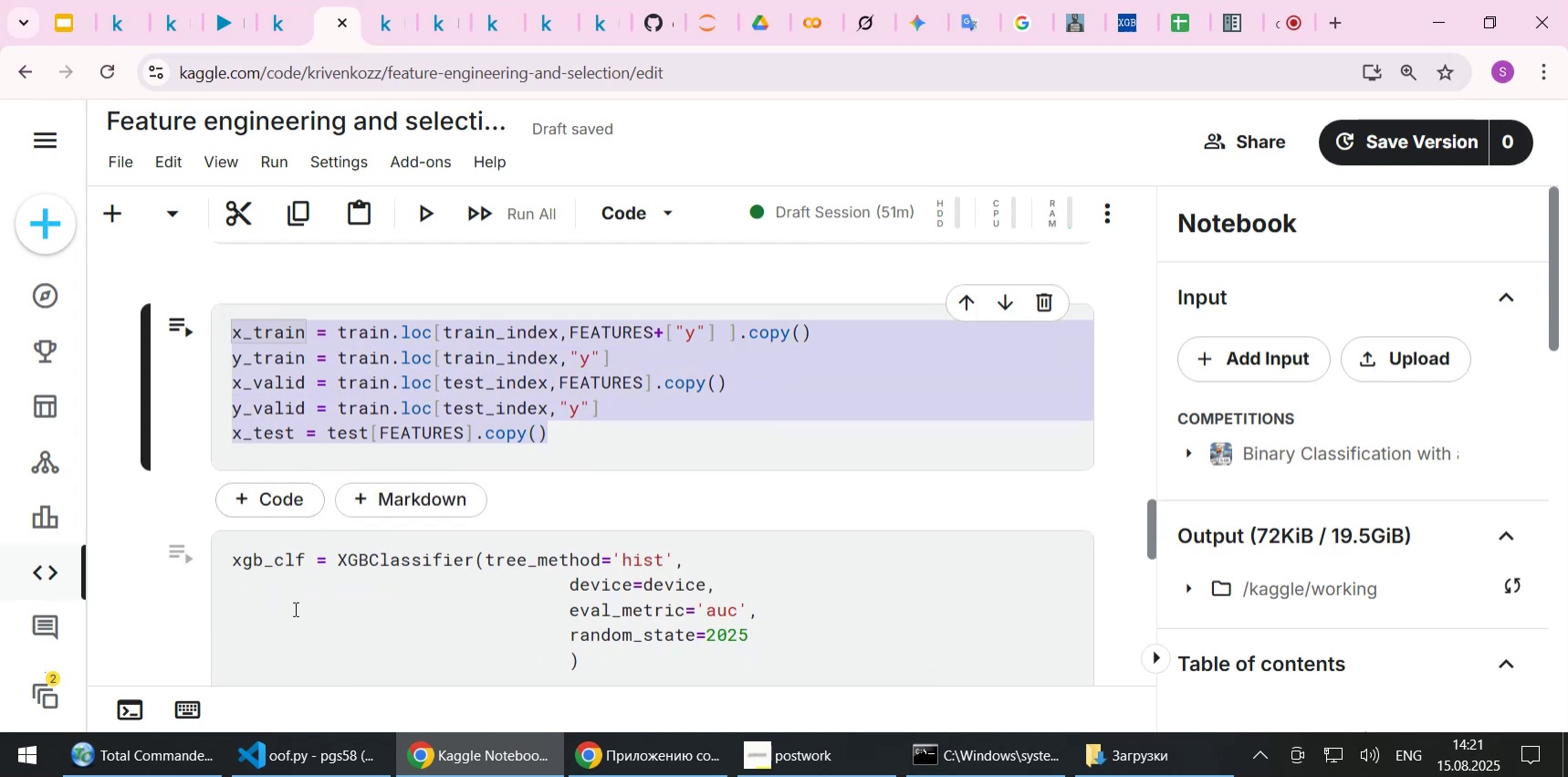 
scroll: coordinate [296, 613], scroll_direction: down, amount: 3.0
 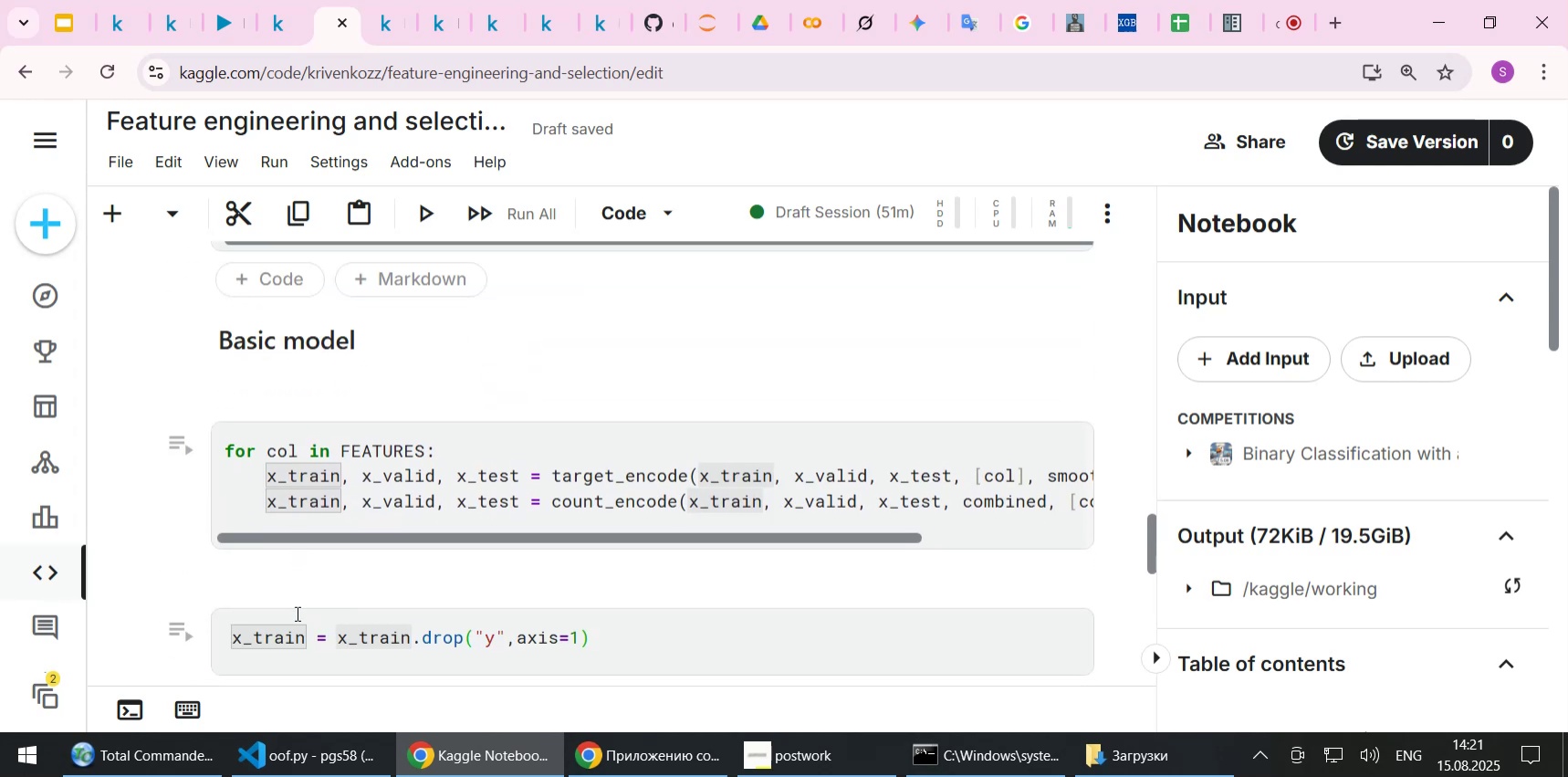 
scroll: coordinate [294, 611], scroll_direction: up, amount: 1.0
 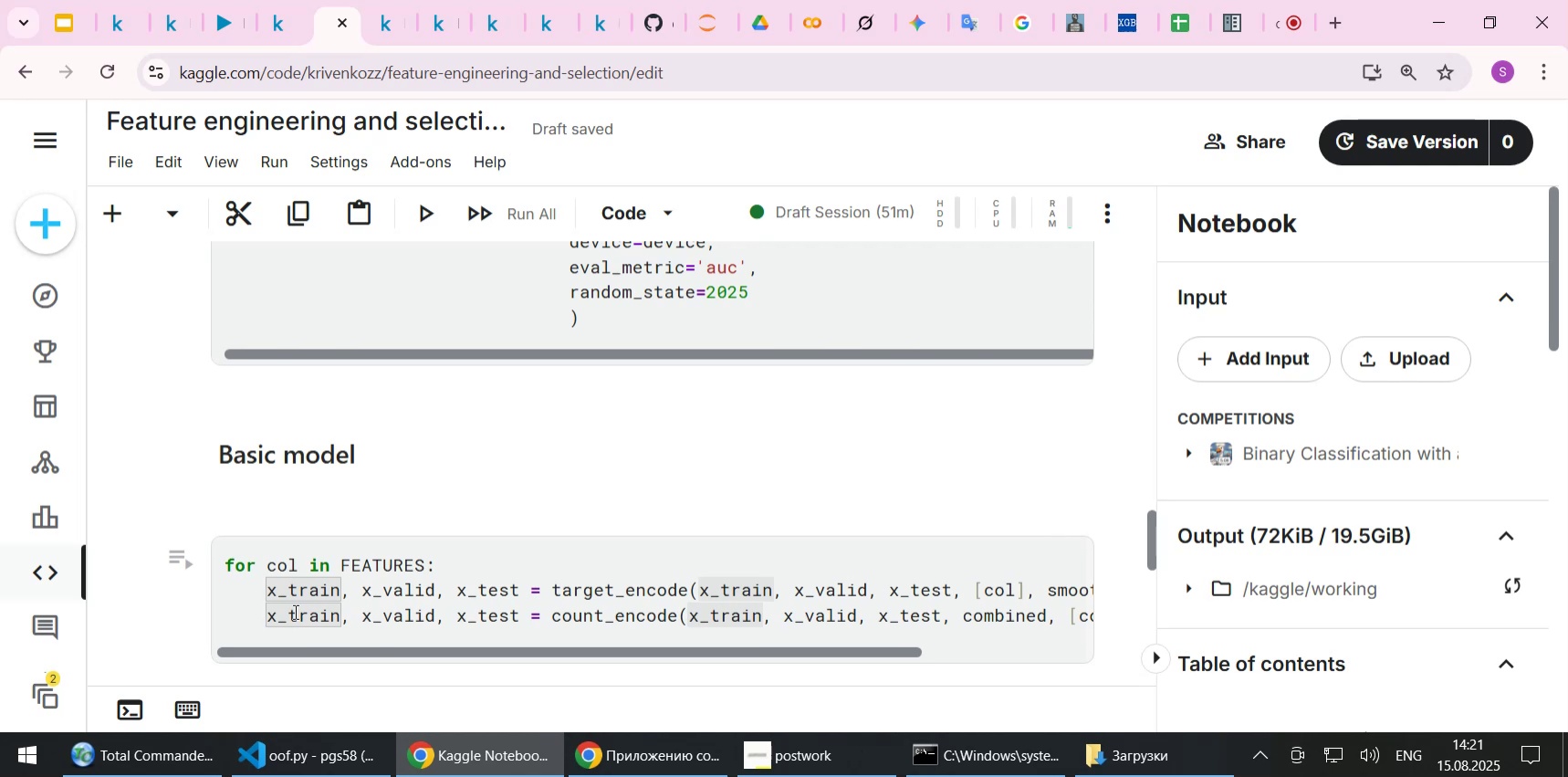 
scroll: coordinate [294, 611], scroll_direction: down, amount: 18.0
 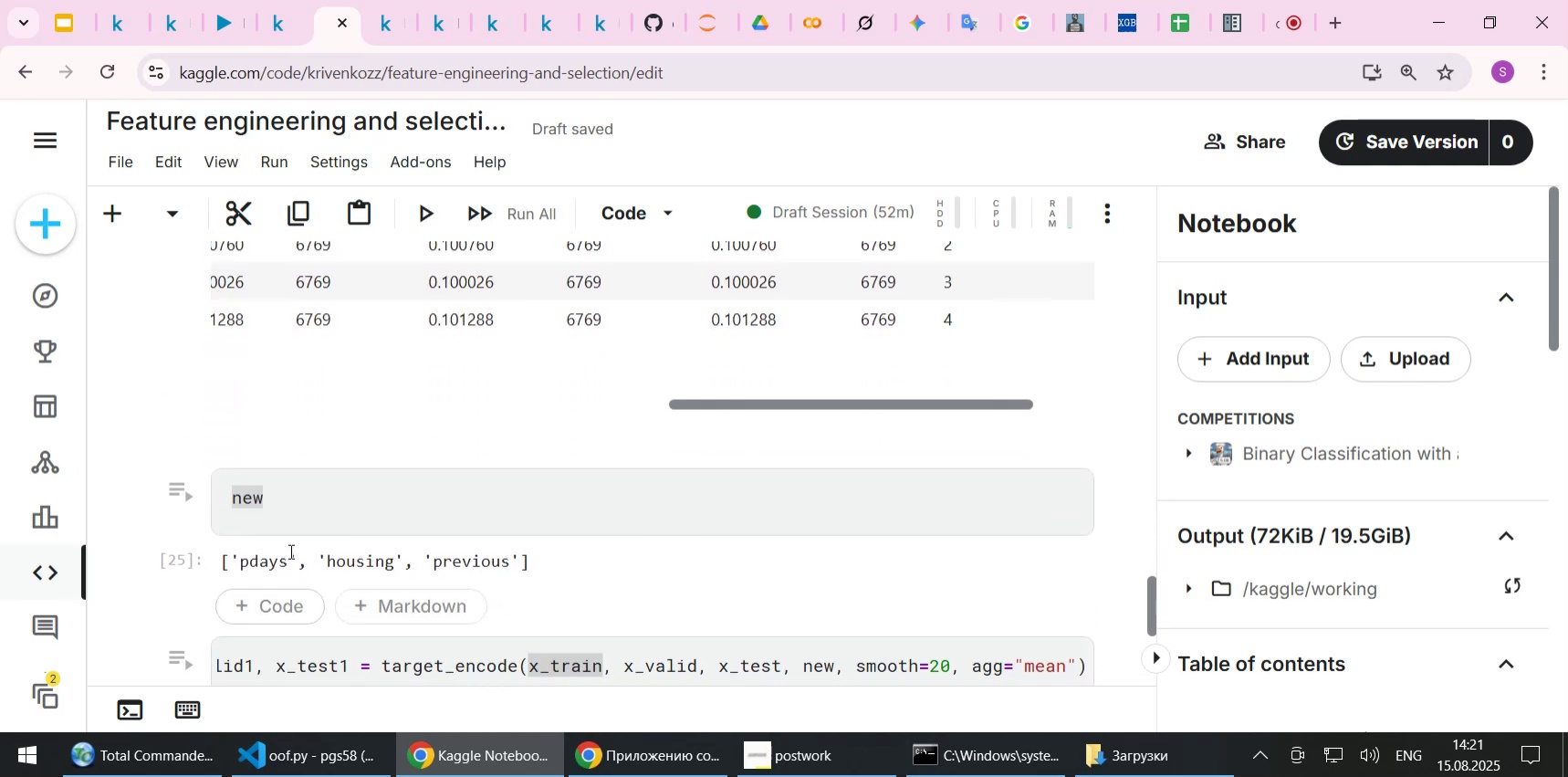 
left_click([285, 513])
 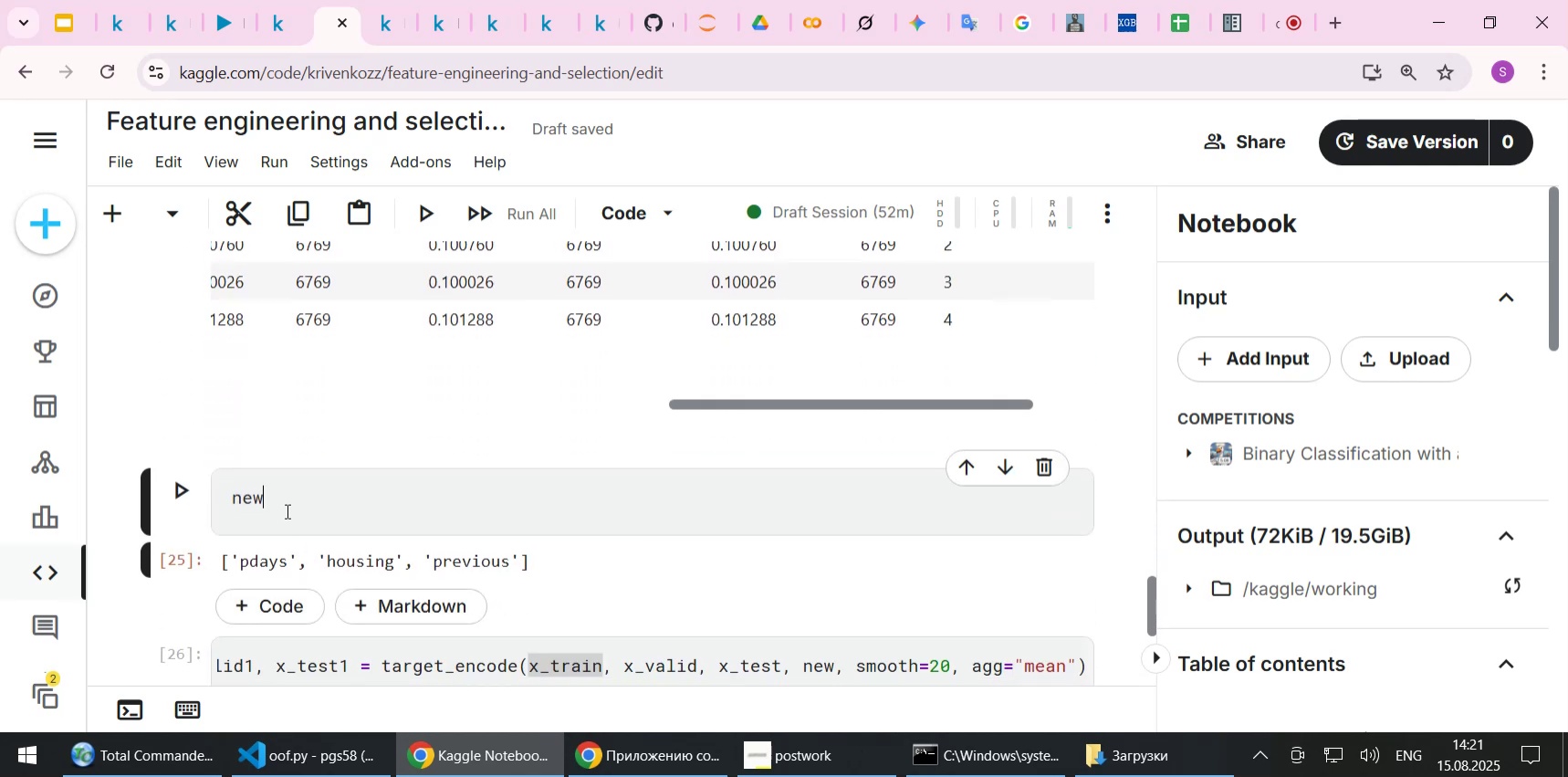 
left_click_drag(start_coordinate=[289, 508], to_coordinate=[199, 484])
 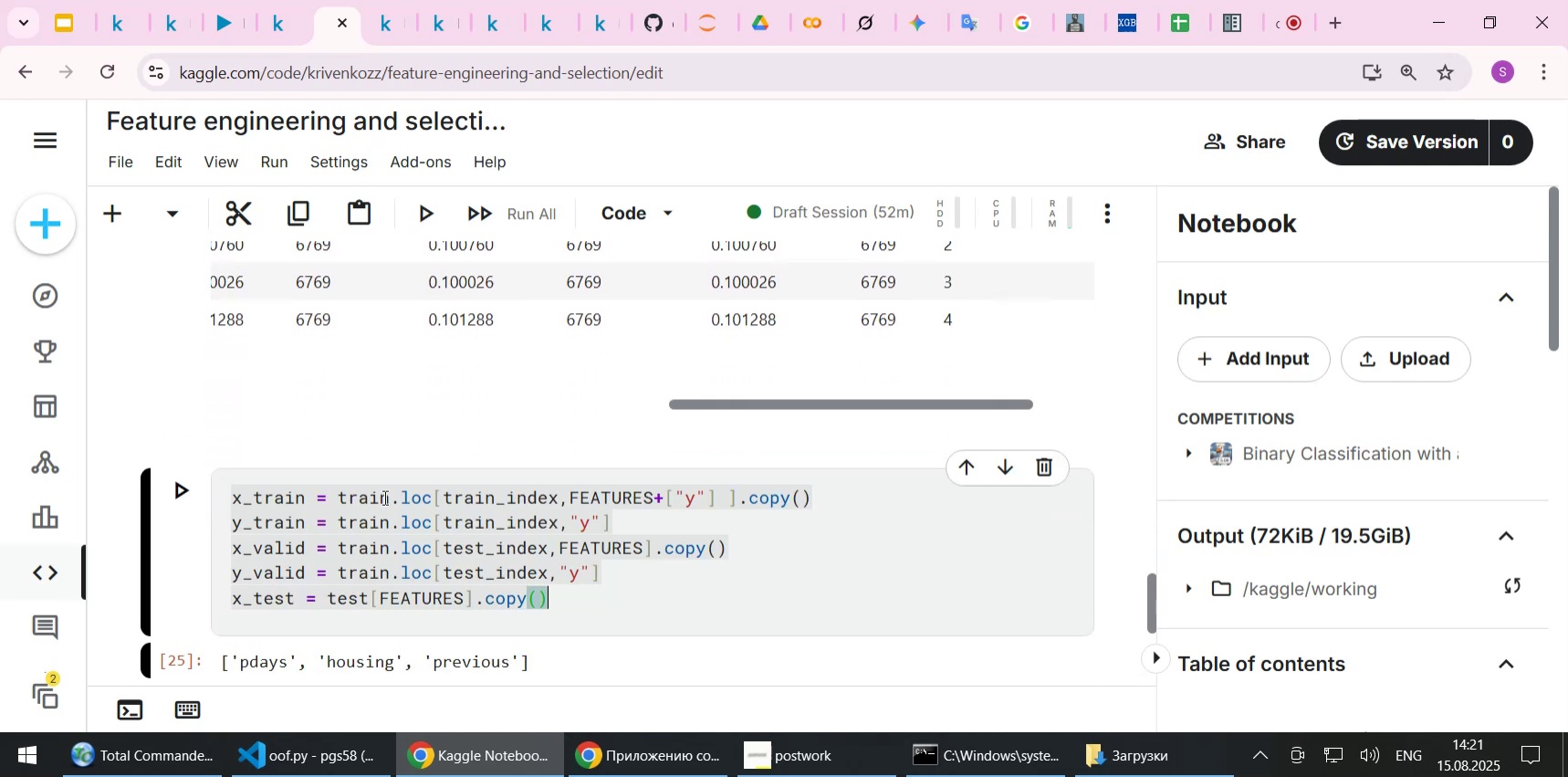 
key(Control+ControlLeft)
 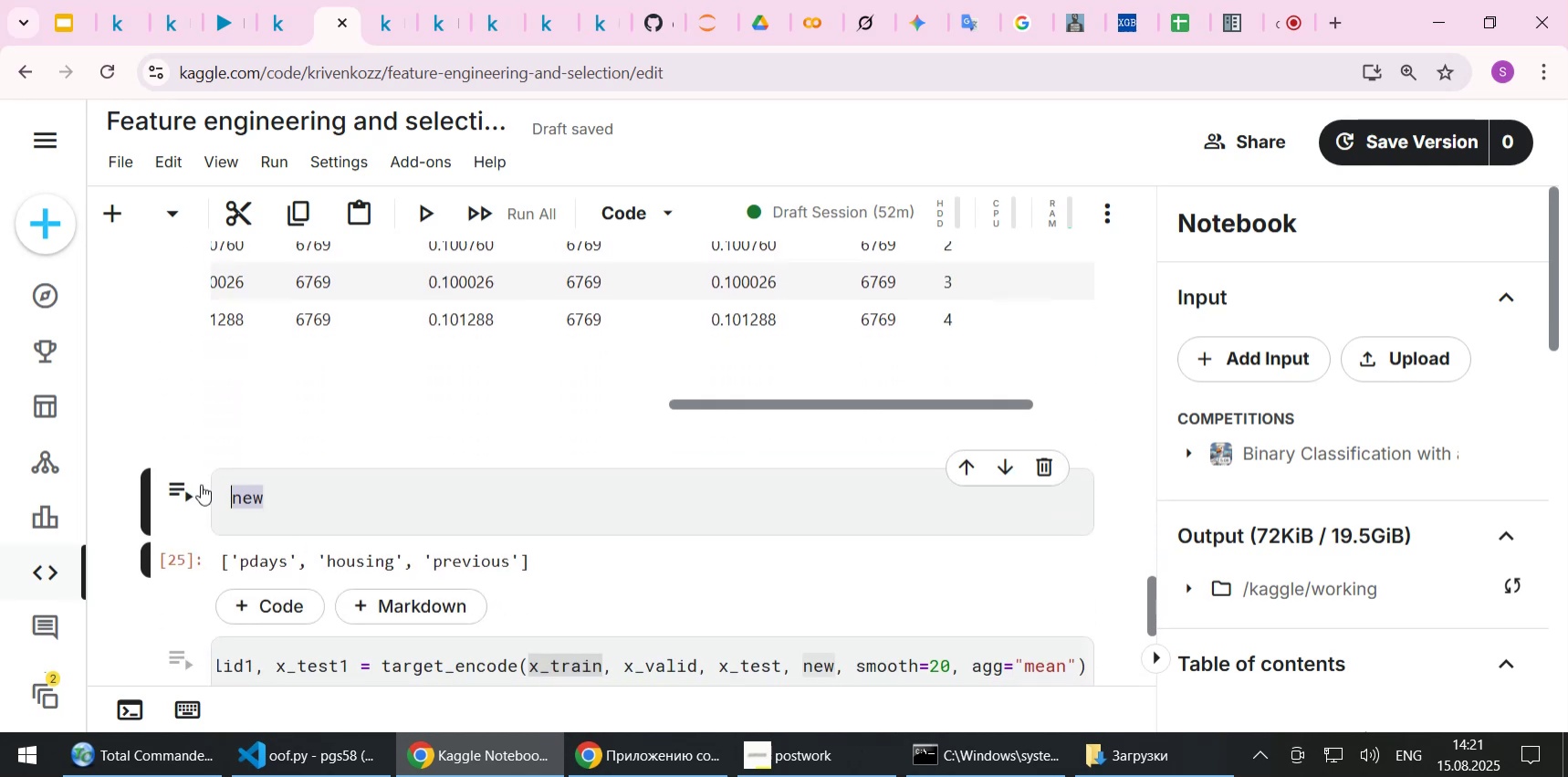 
key(Control+V)
 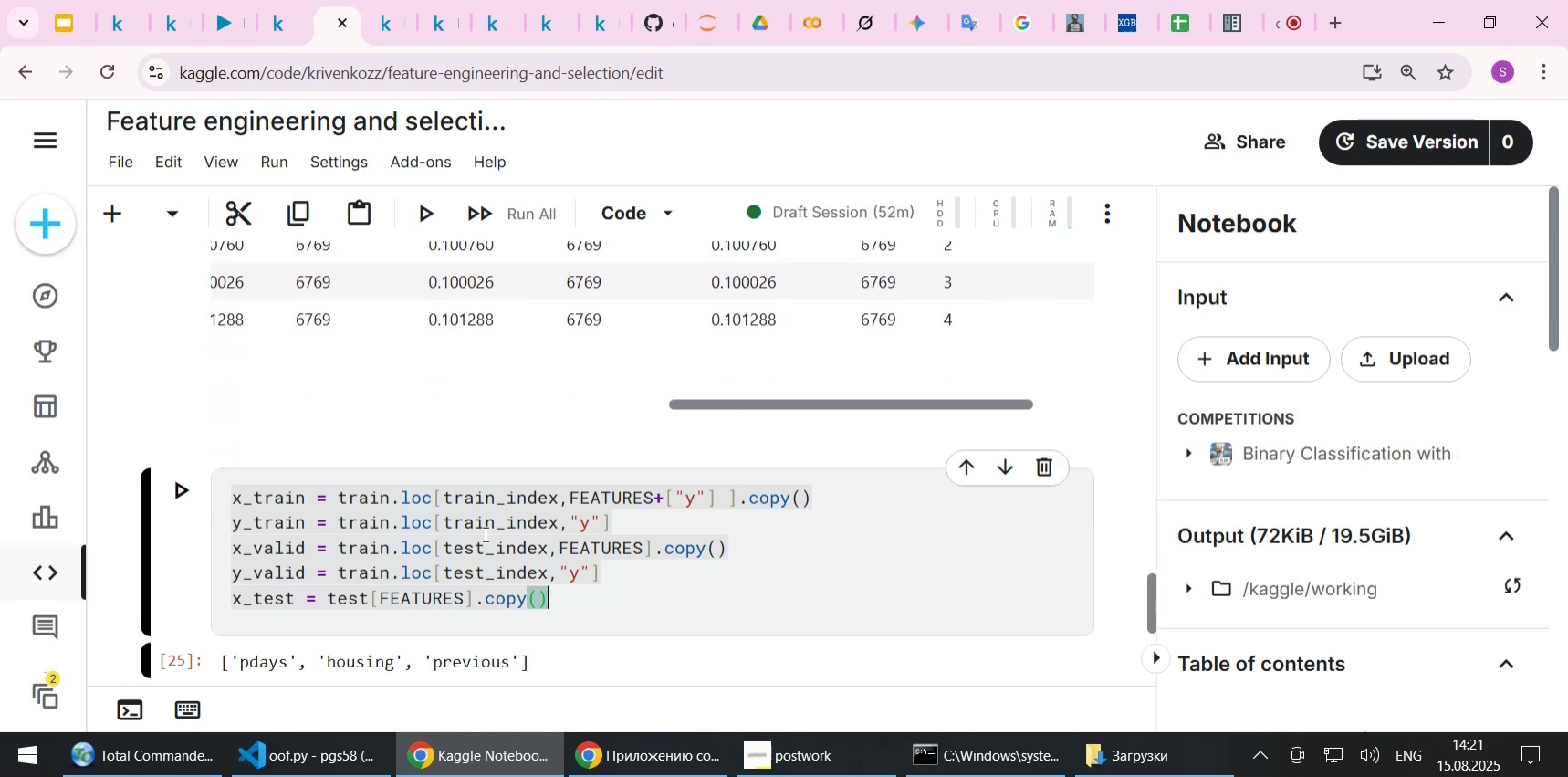 
key(Shift+Enter)
 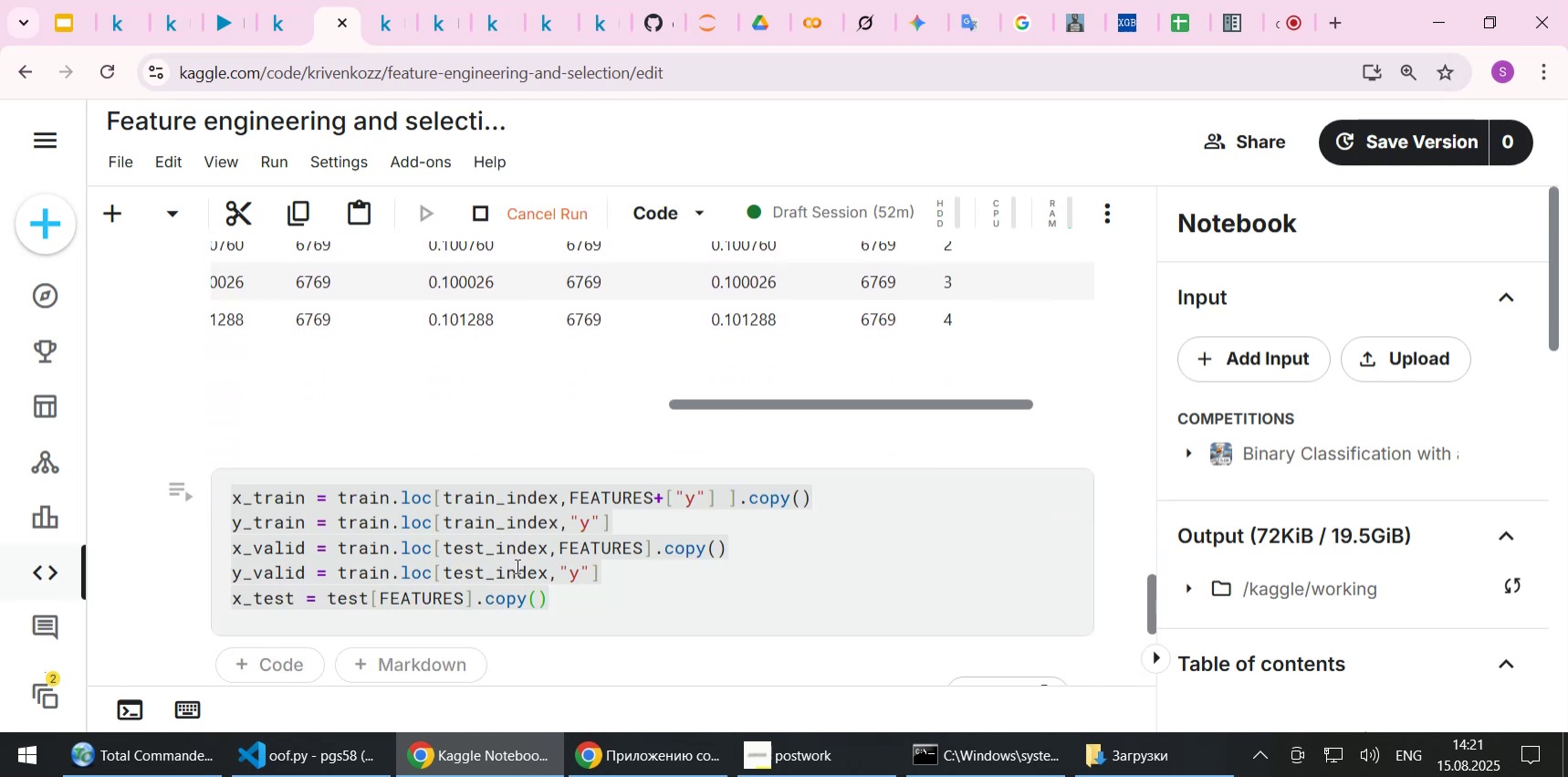 
scroll: coordinate [500, 546], scroll_direction: down, amount: 3.0
 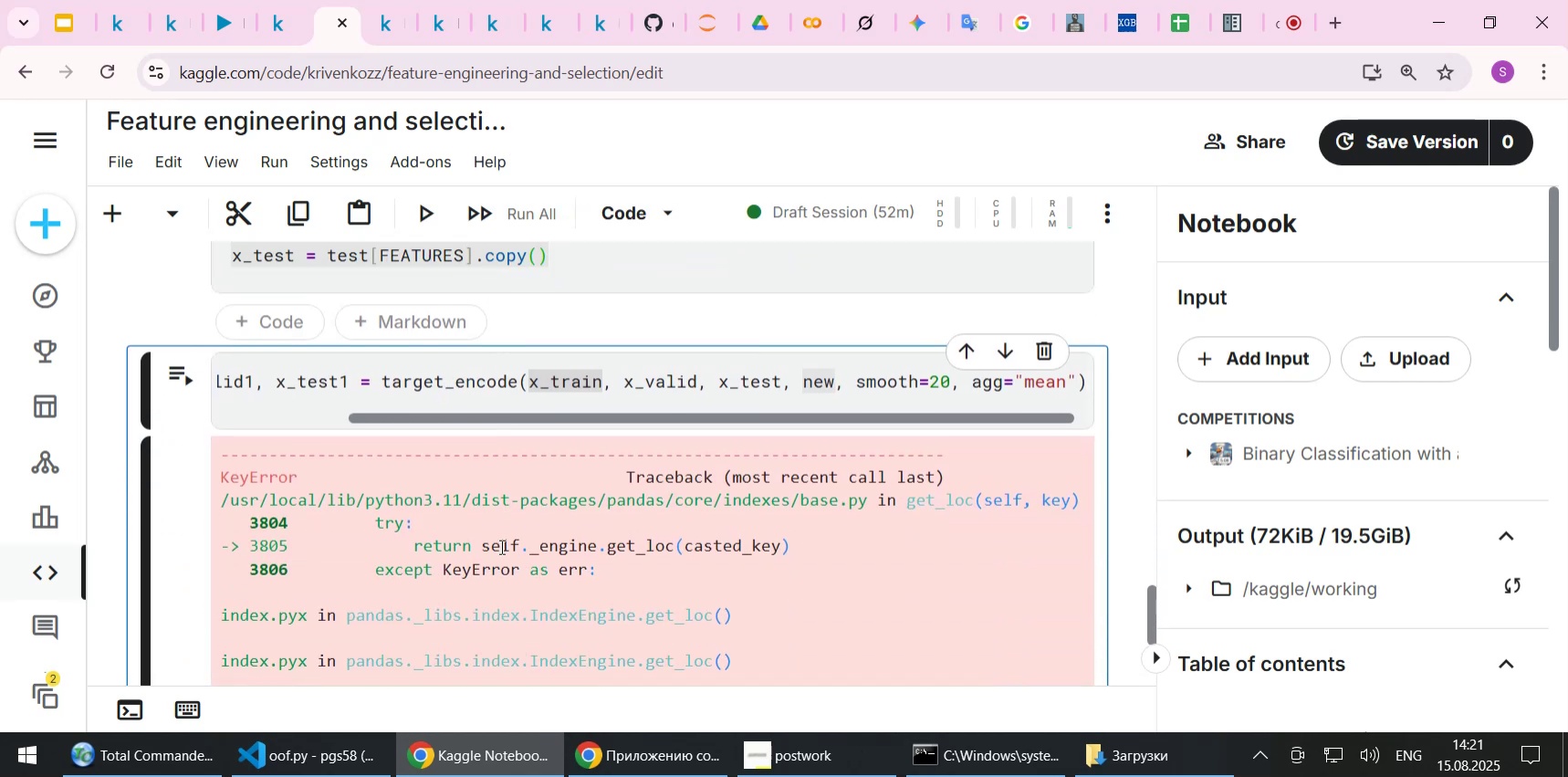 
scroll: coordinate [413, 458], scroll_direction: up, amount: 4.0
 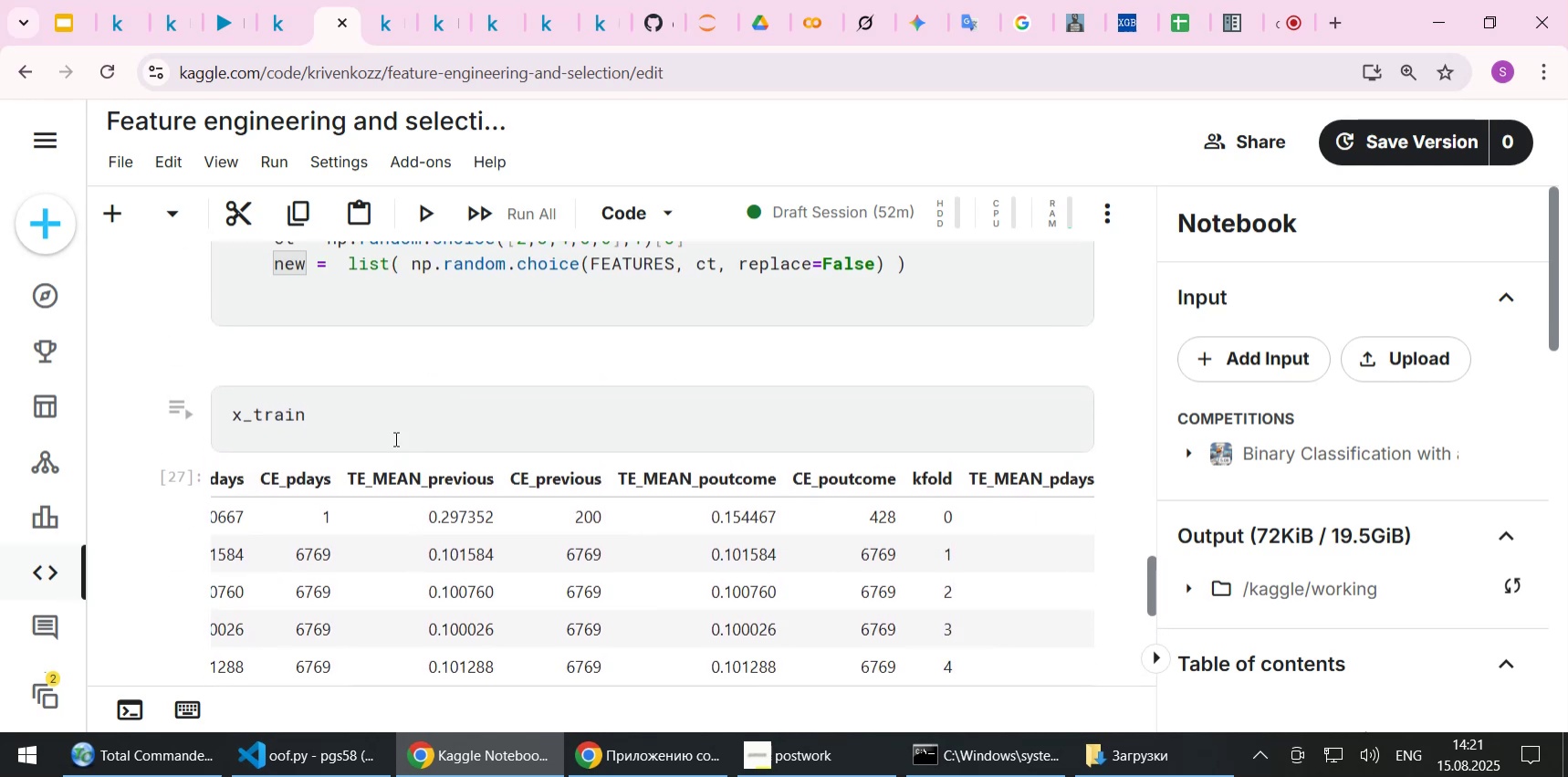 
left_click([394, 427])
 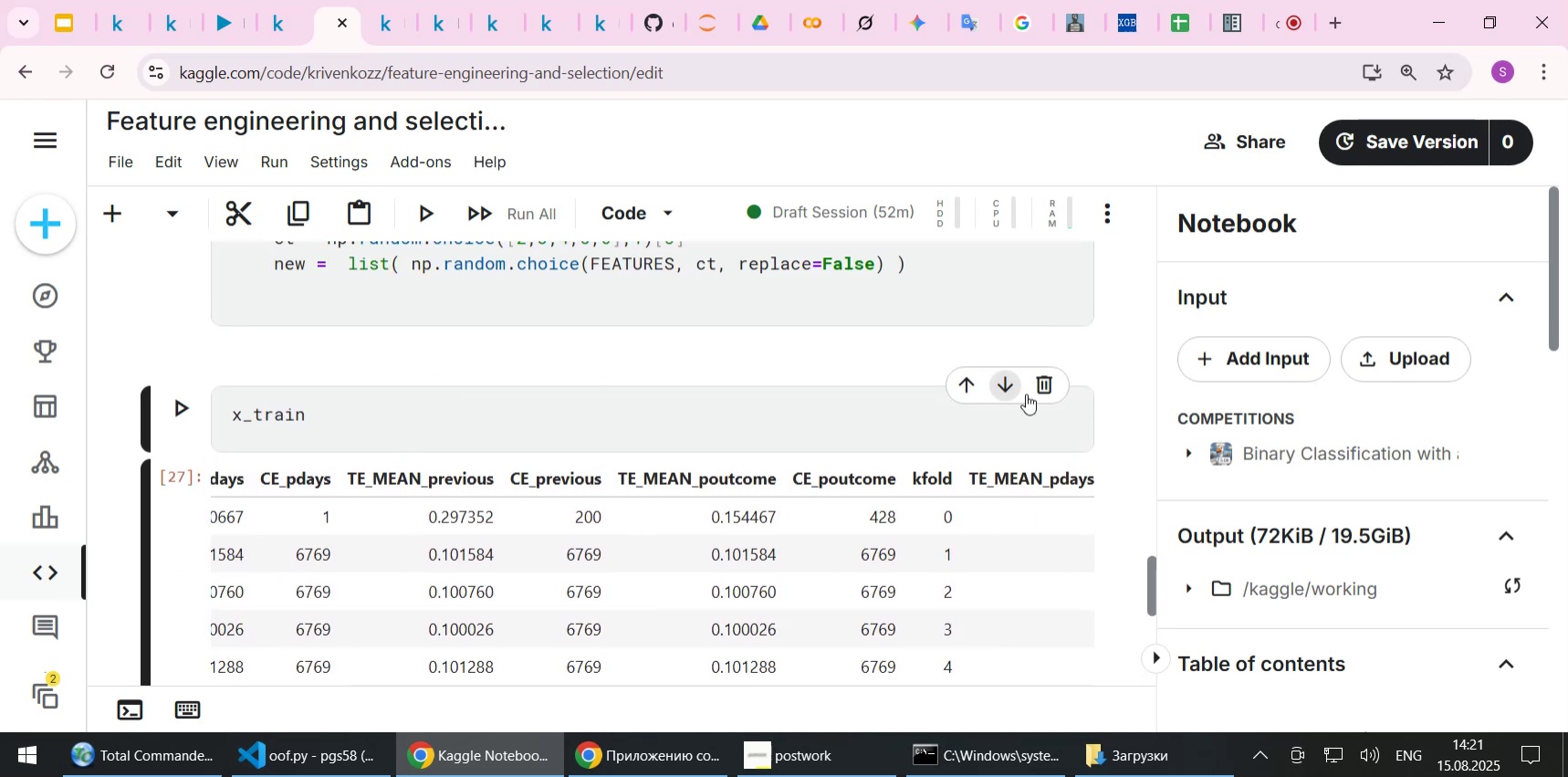 
left_click([1039, 387])
 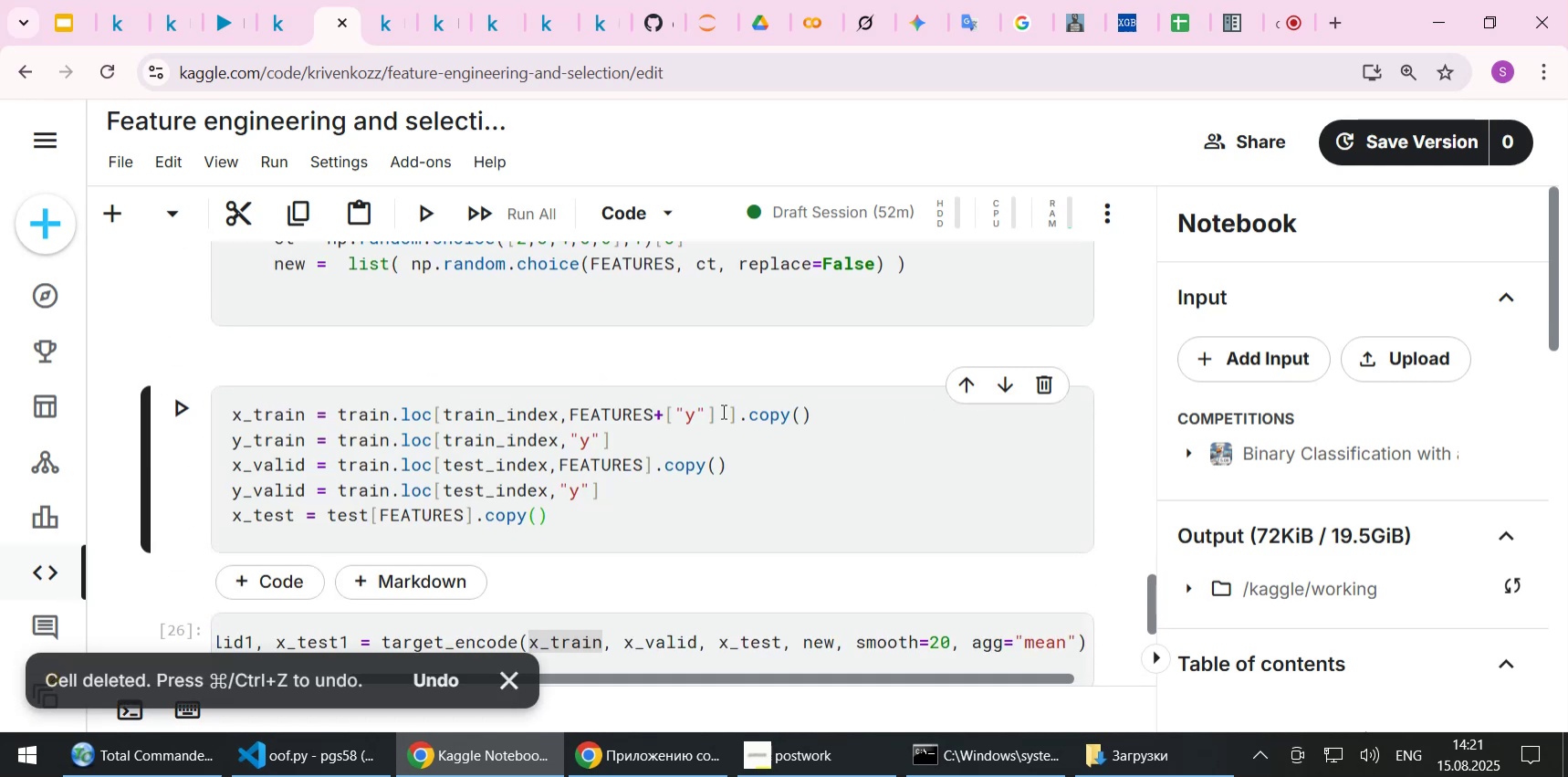 
scroll: coordinate [689, 431], scroll_direction: up, amount: 2.0
 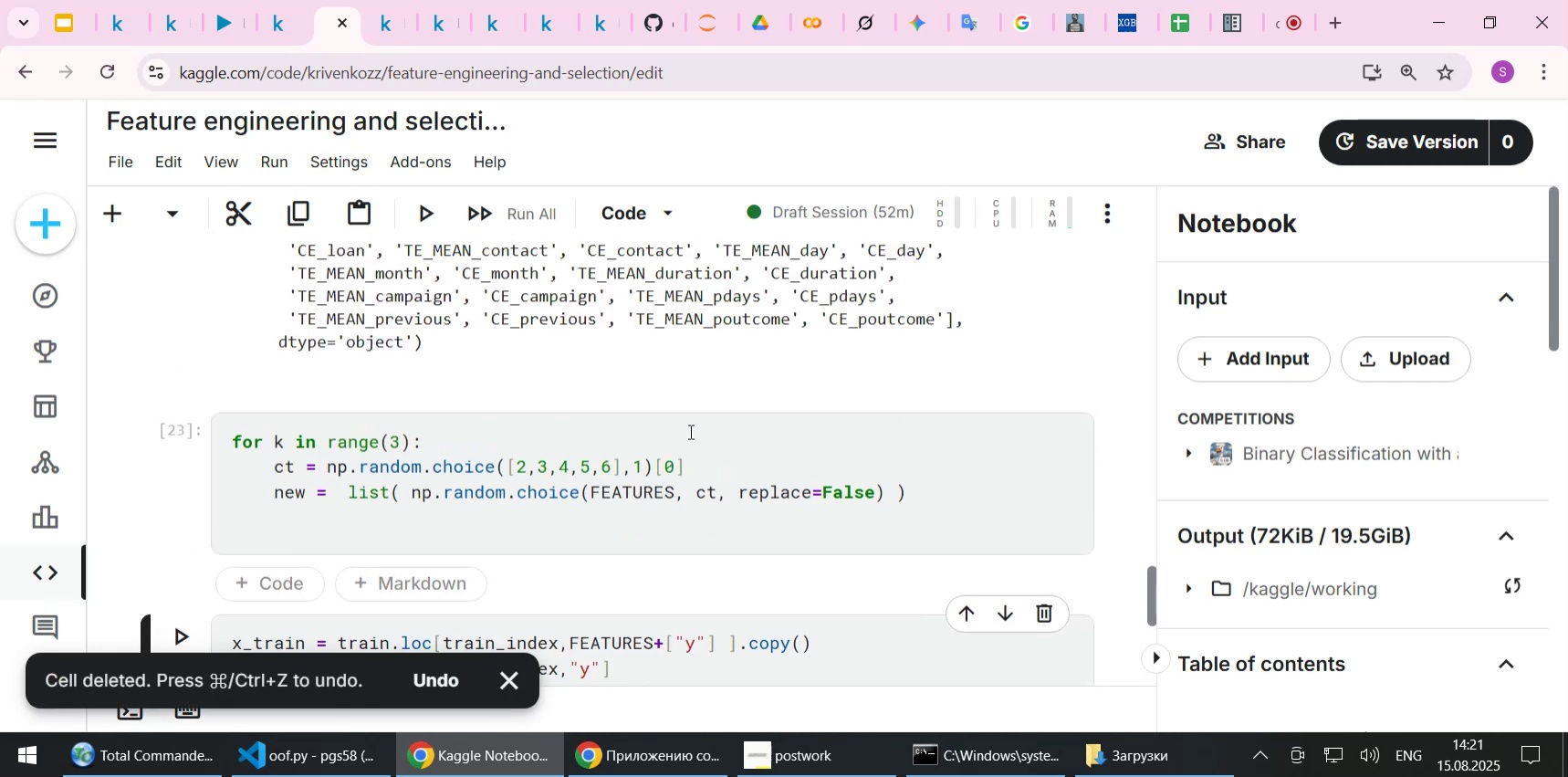 
scroll: coordinate [674, 431], scroll_direction: down, amount: 3.0
 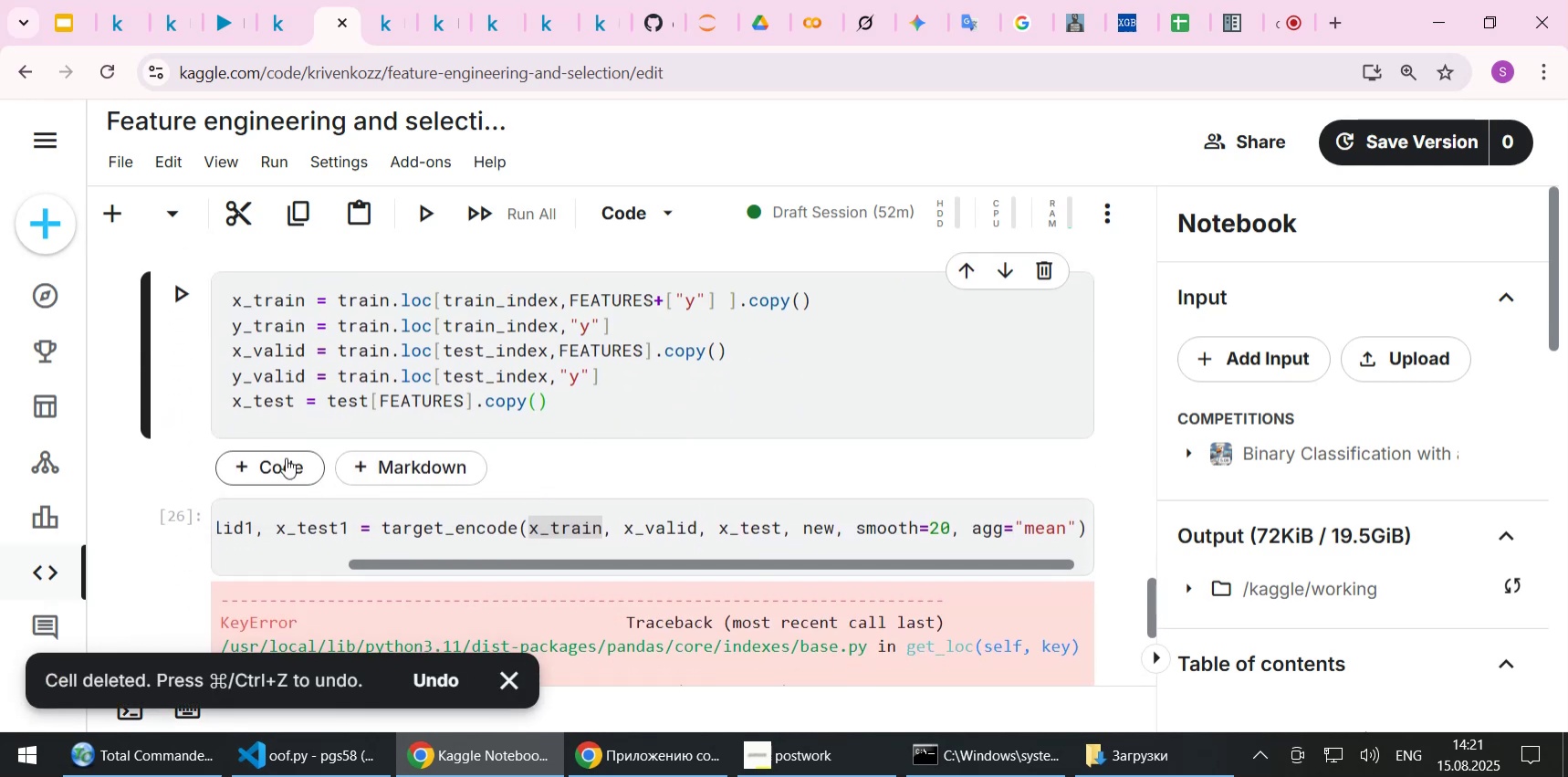 
left_click([280, 460])
 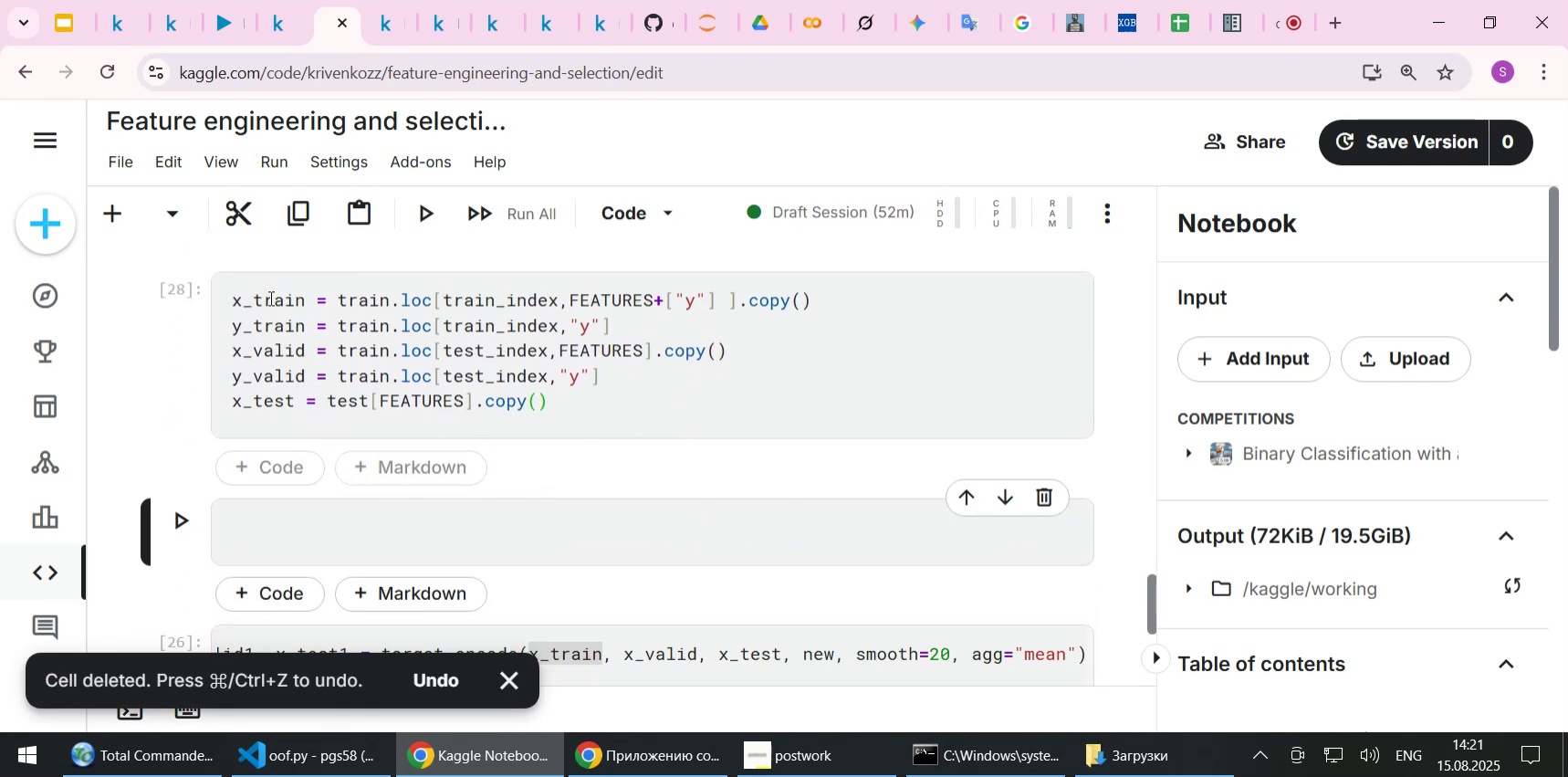 
double_click([270, 295])
 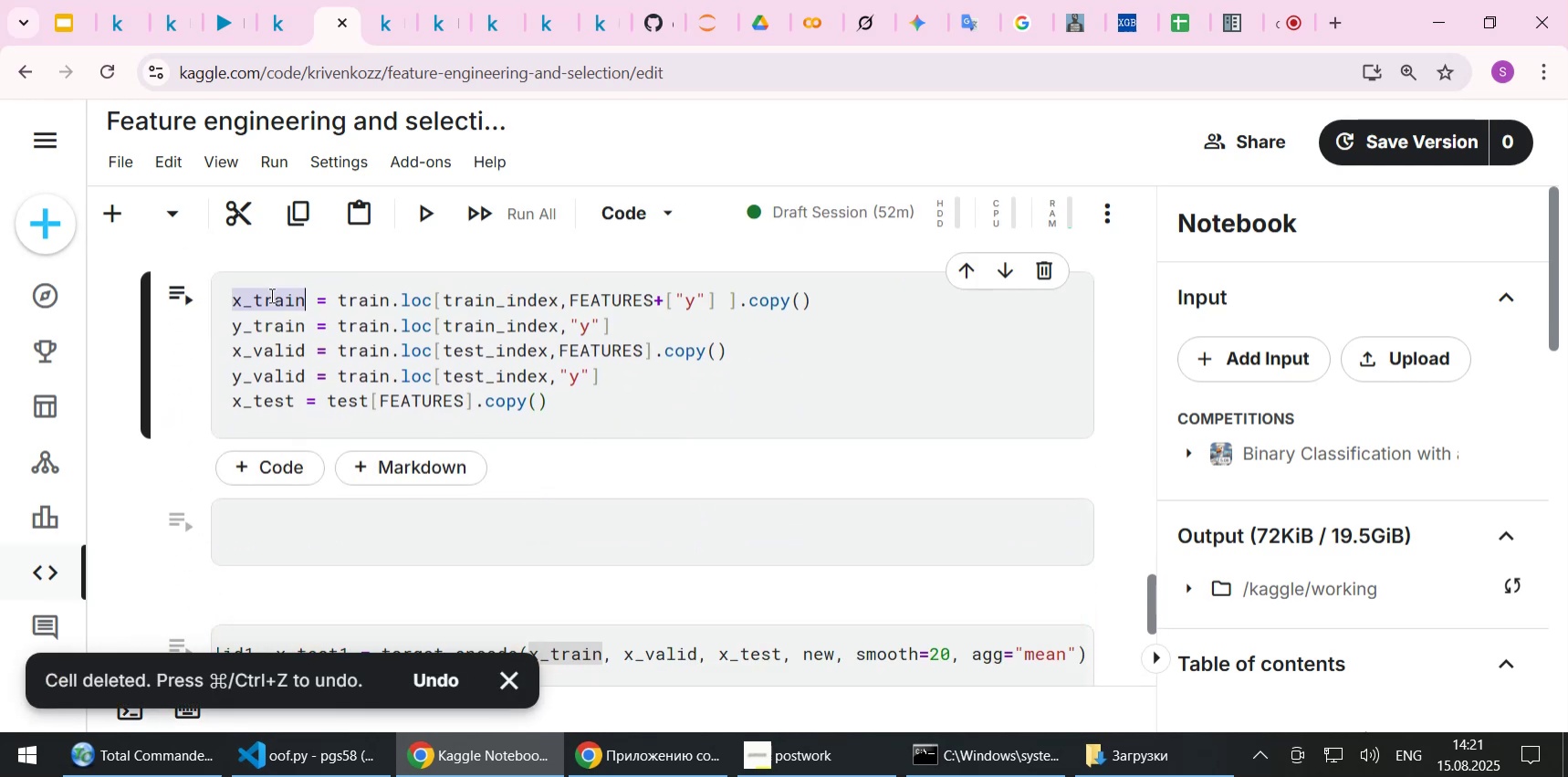 
key(Control+C)
 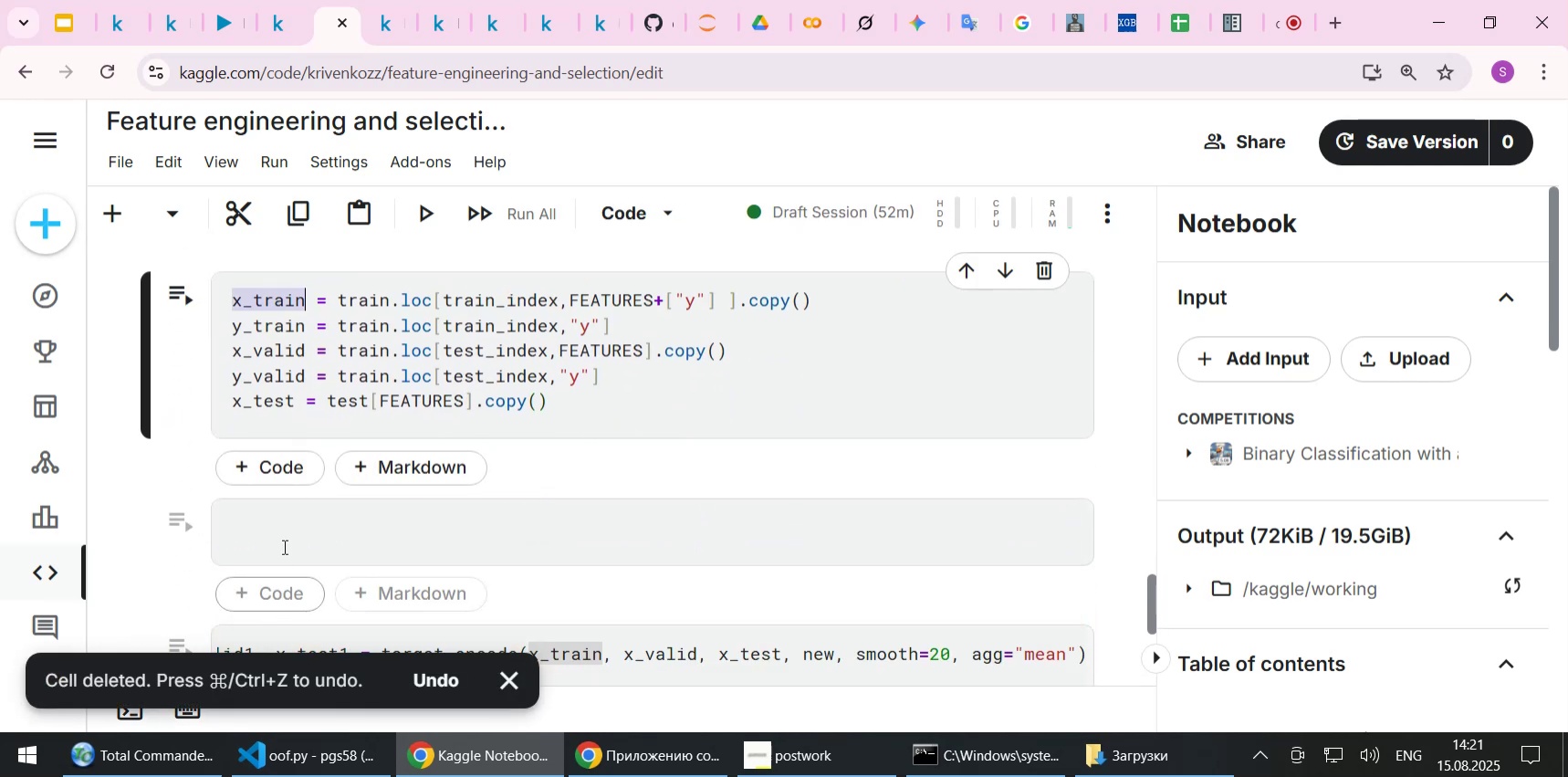 
left_click([280, 528])
 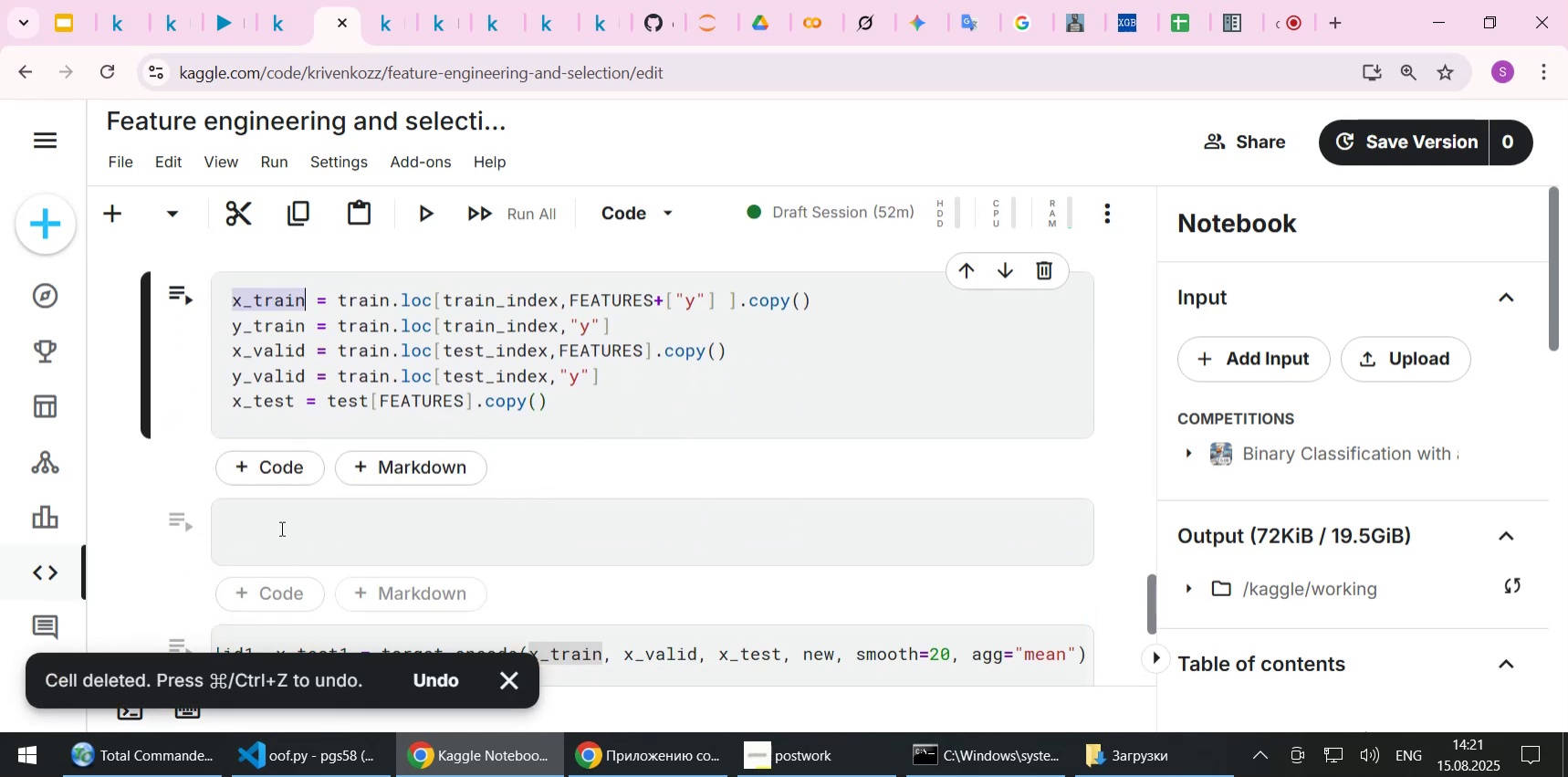 
key(Control+ControlLeft)
 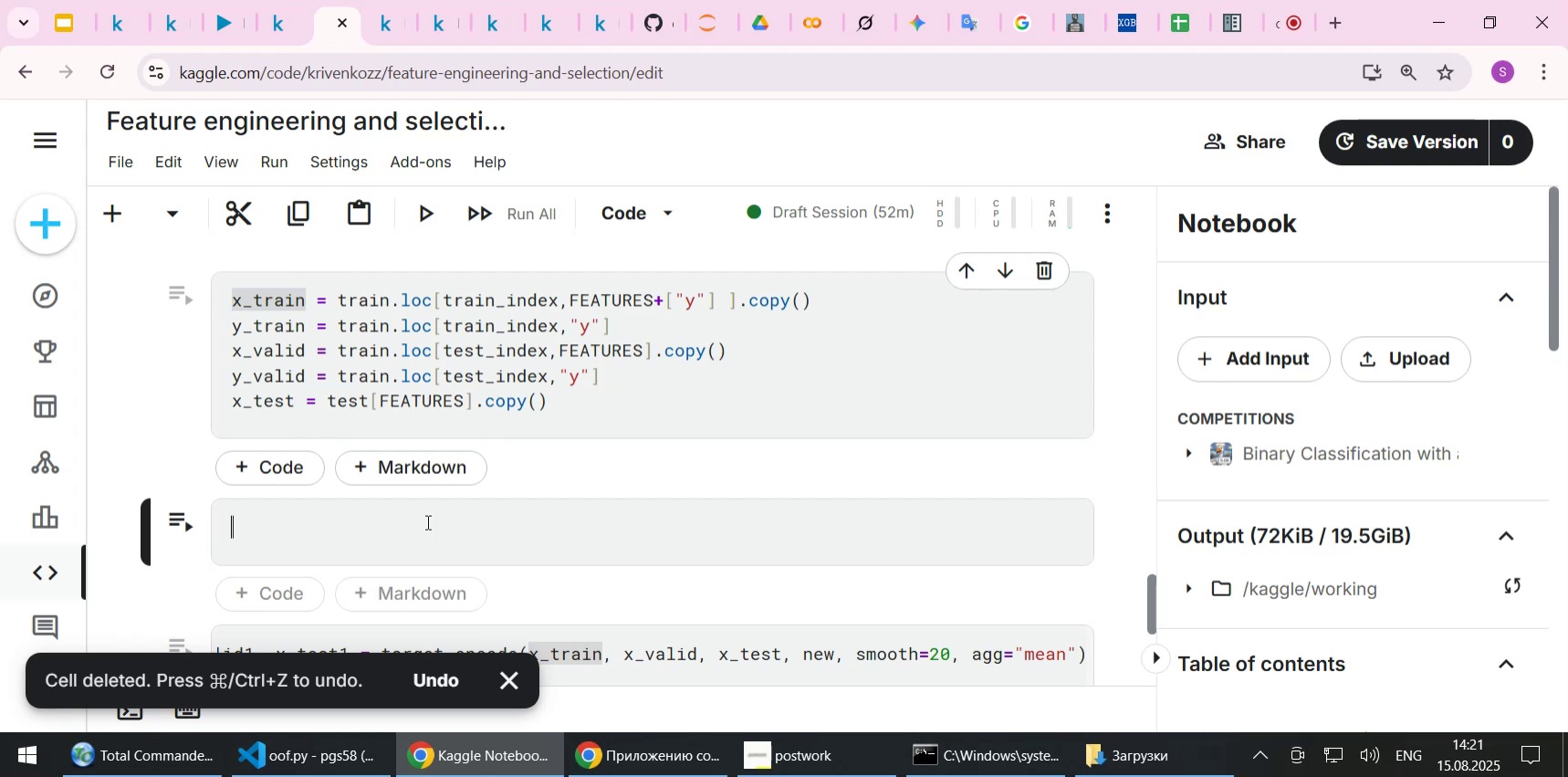 
key(Control+V)
 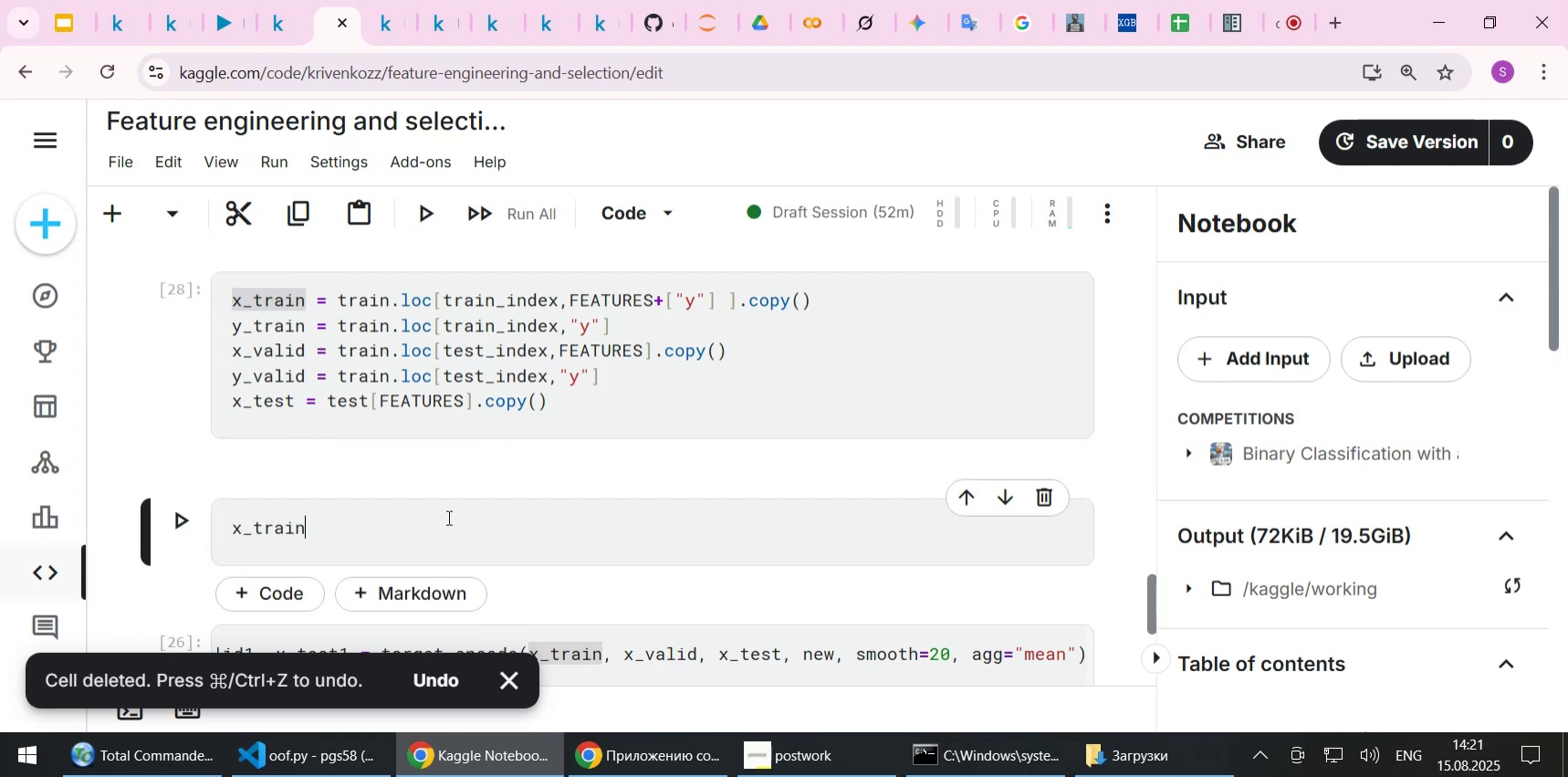 
key(Shift+Enter)
 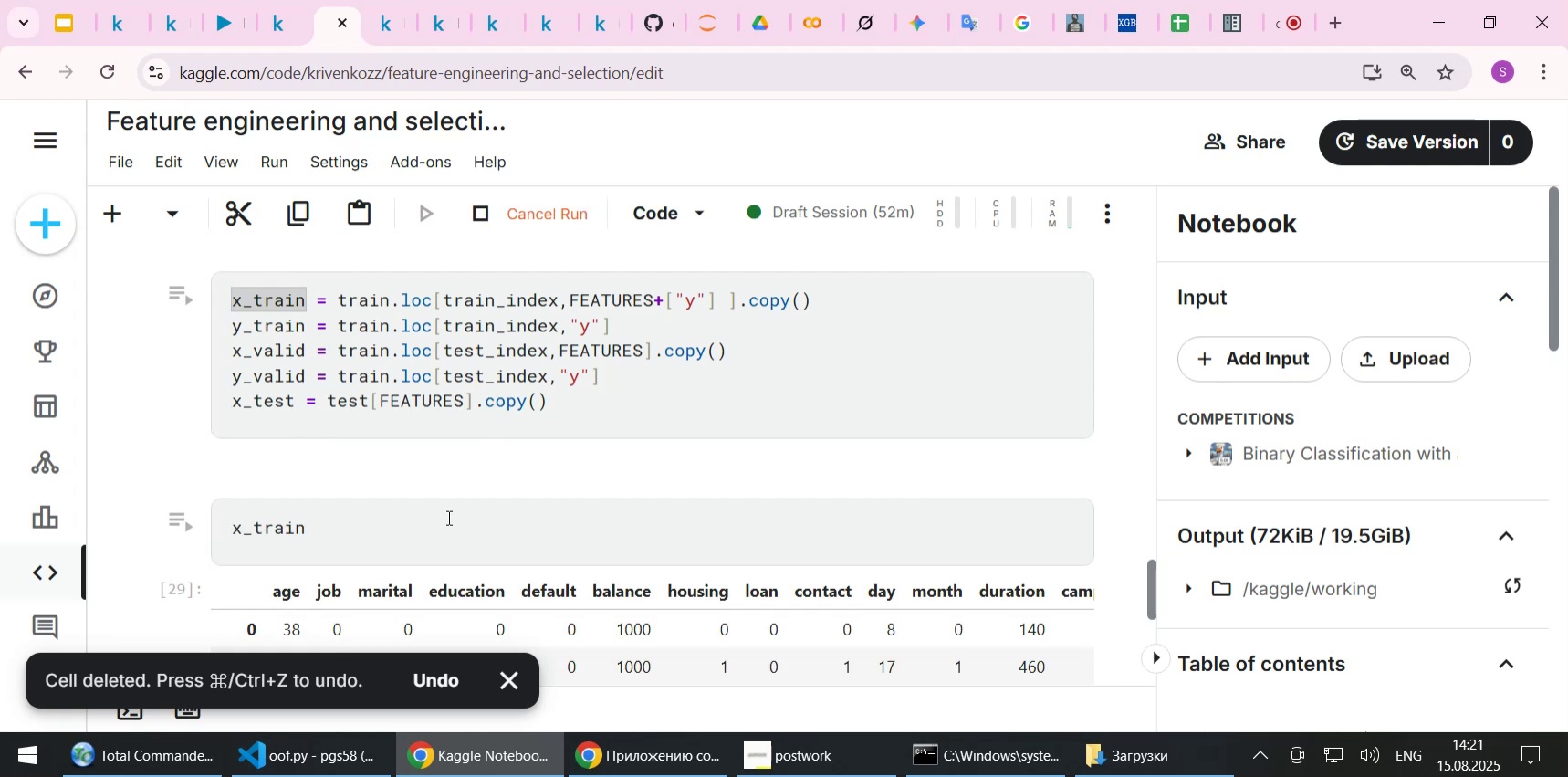 
scroll: coordinate [473, 506], scroll_direction: down, amount: 2.0
 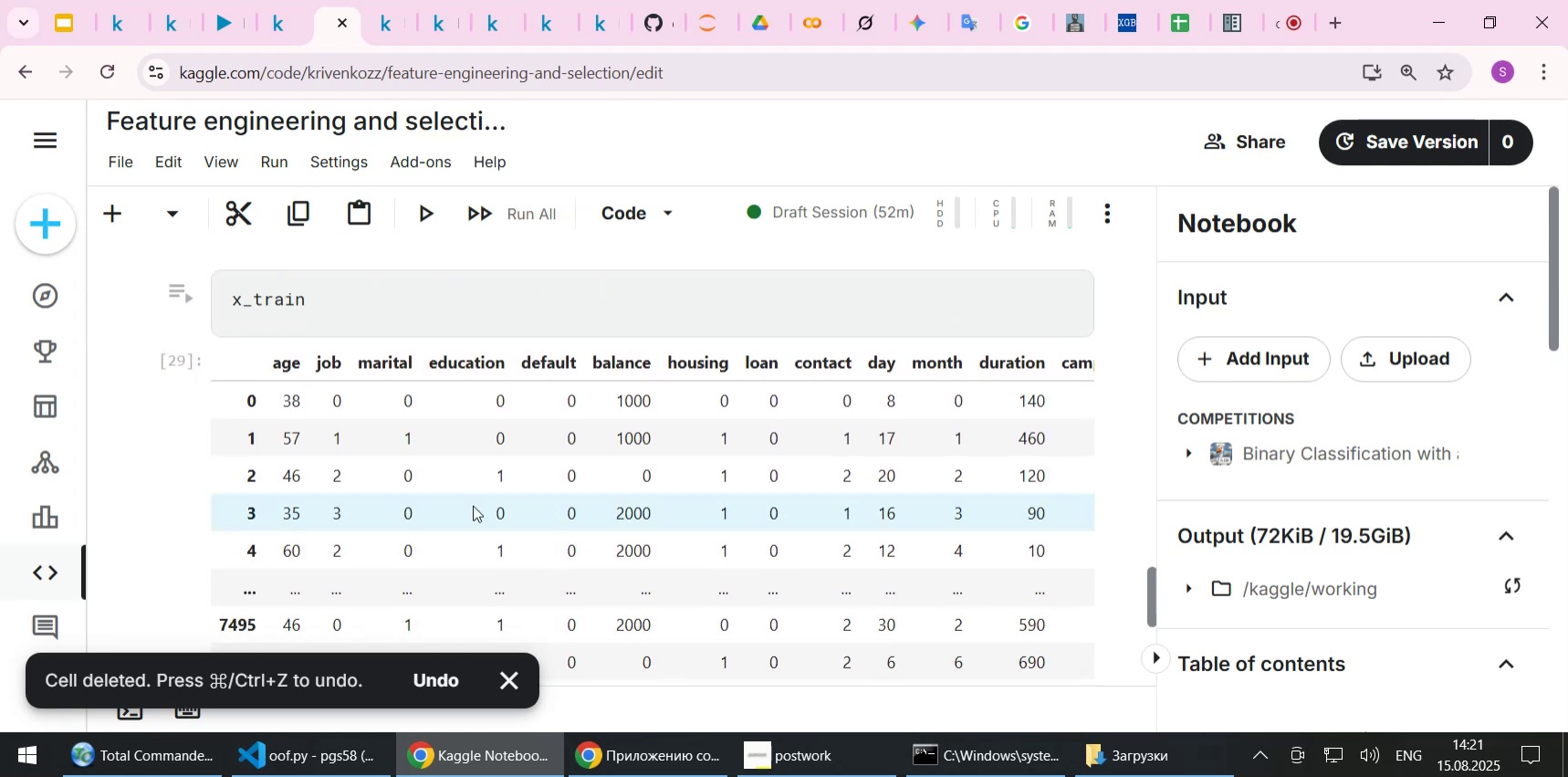 
left_click_drag(start_coordinate=[520, 487], to_coordinate=[1207, 480])
 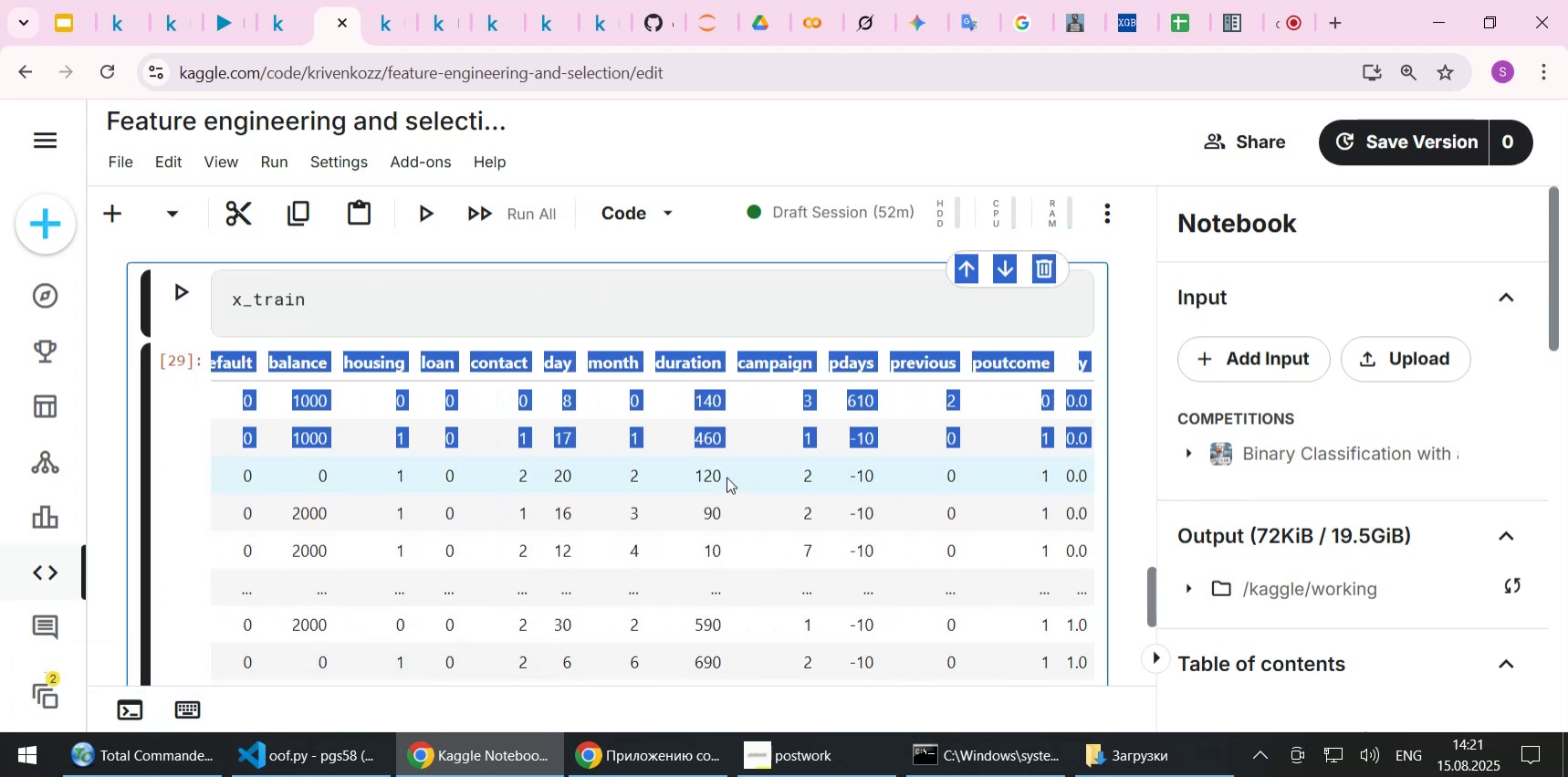 
left_click([727, 477])
 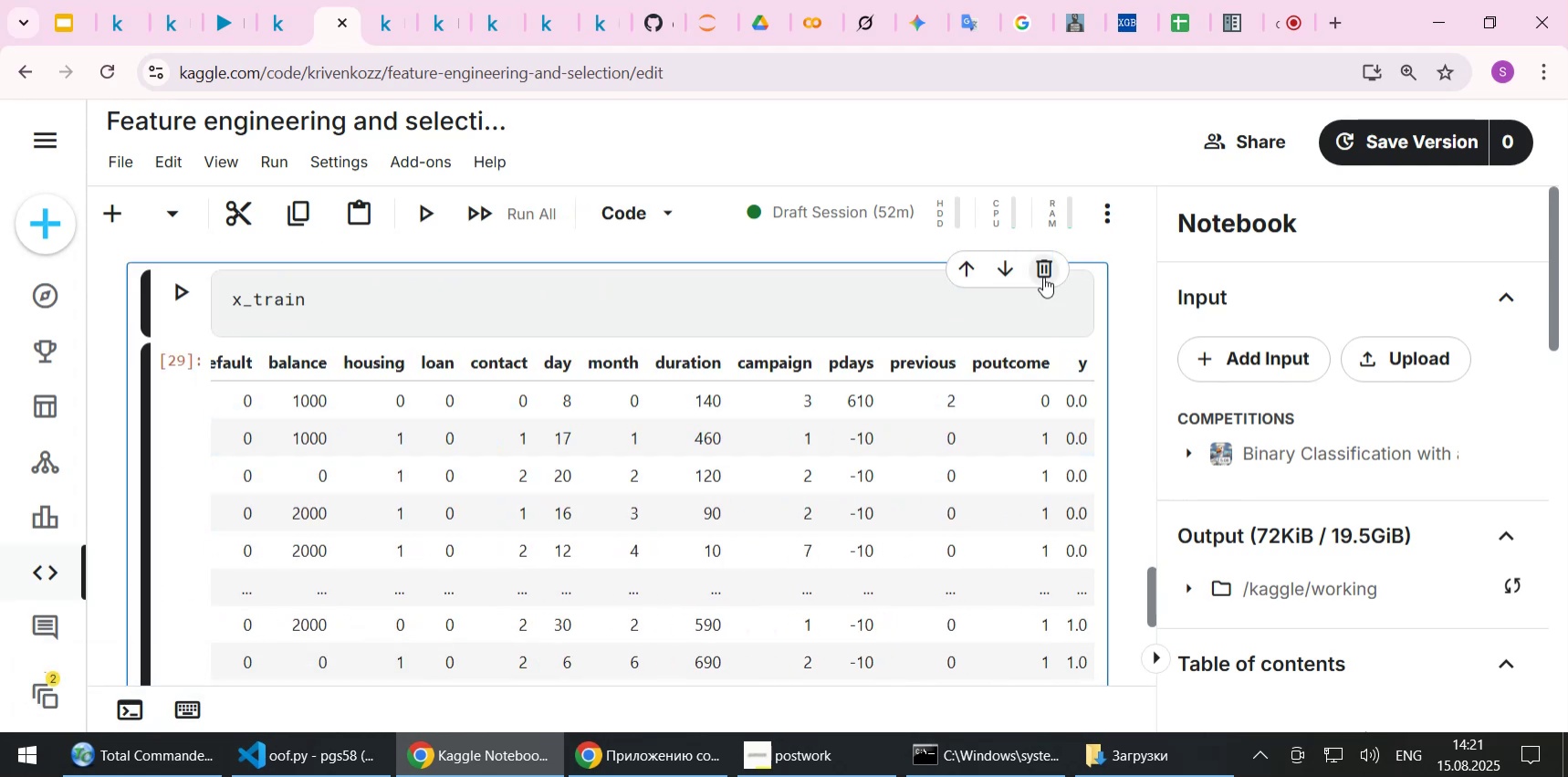 
left_click([1043, 277])
 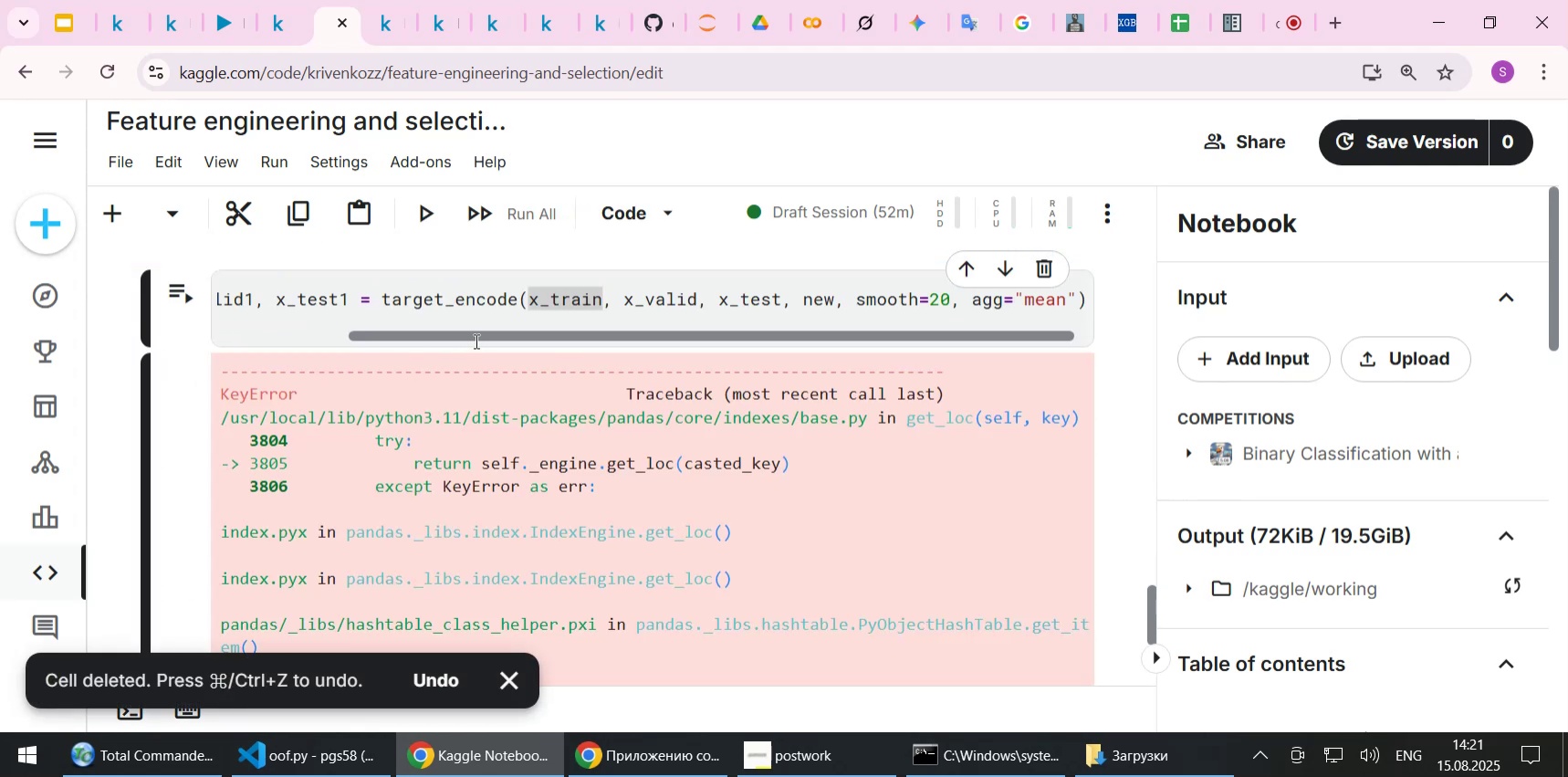 
left_click_drag(start_coordinate=[475, 341], to_coordinate=[282, 337])
 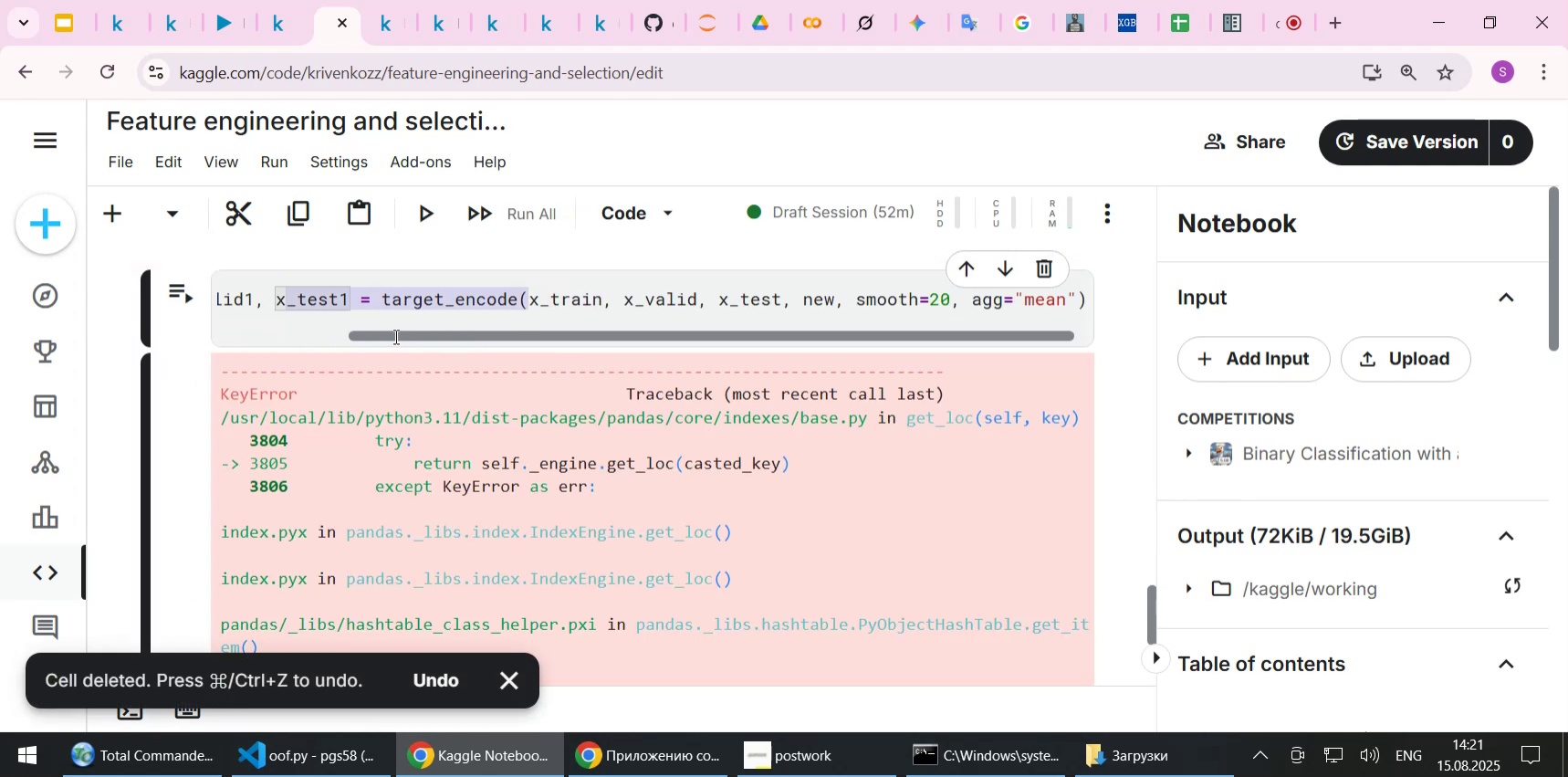 
left_click_drag(start_coordinate=[397, 332], to_coordinate=[180, 330])
 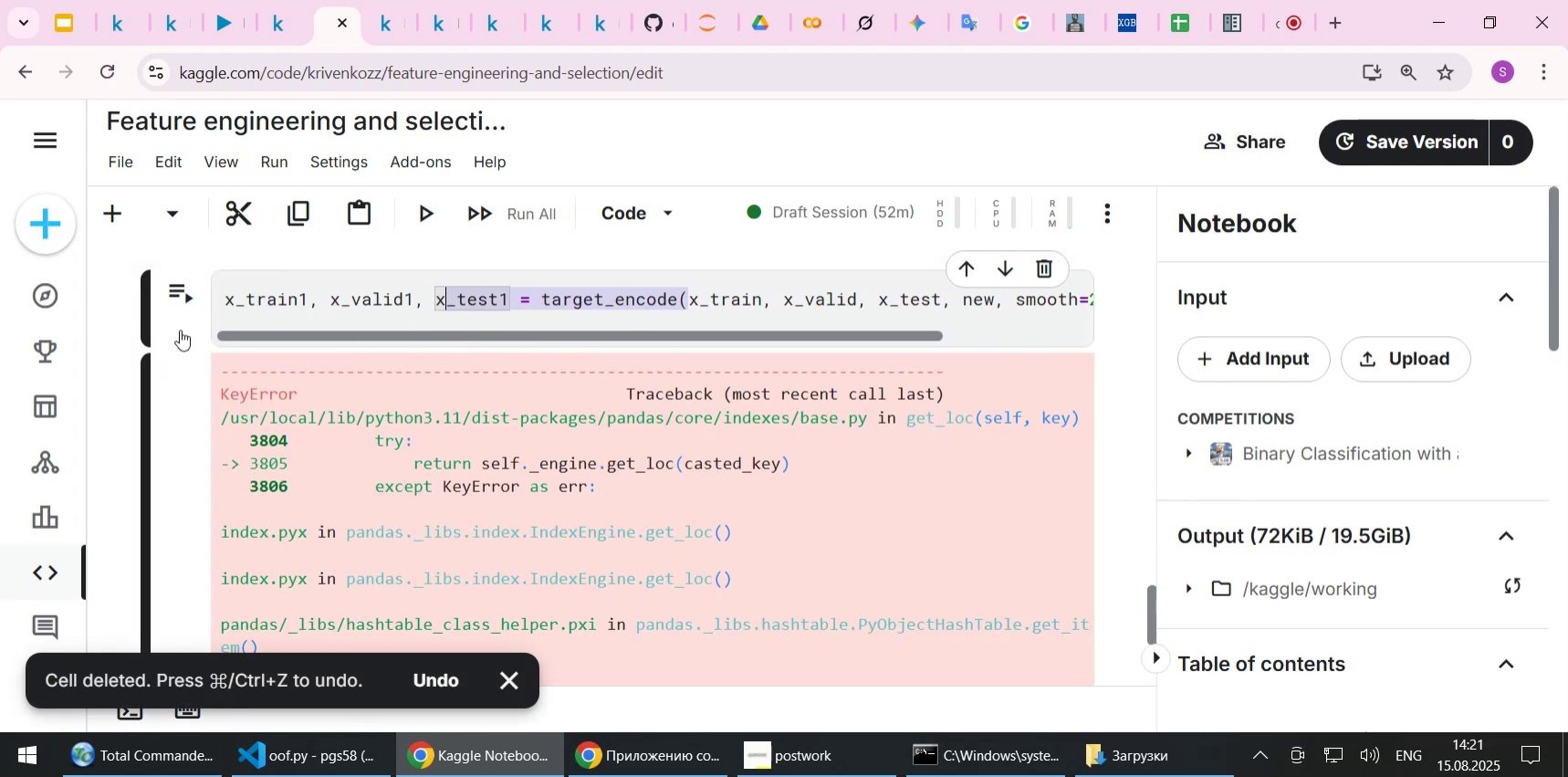 
scroll: coordinate [180, 330], scroll_direction: up, amount: 1.0
 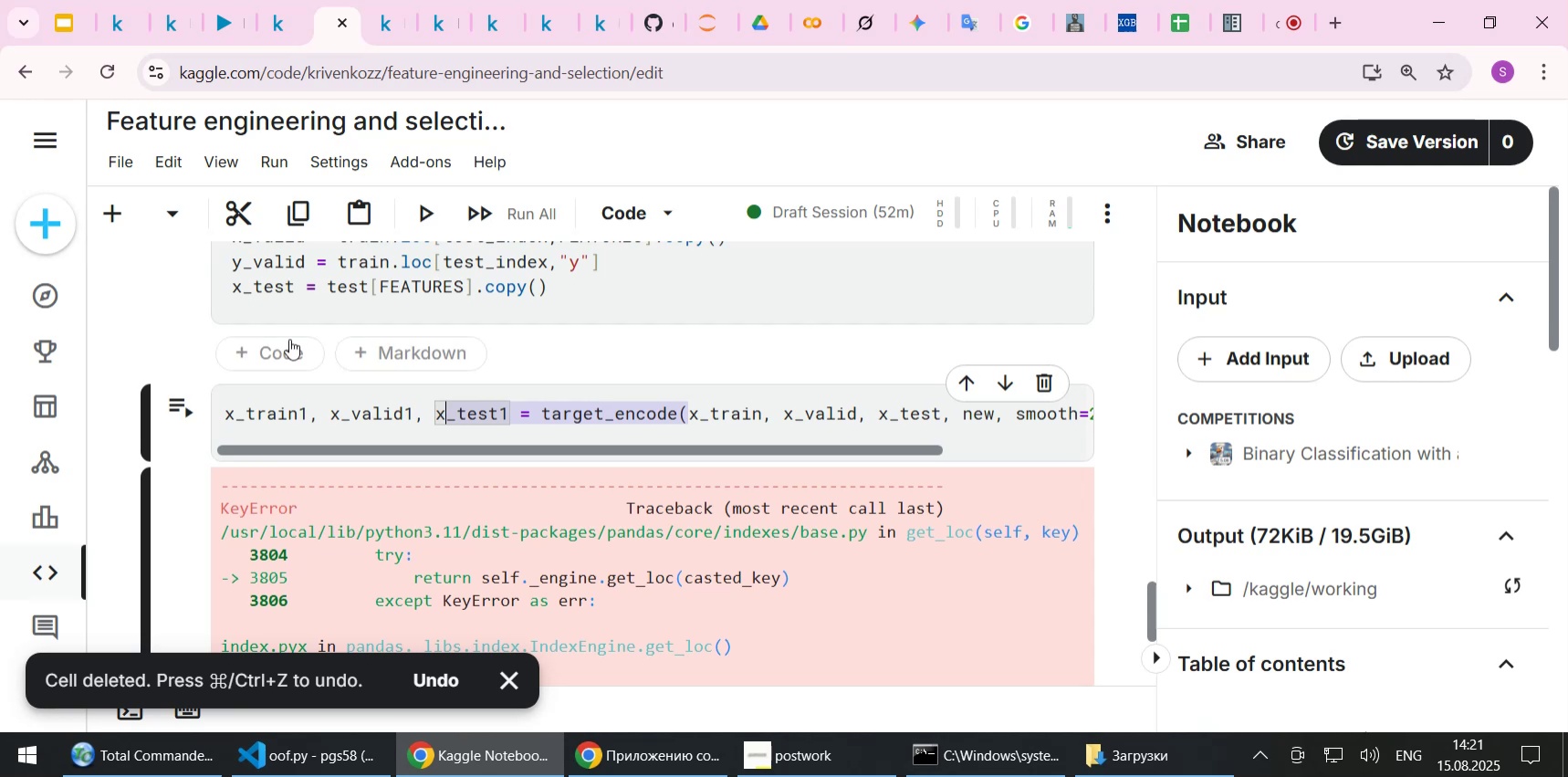 
left_click([273, 351])
 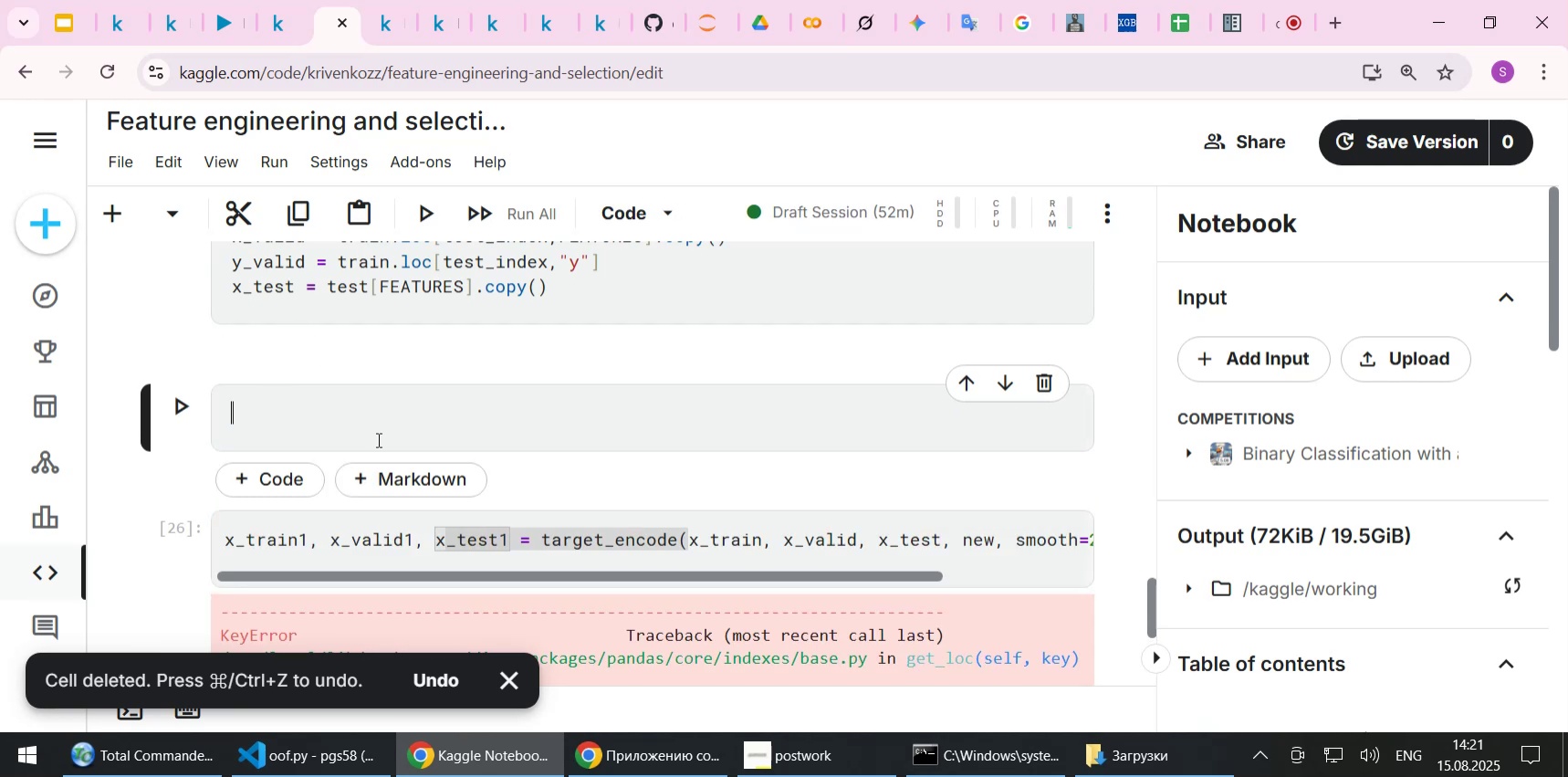 
type(new)
 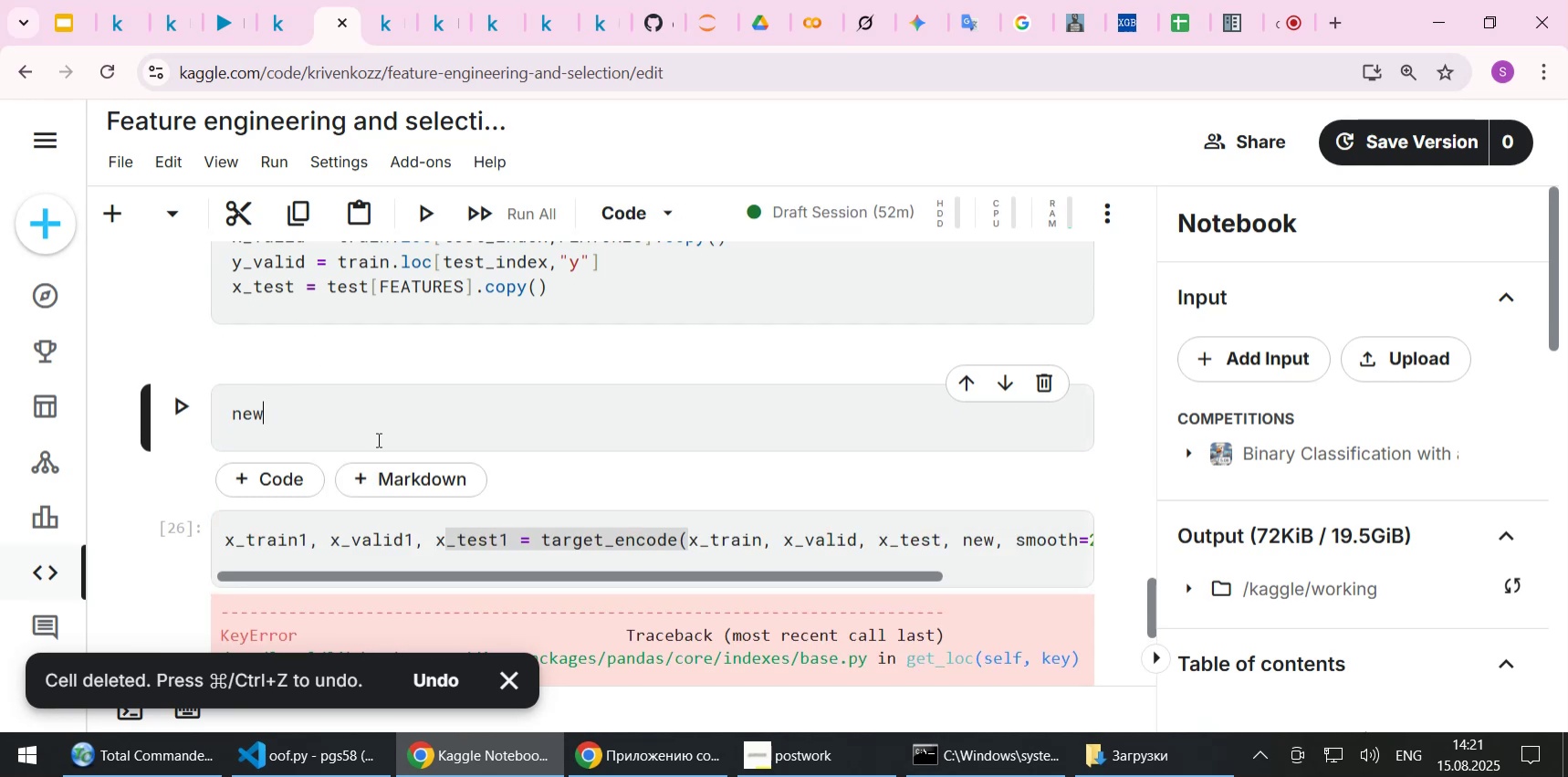 
key(Shift+Enter)
 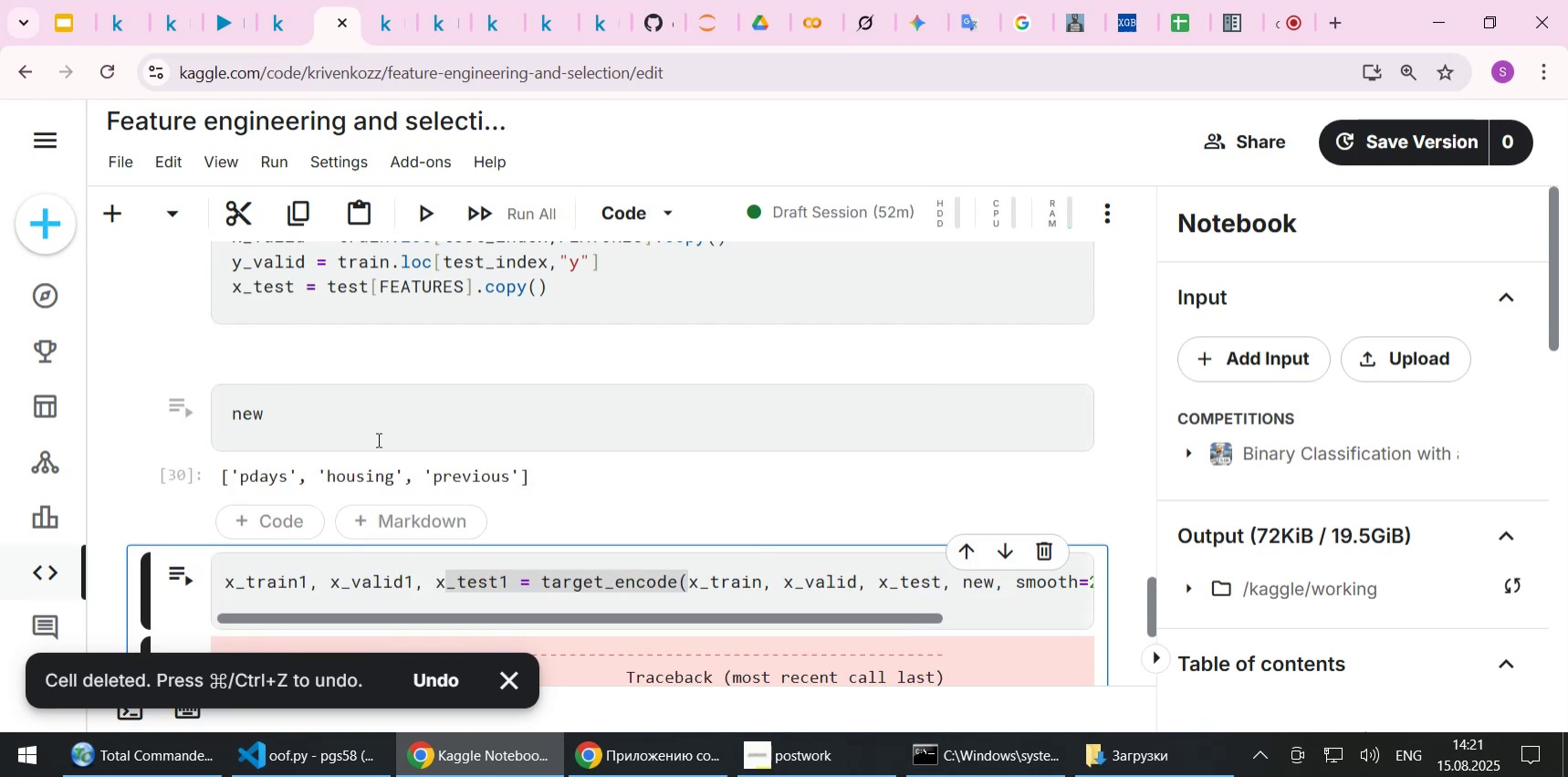 
scroll: coordinate [377, 439], scroll_direction: down, amount: 1.0
 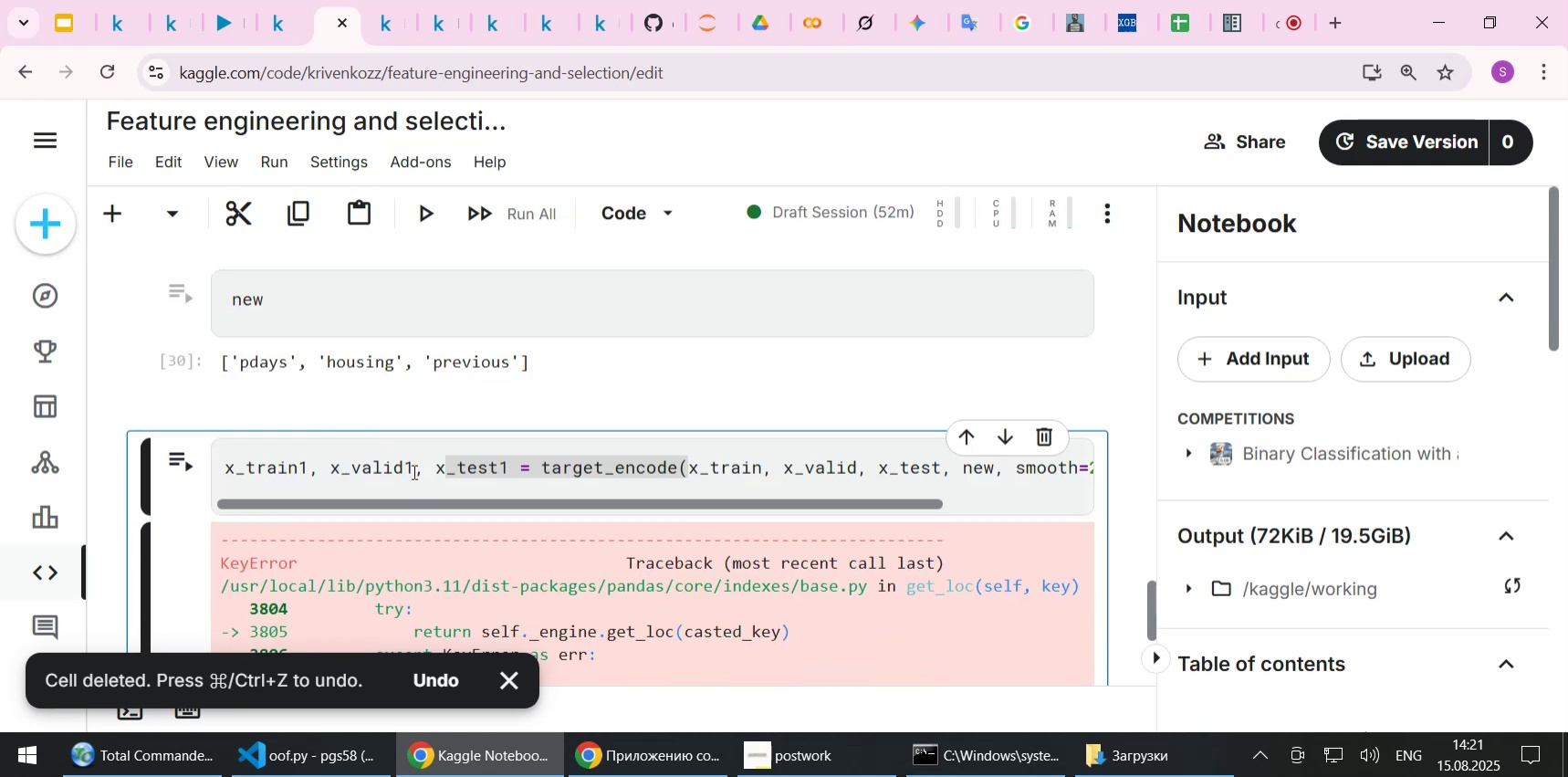 
left_click([408, 475])
 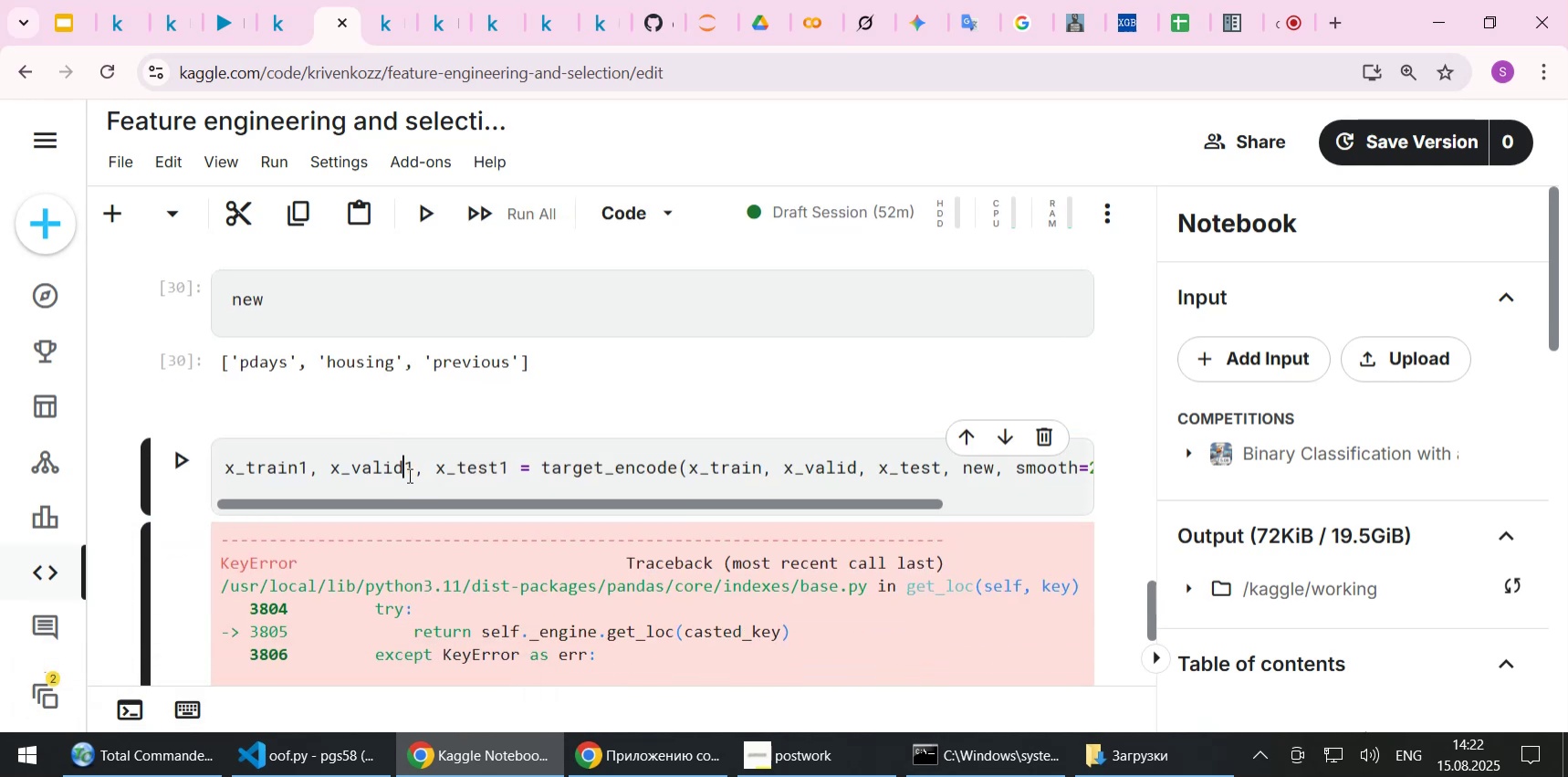 
key(Shift+Enter)
 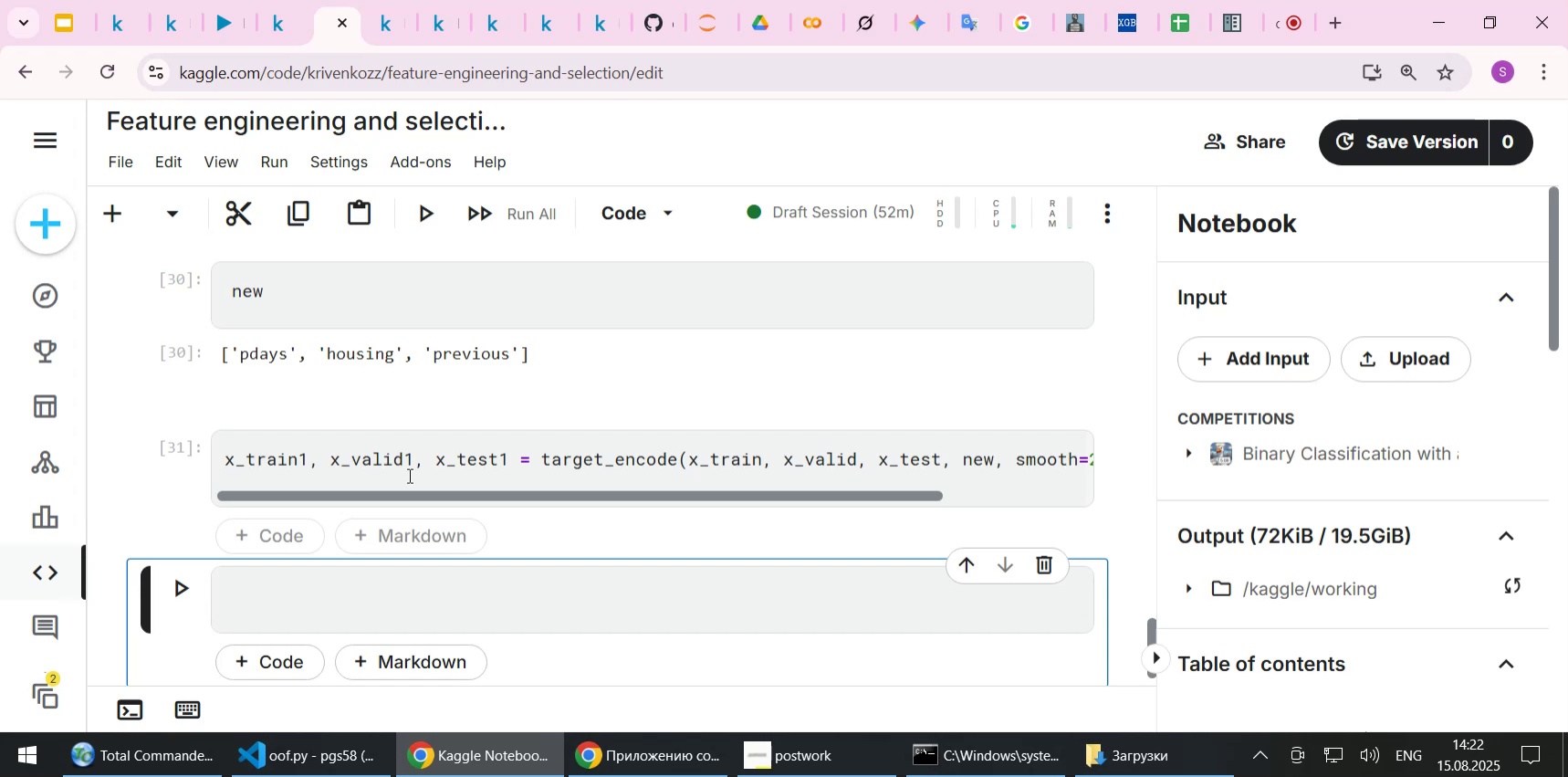 
wait(8.96)
 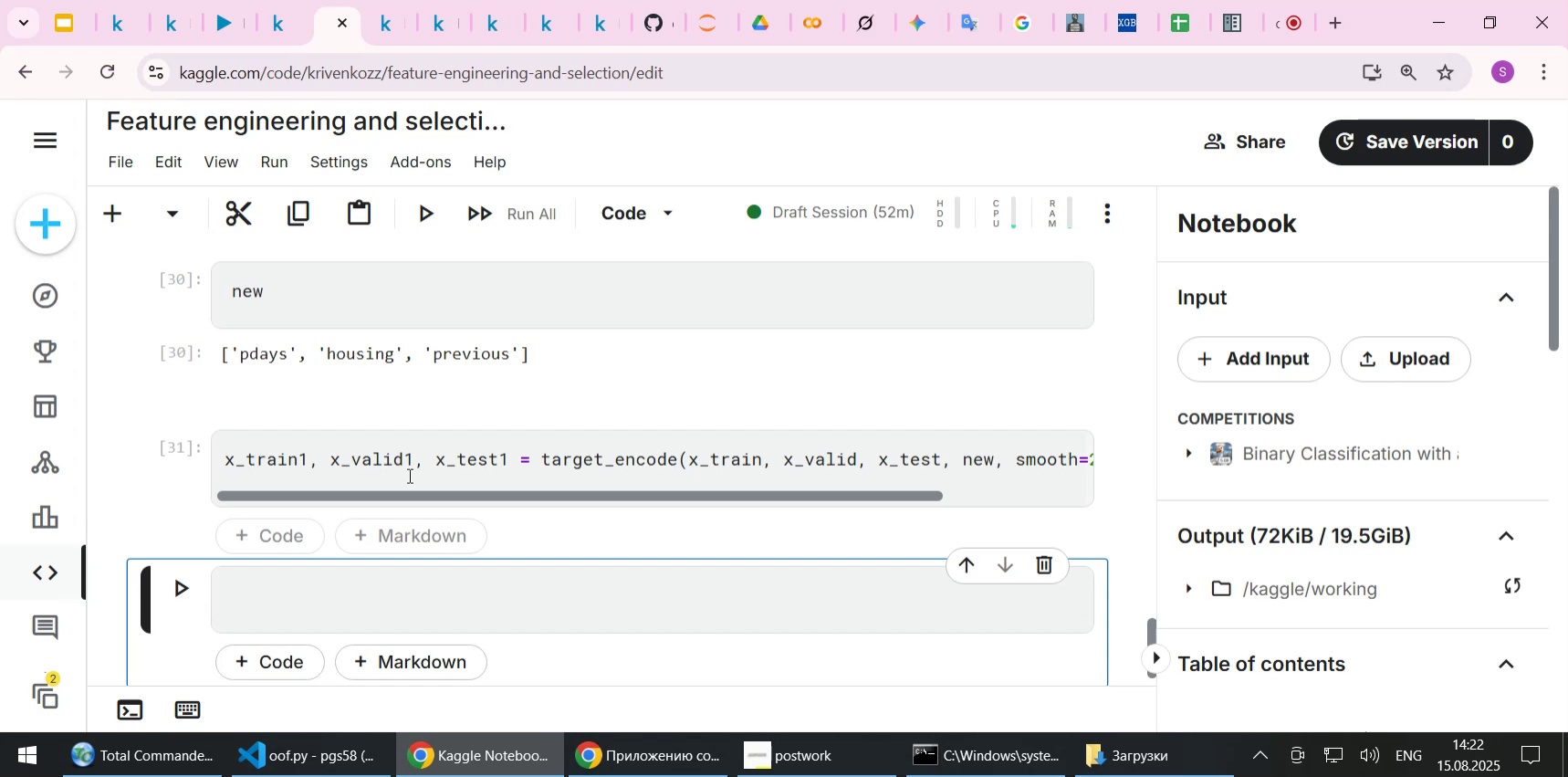 
double_click([261, 462])
 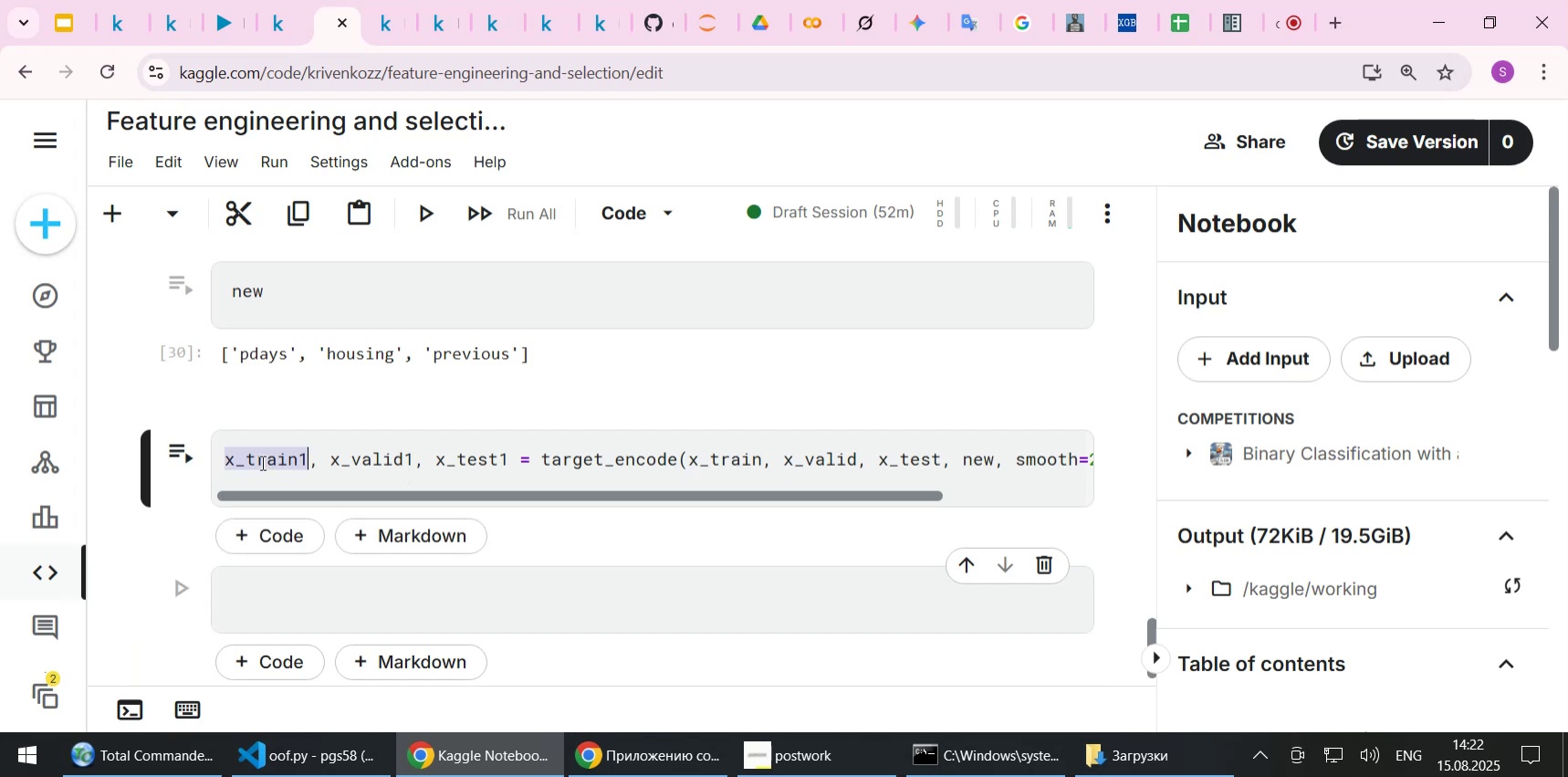 
key(Control+C)
 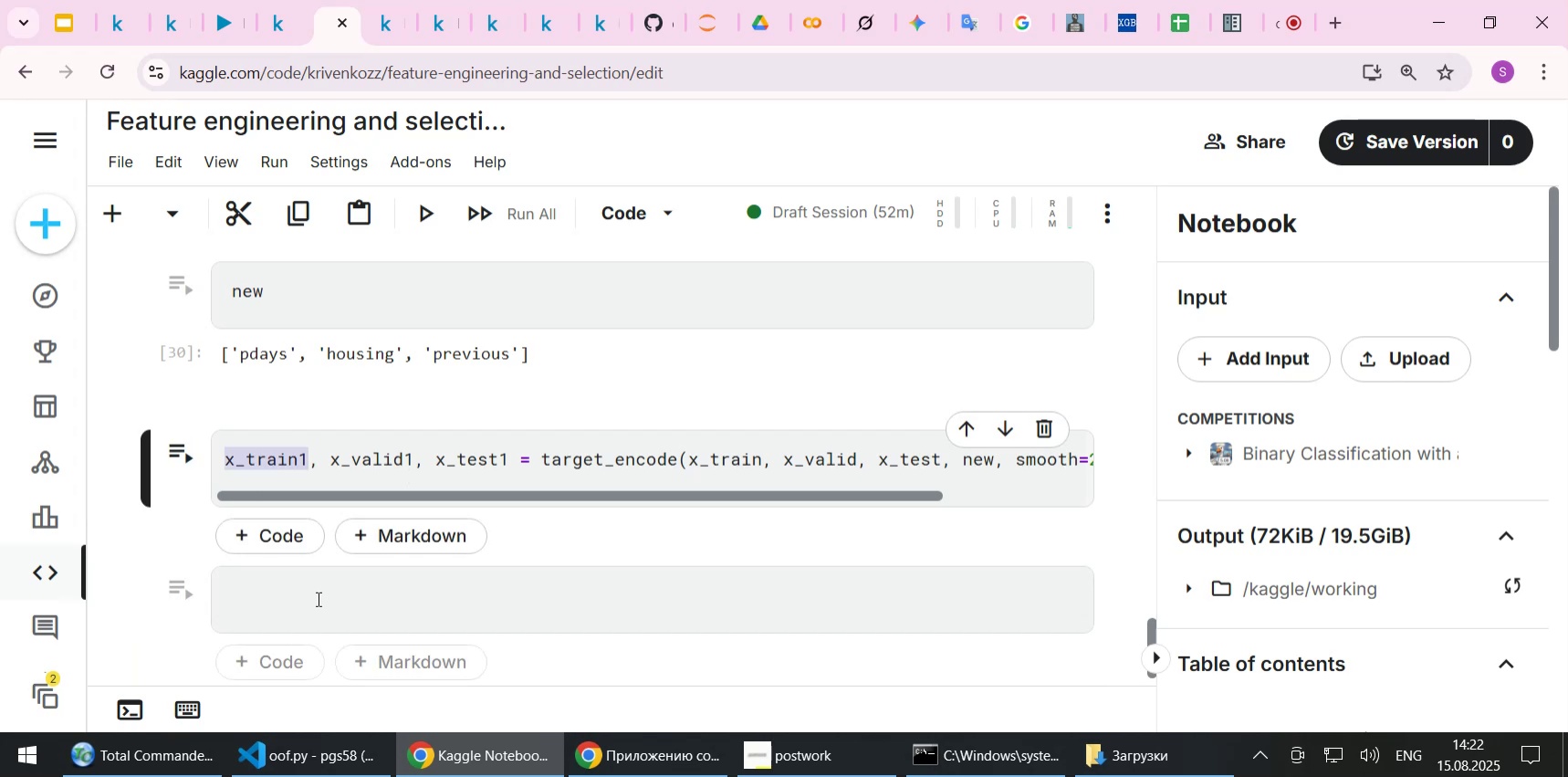 
left_click([317, 598])
 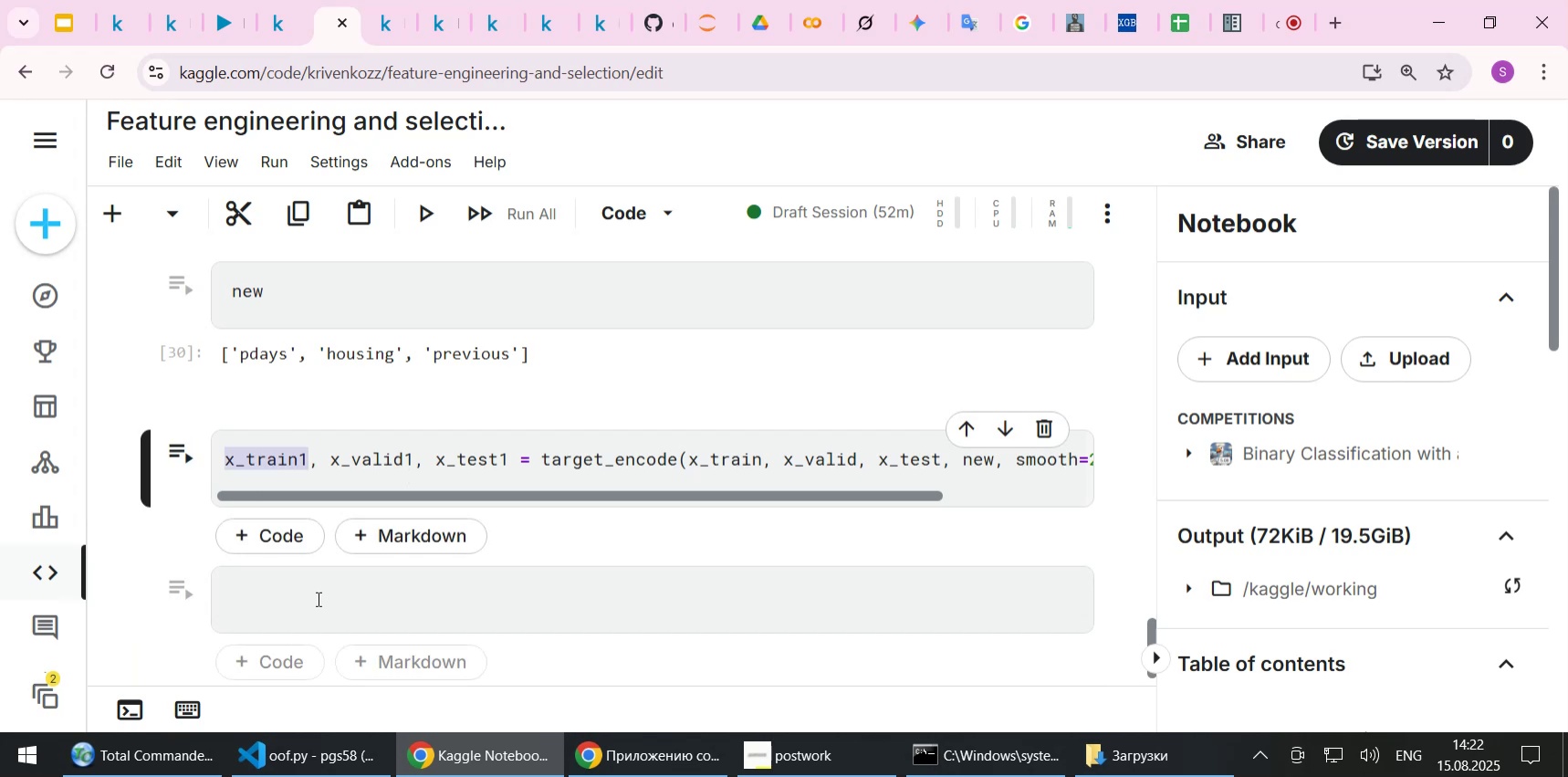 
key(Control+ControlLeft)
 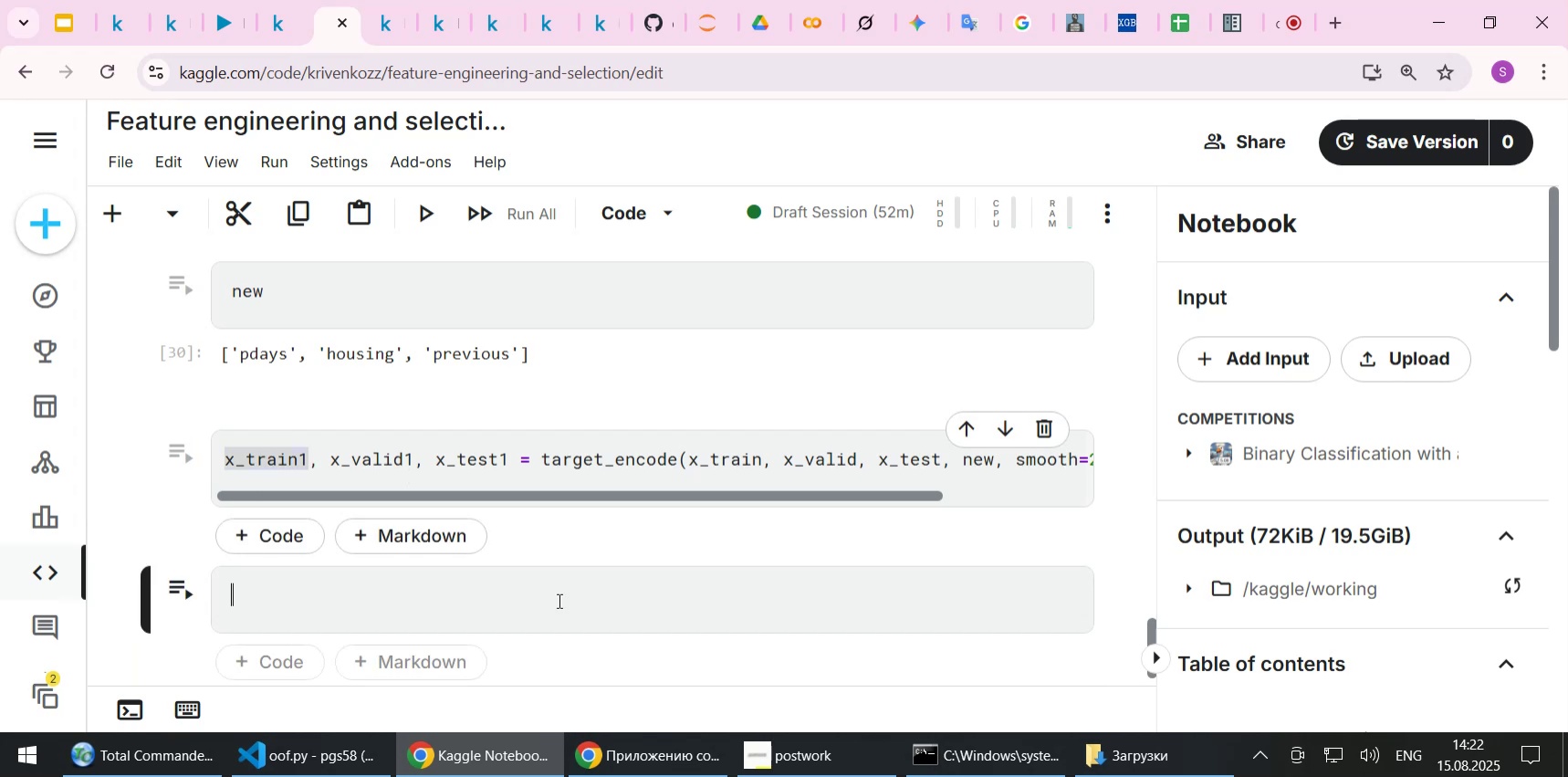 
key(Control+V)
 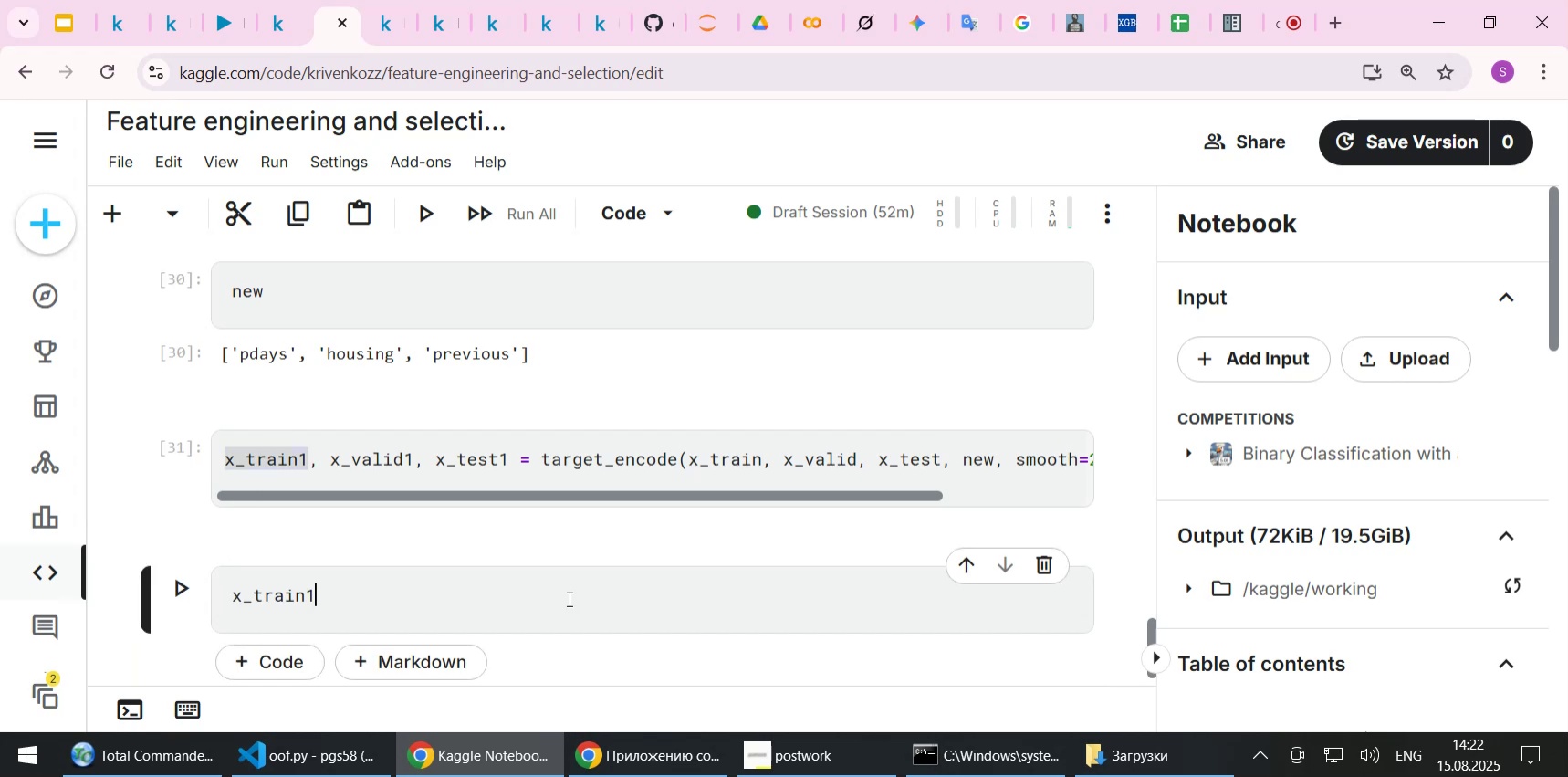 
key(Shift+Enter)
 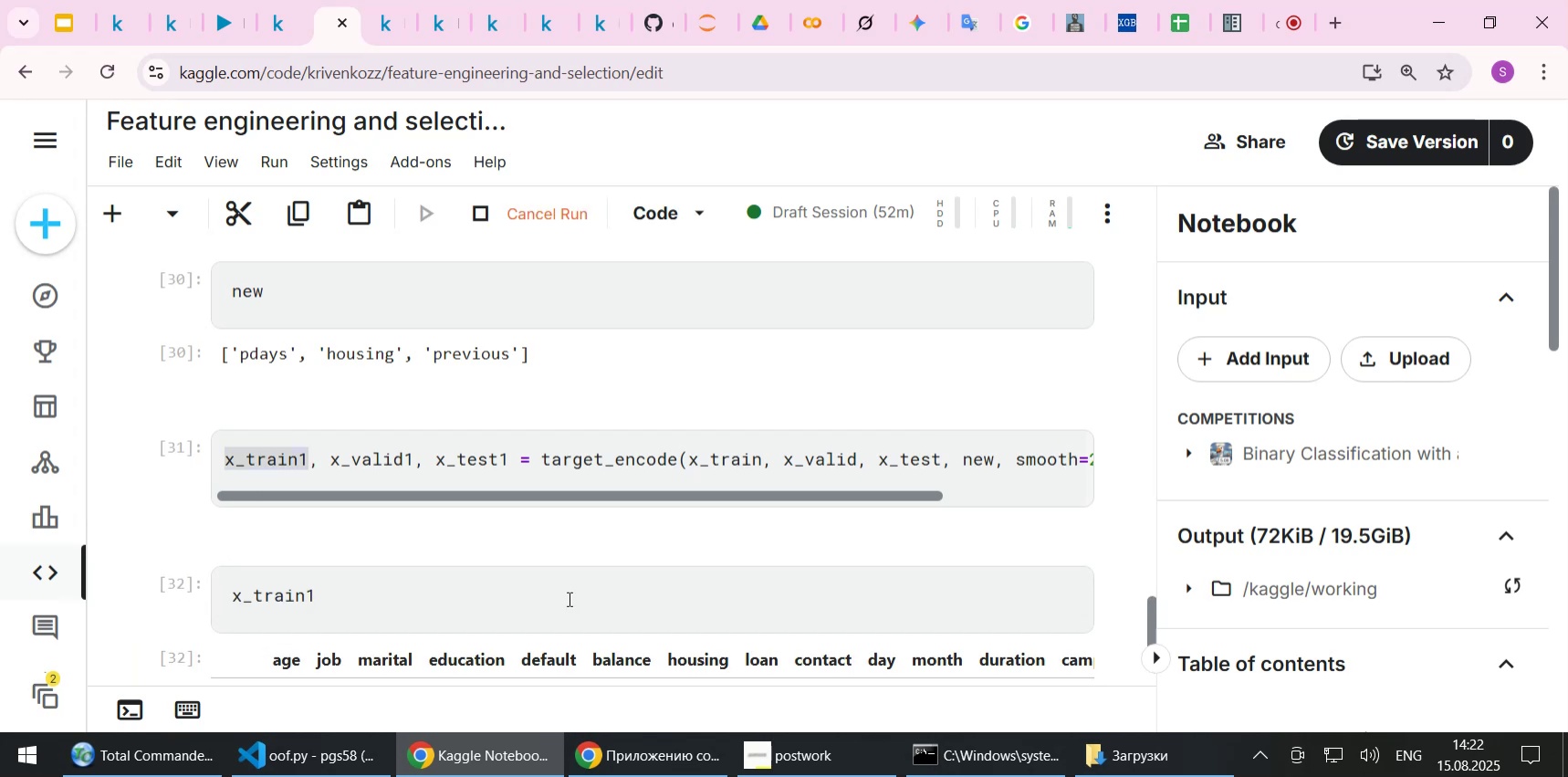 
scroll: coordinate [625, 494], scroll_direction: down, amount: 3.0
 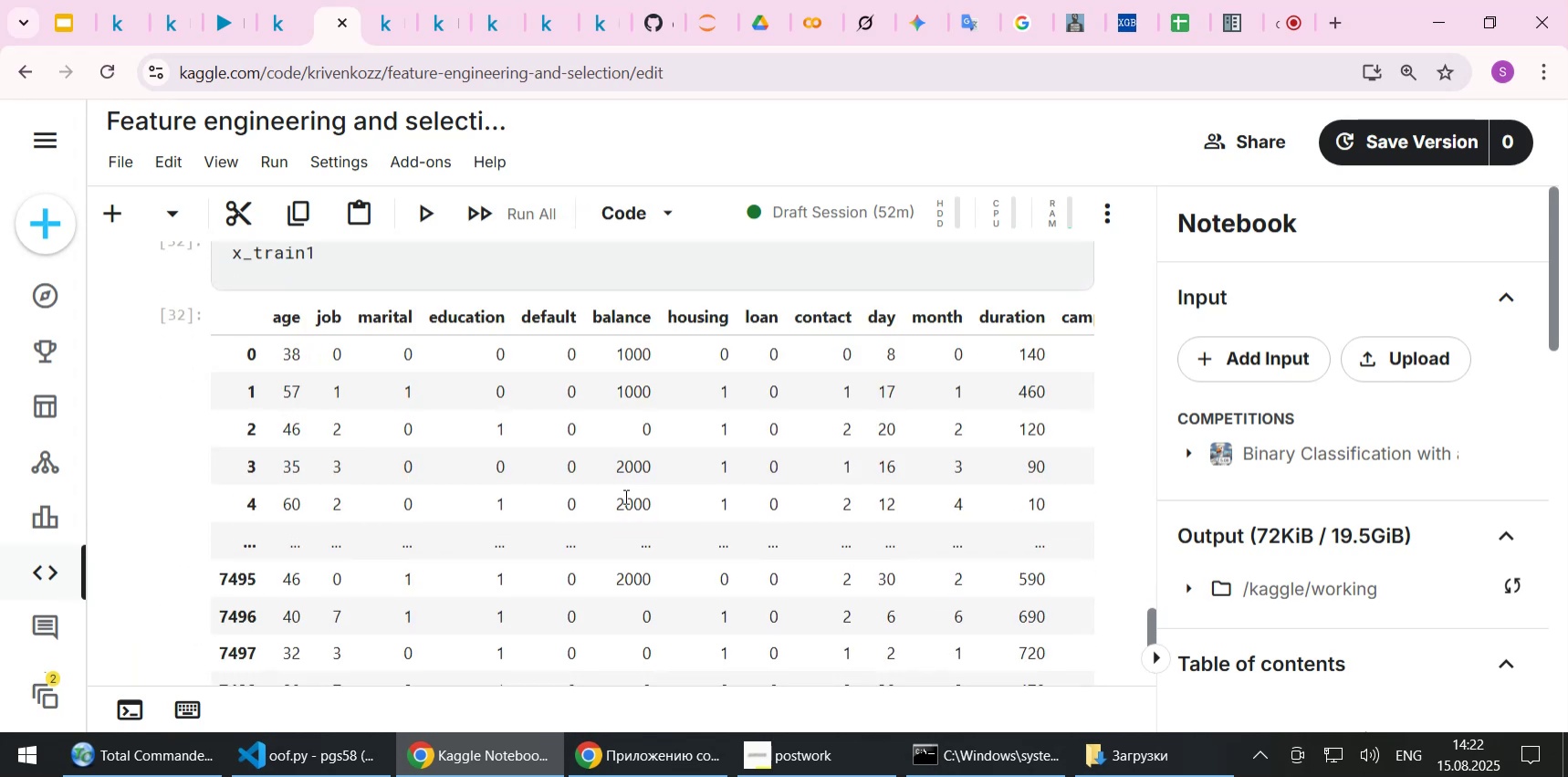 
left_click_drag(start_coordinate=[631, 492], to_coordinate=[1112, 419])
 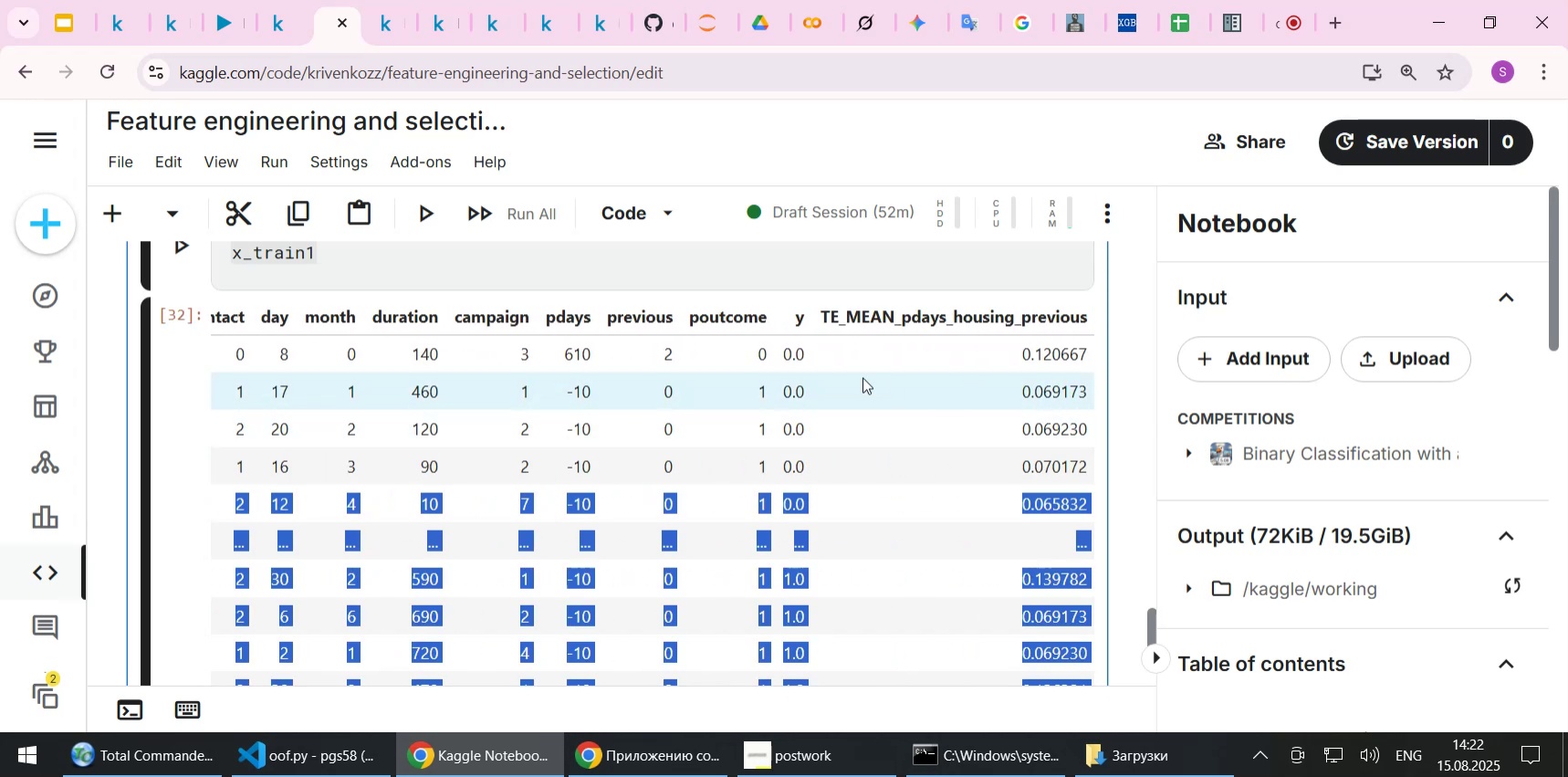 
left_click([862, 377])
 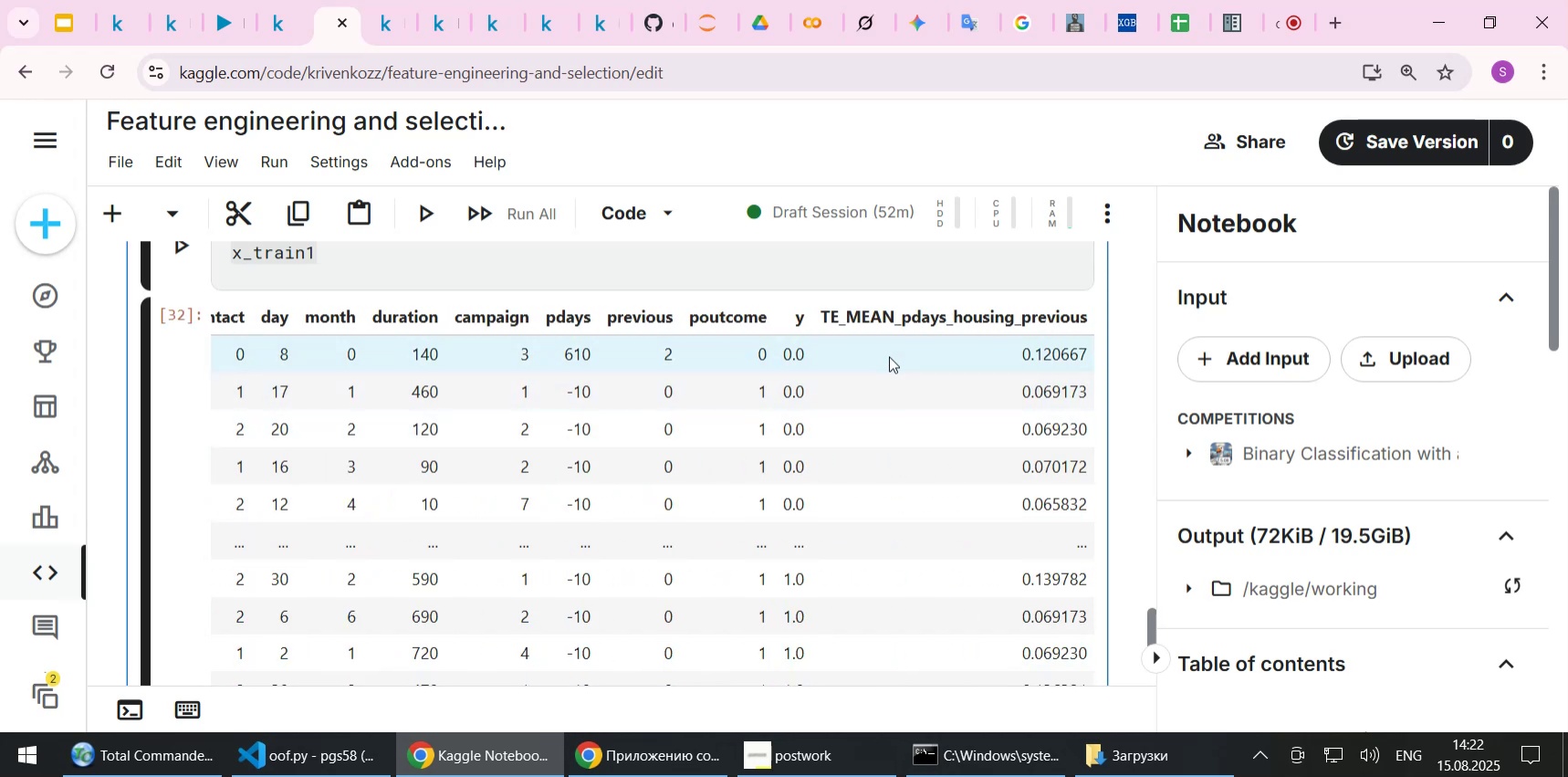 
left_click([889, 356])
 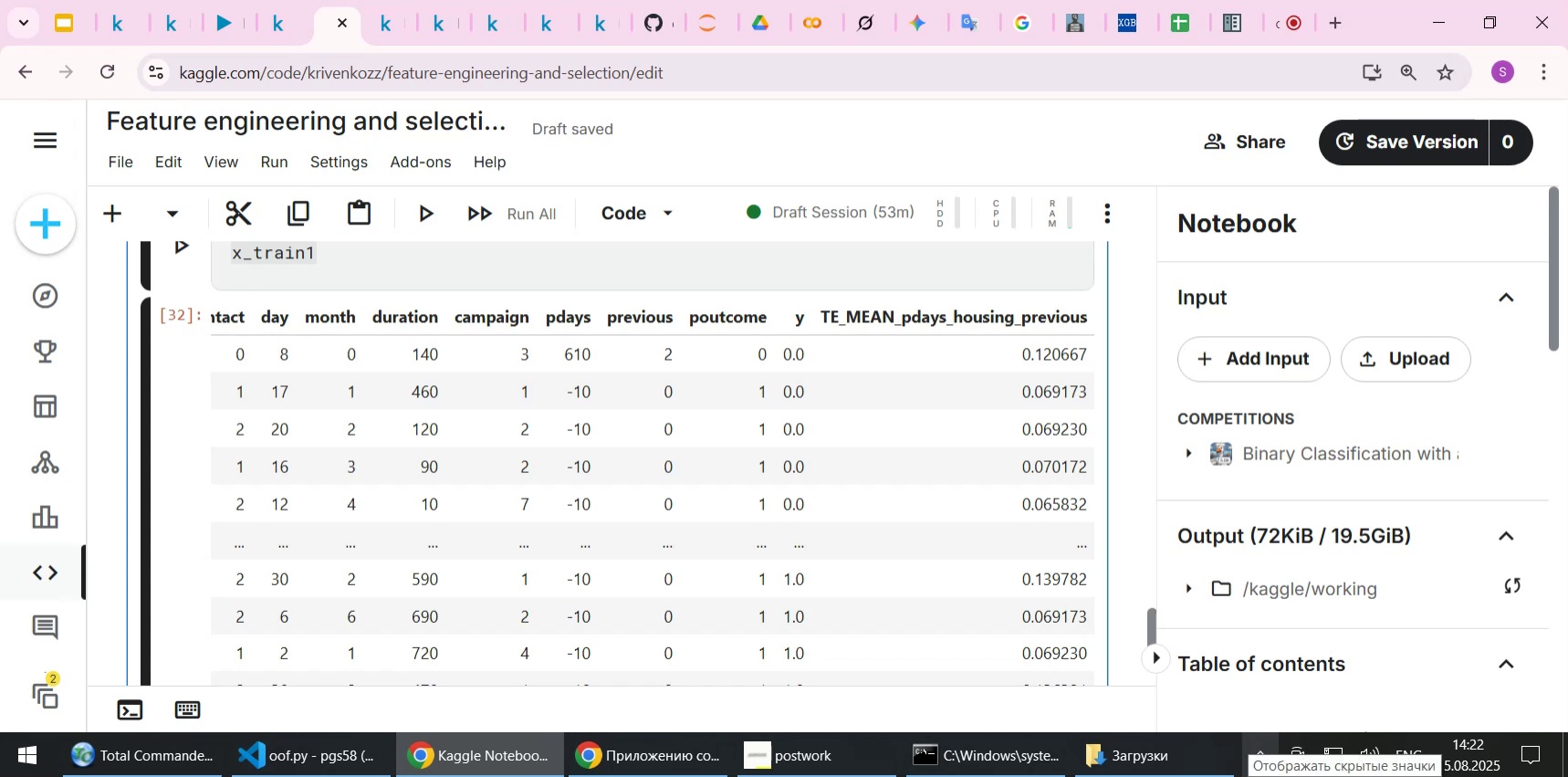 
wait(45.87)
 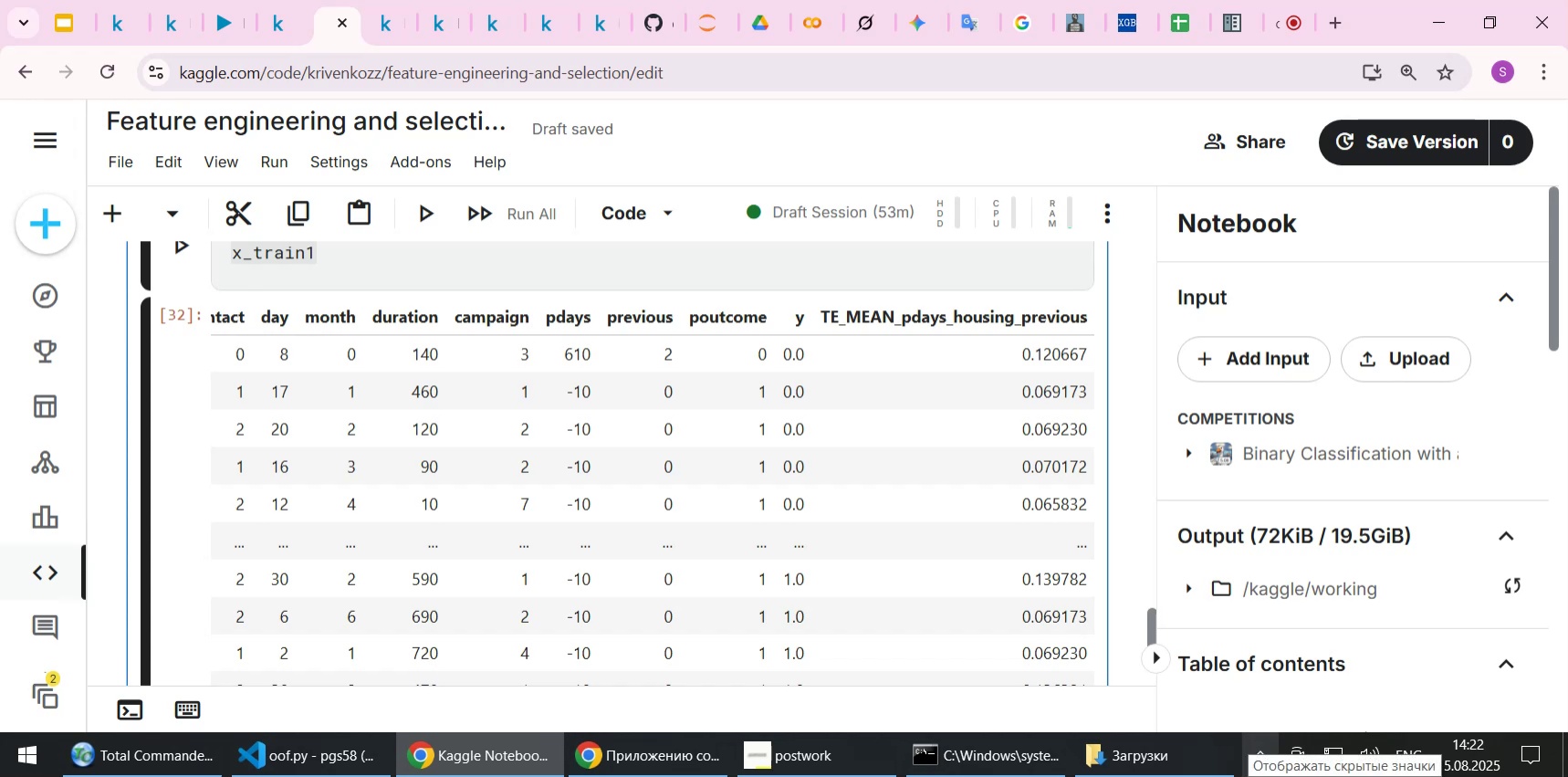 
left_click([1284, 24])
 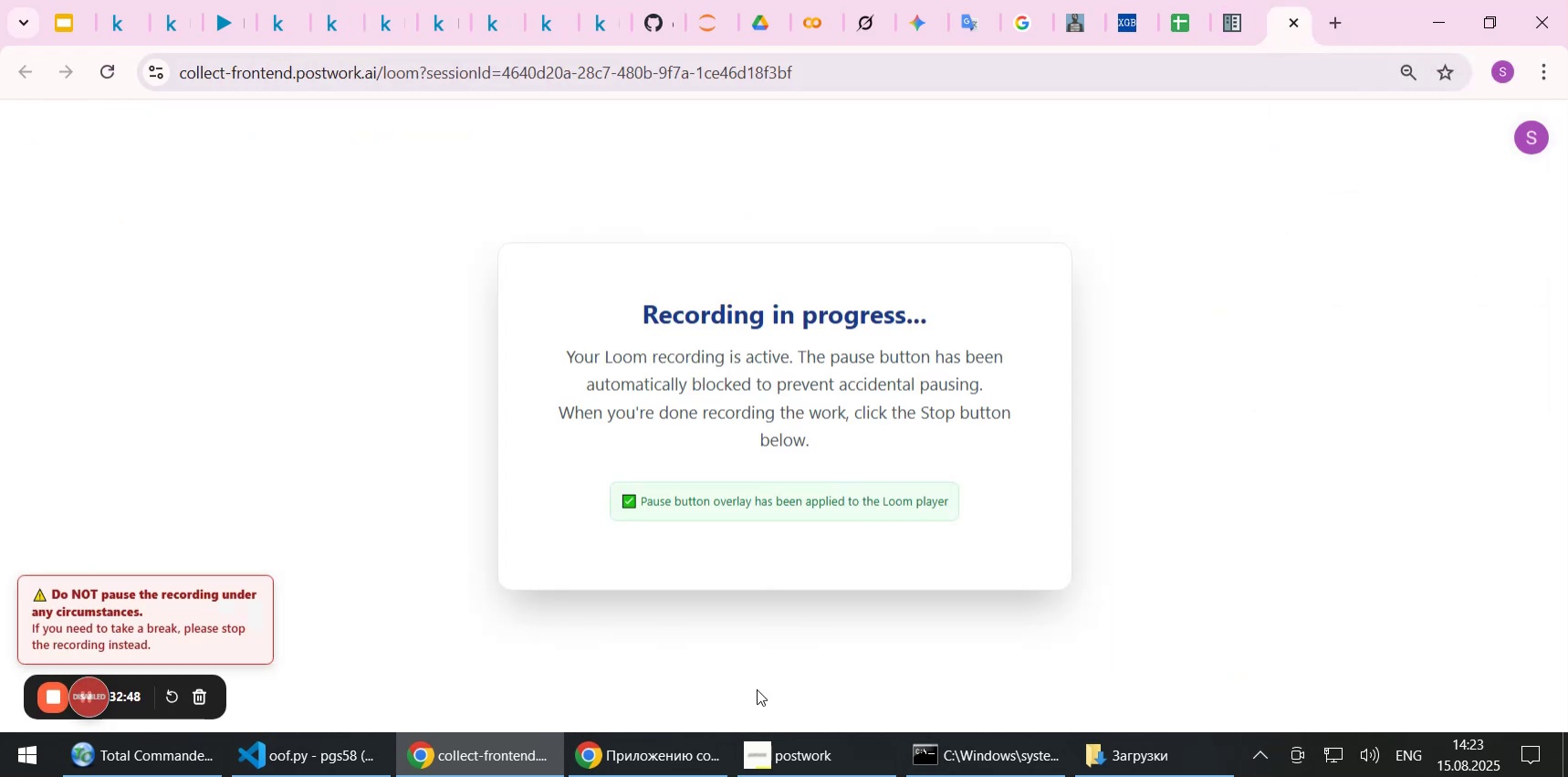 
left_click([785, 760])
 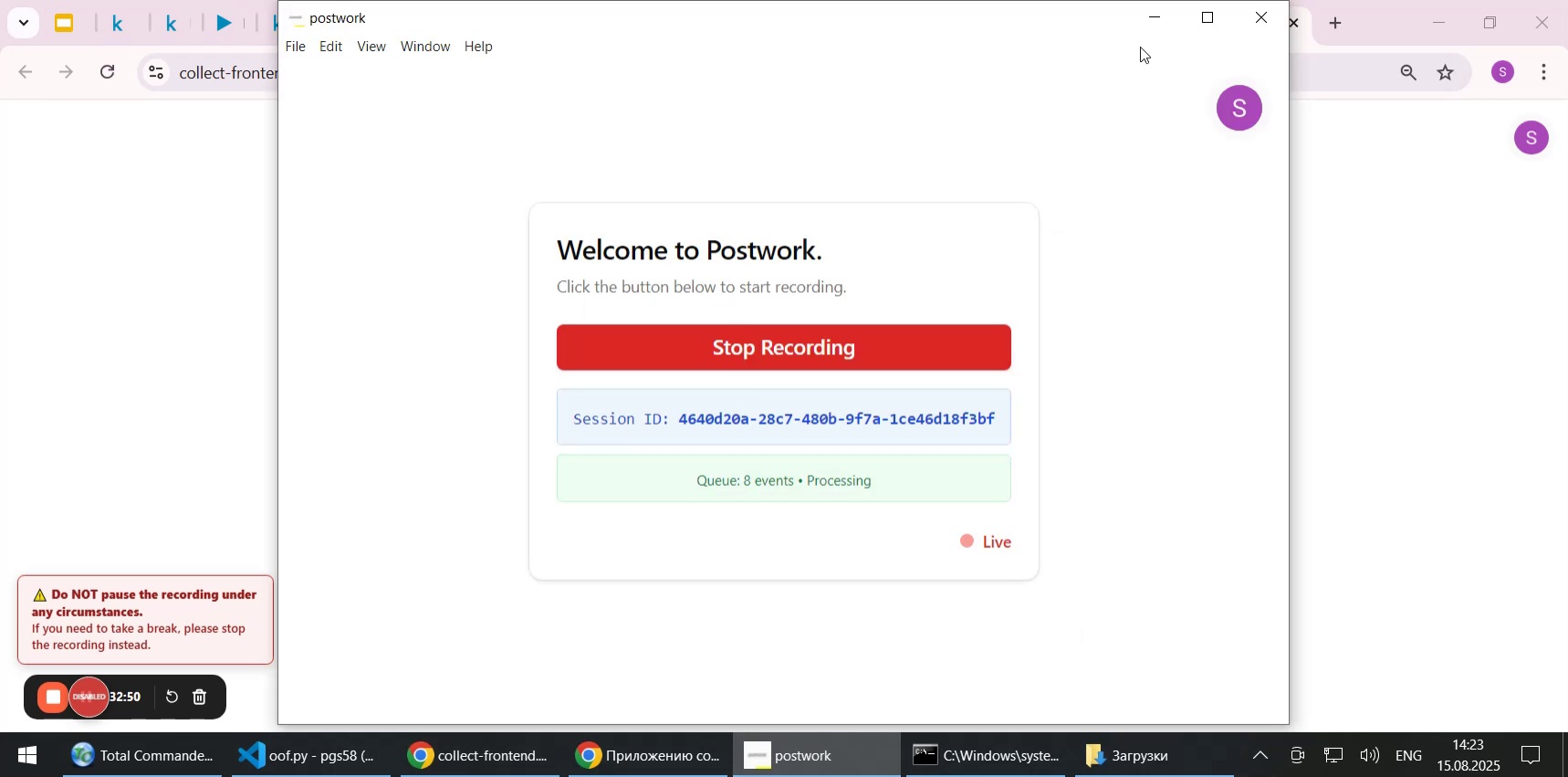 
left_click([1151, 13])
 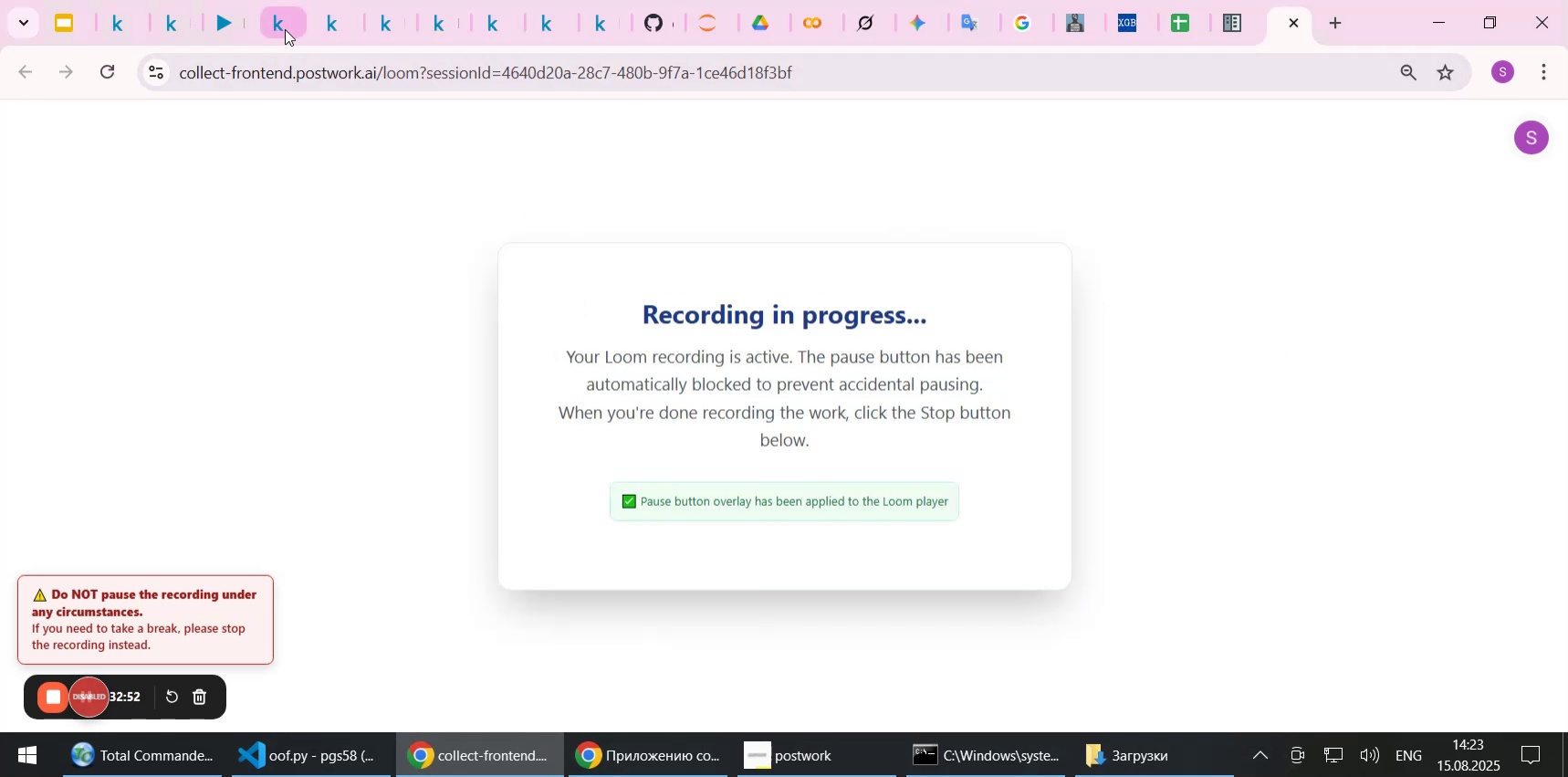 
left_click([334, 22])
 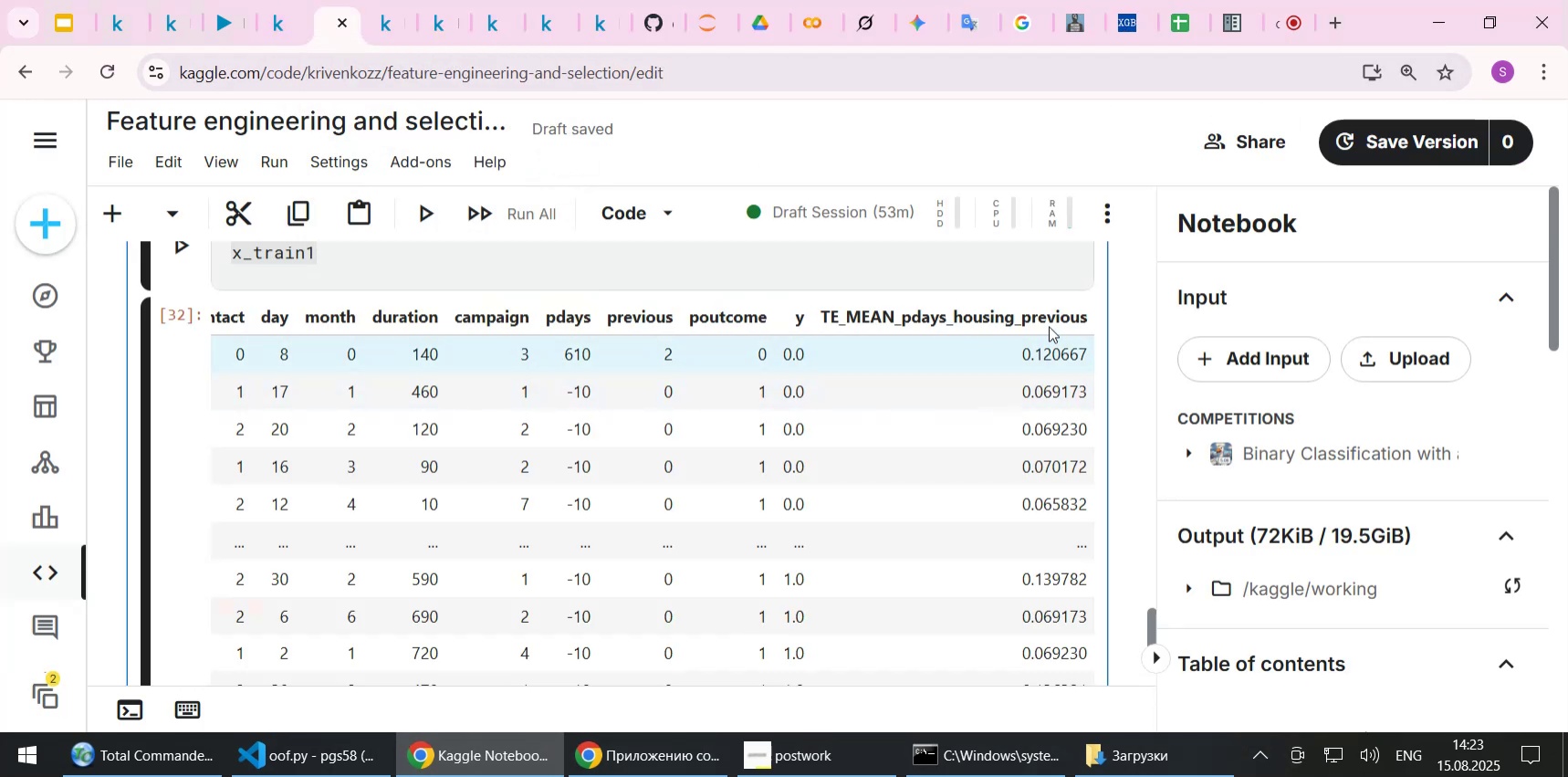 
left_click([996, 320])
 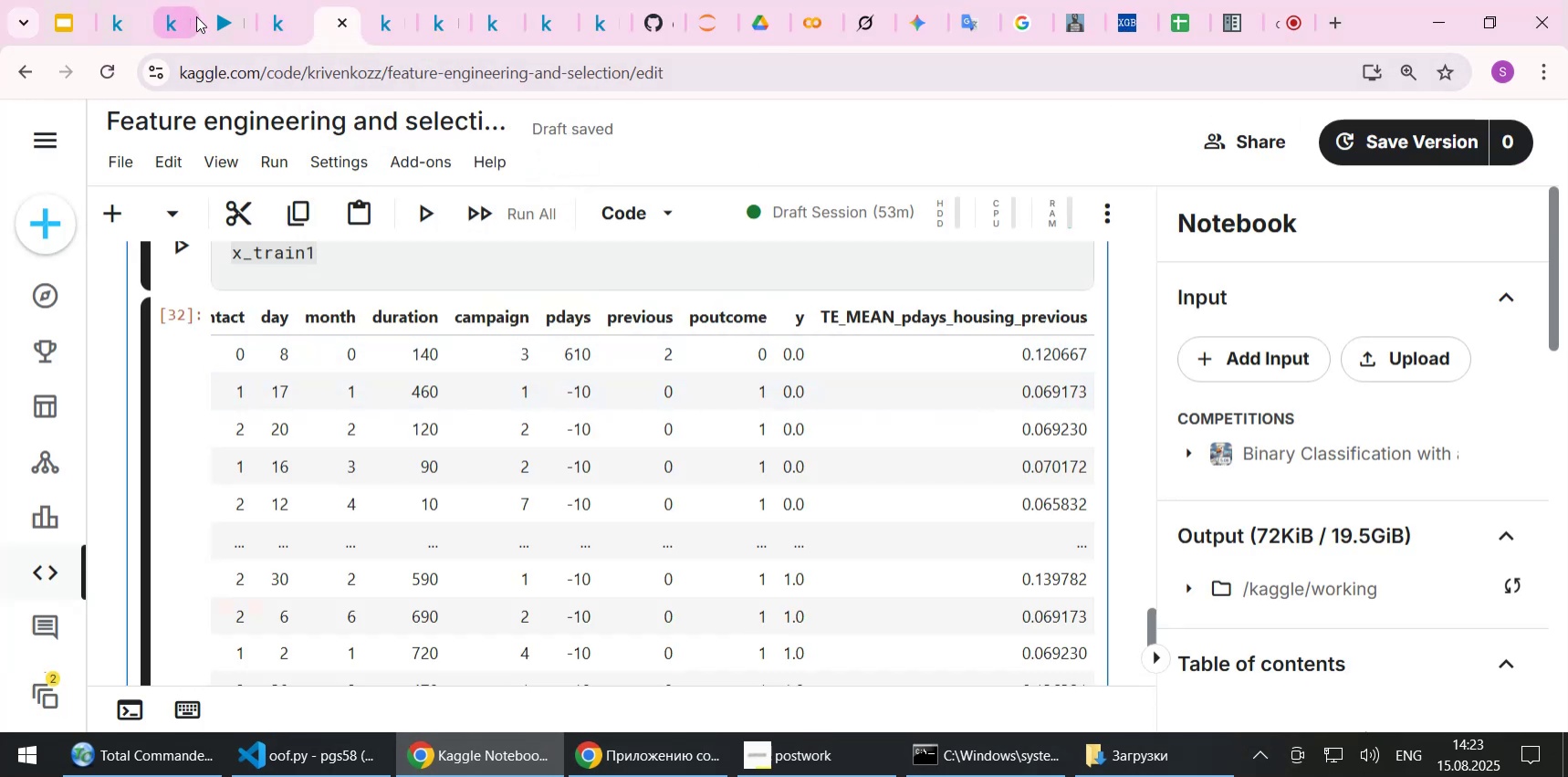 
left_click([220, 13])
 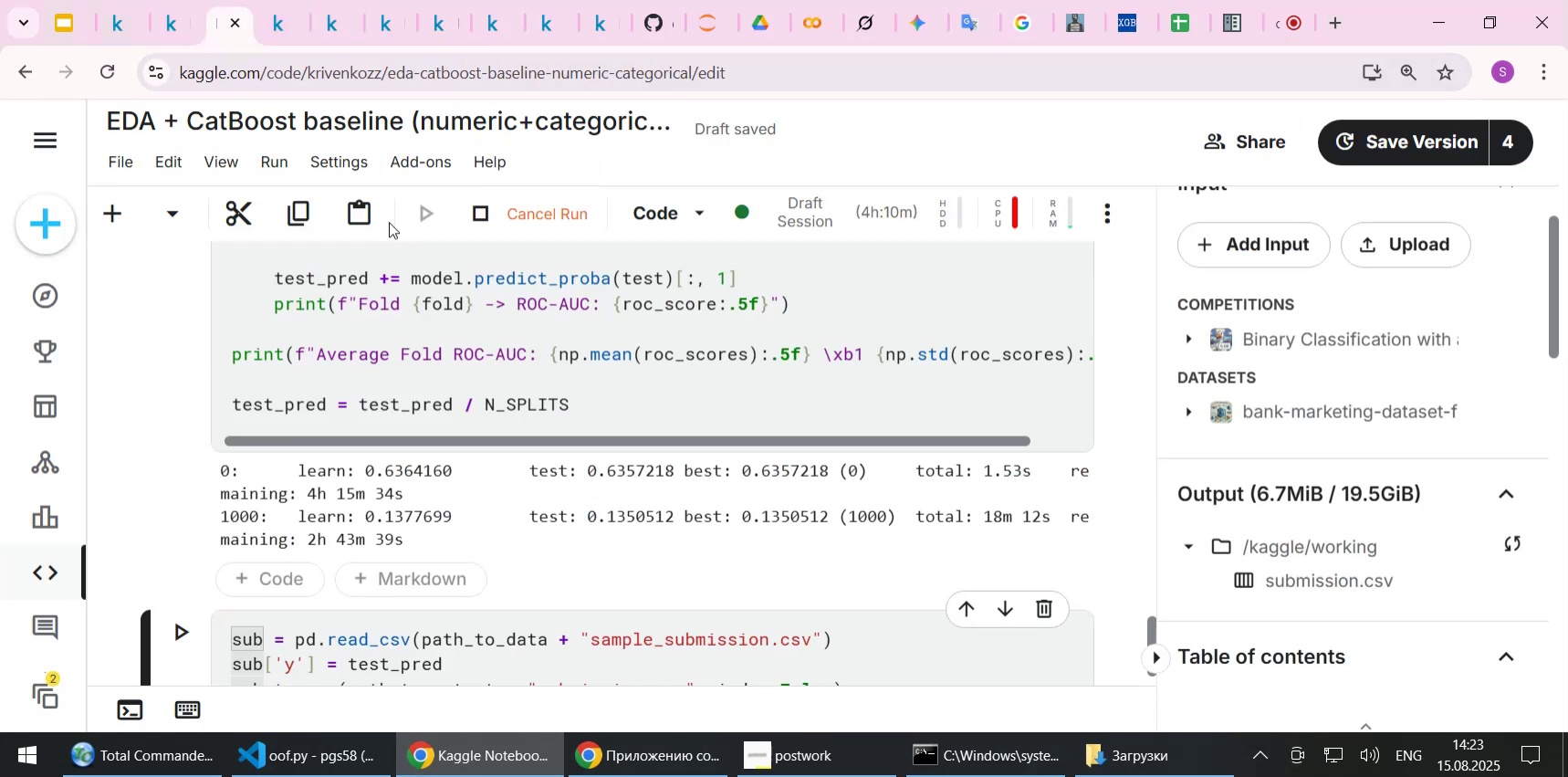 
left_click([325, 21])
 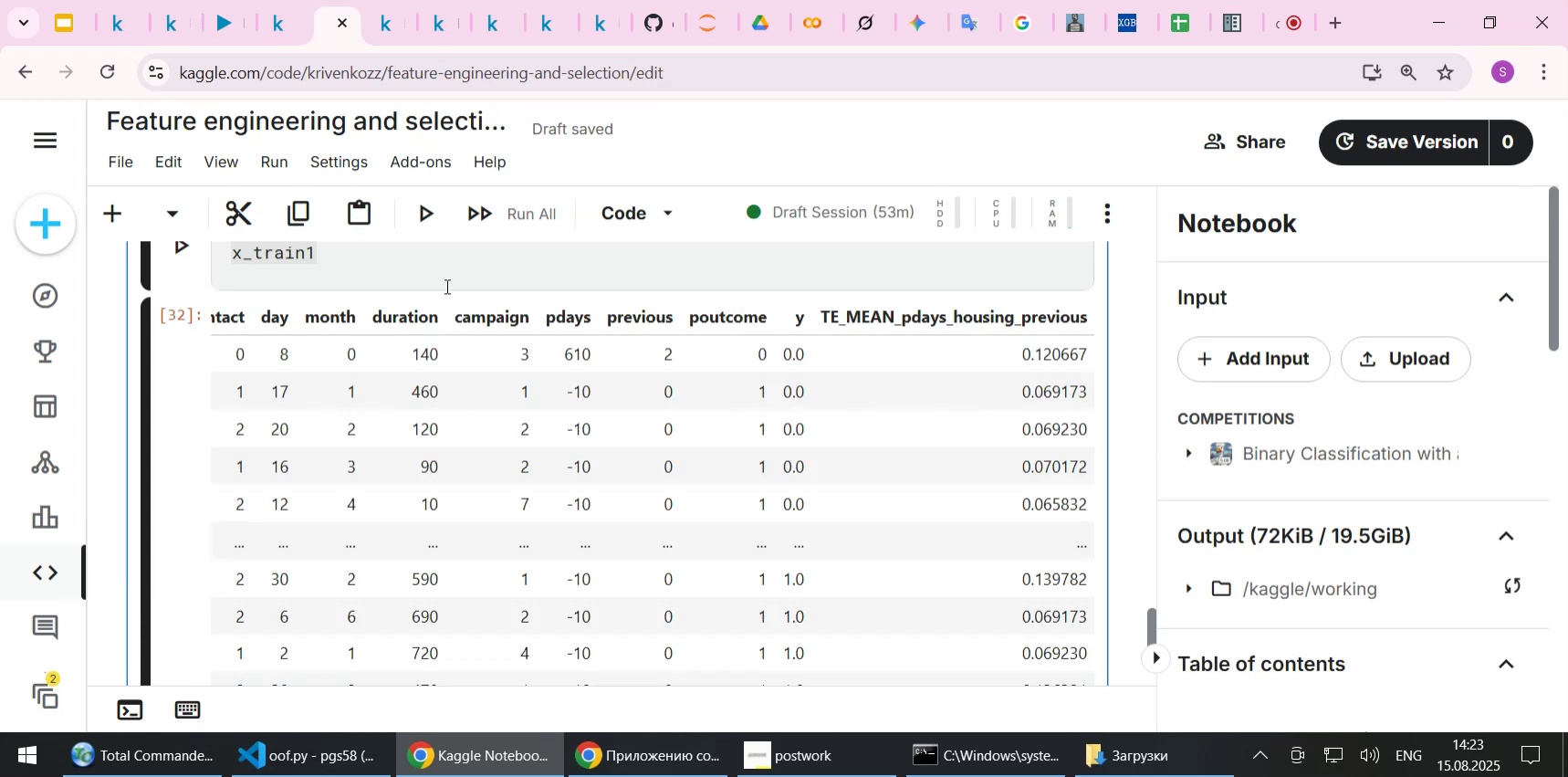 
left_click([441, 264])
 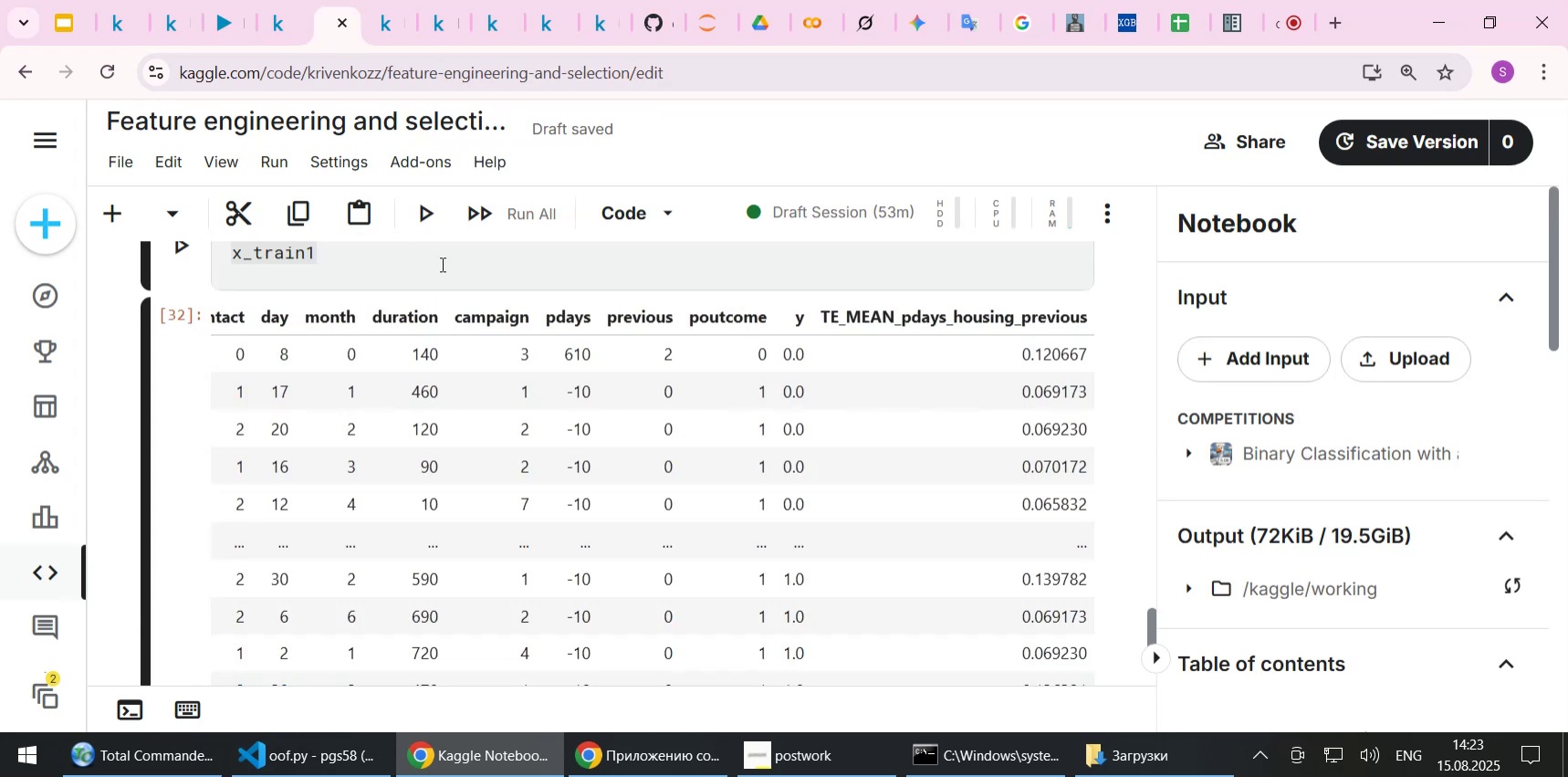 
scroll: coordinate [441, 264], scroll_direction: up, amount: 1.0
 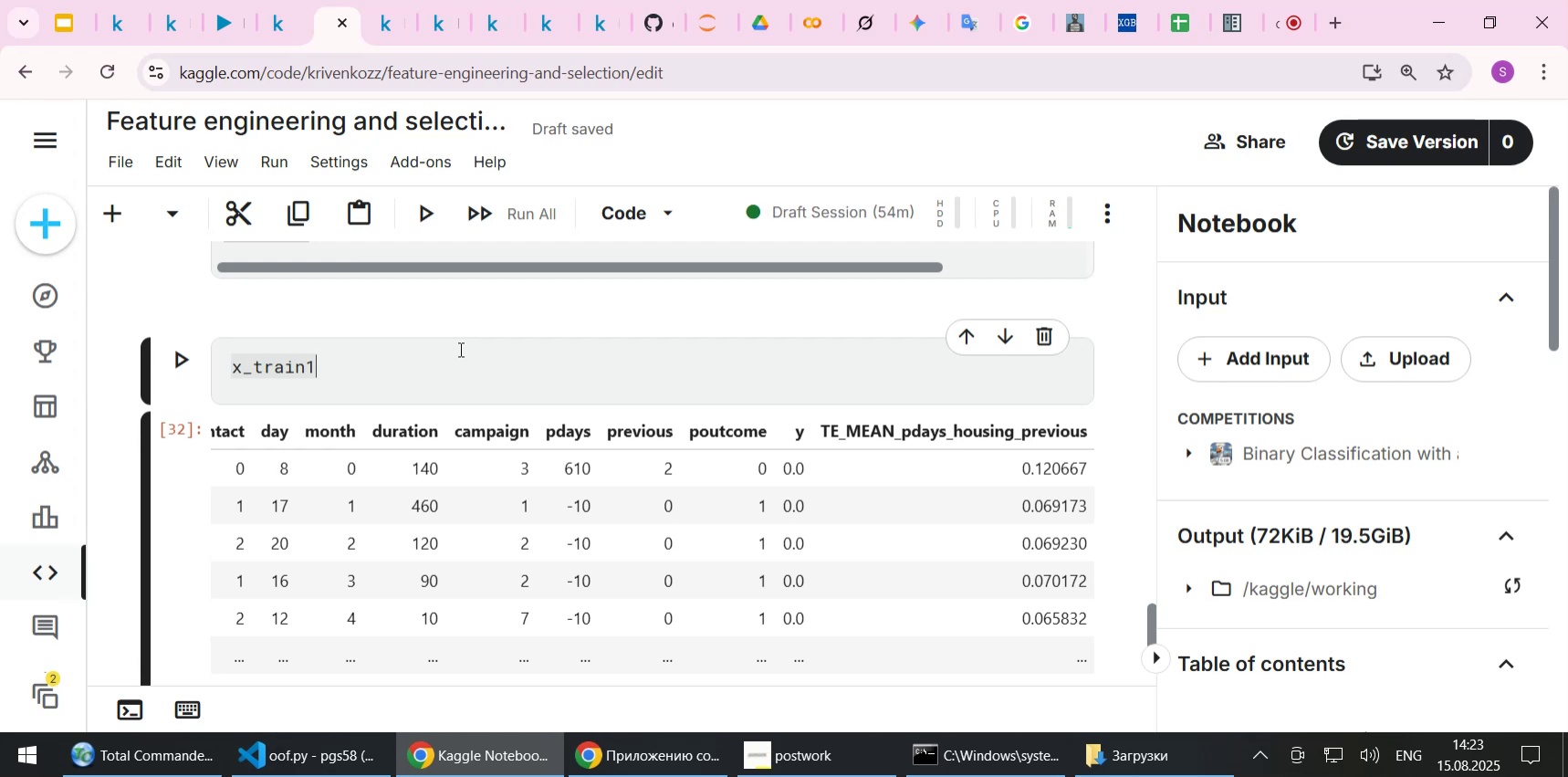 
wait(18.02)
 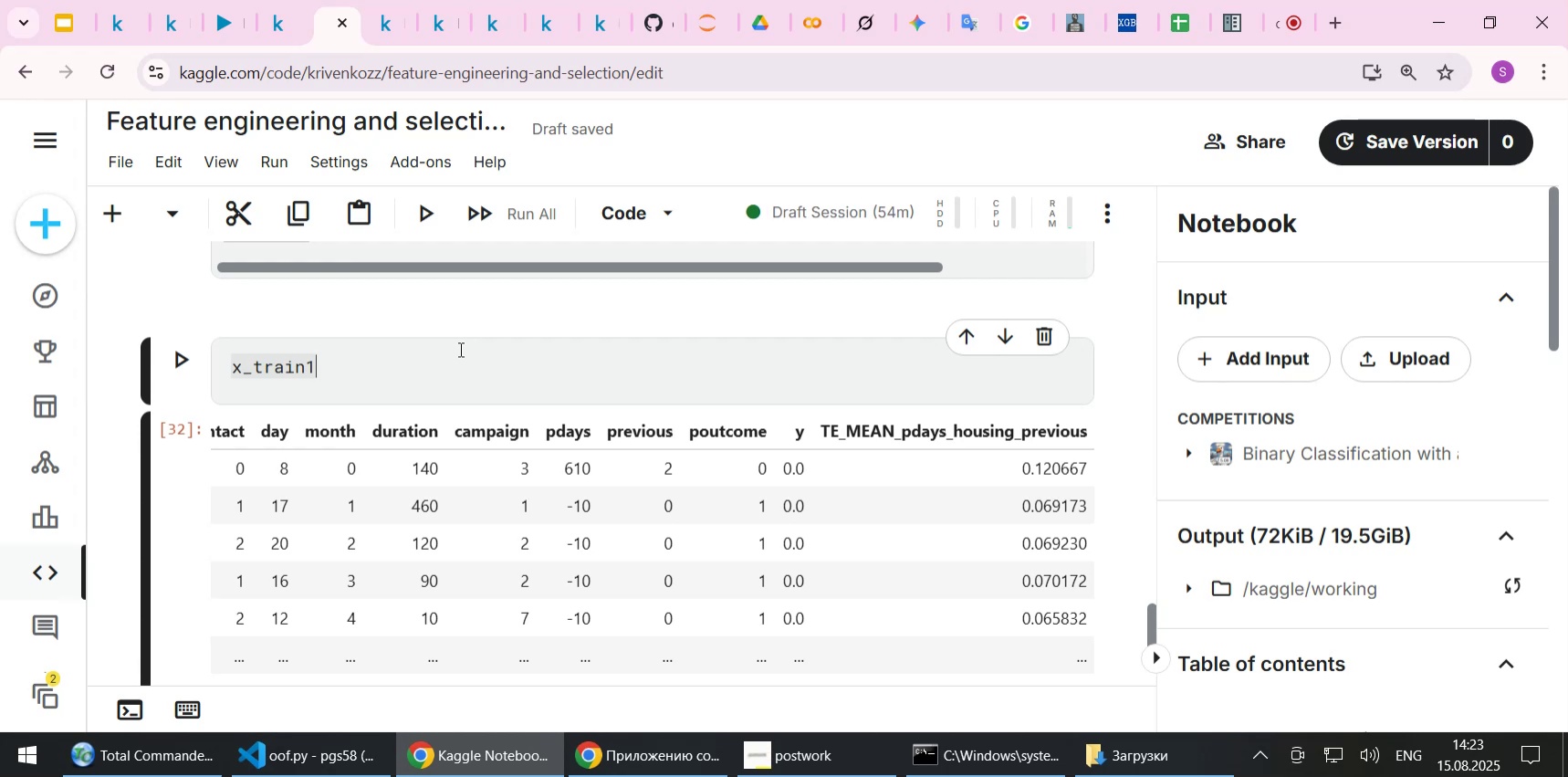 
scroll: coordinate [646, 489], scroll_direction: up, amount: 22.0
 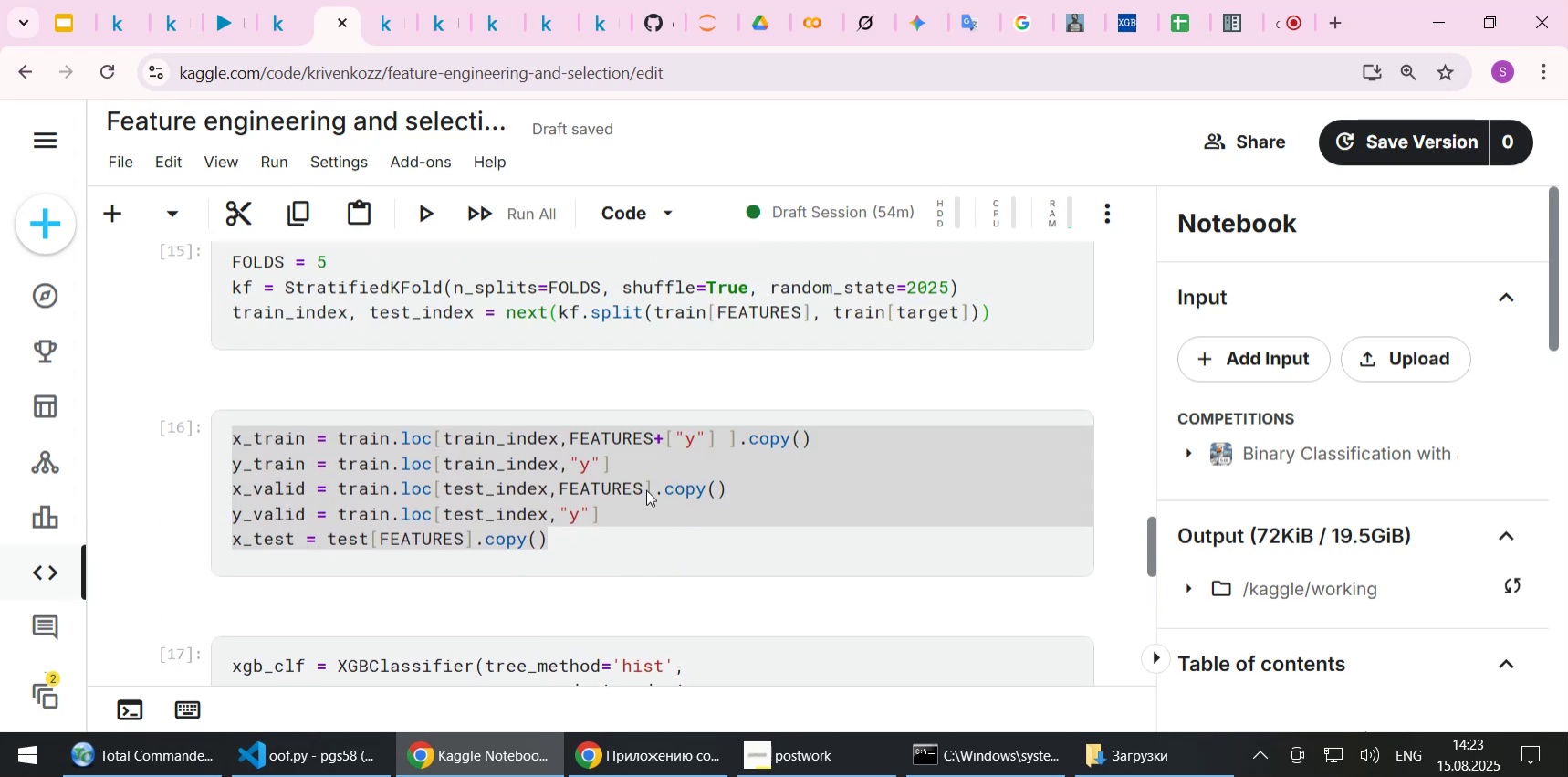 
left_click([646, 489])
 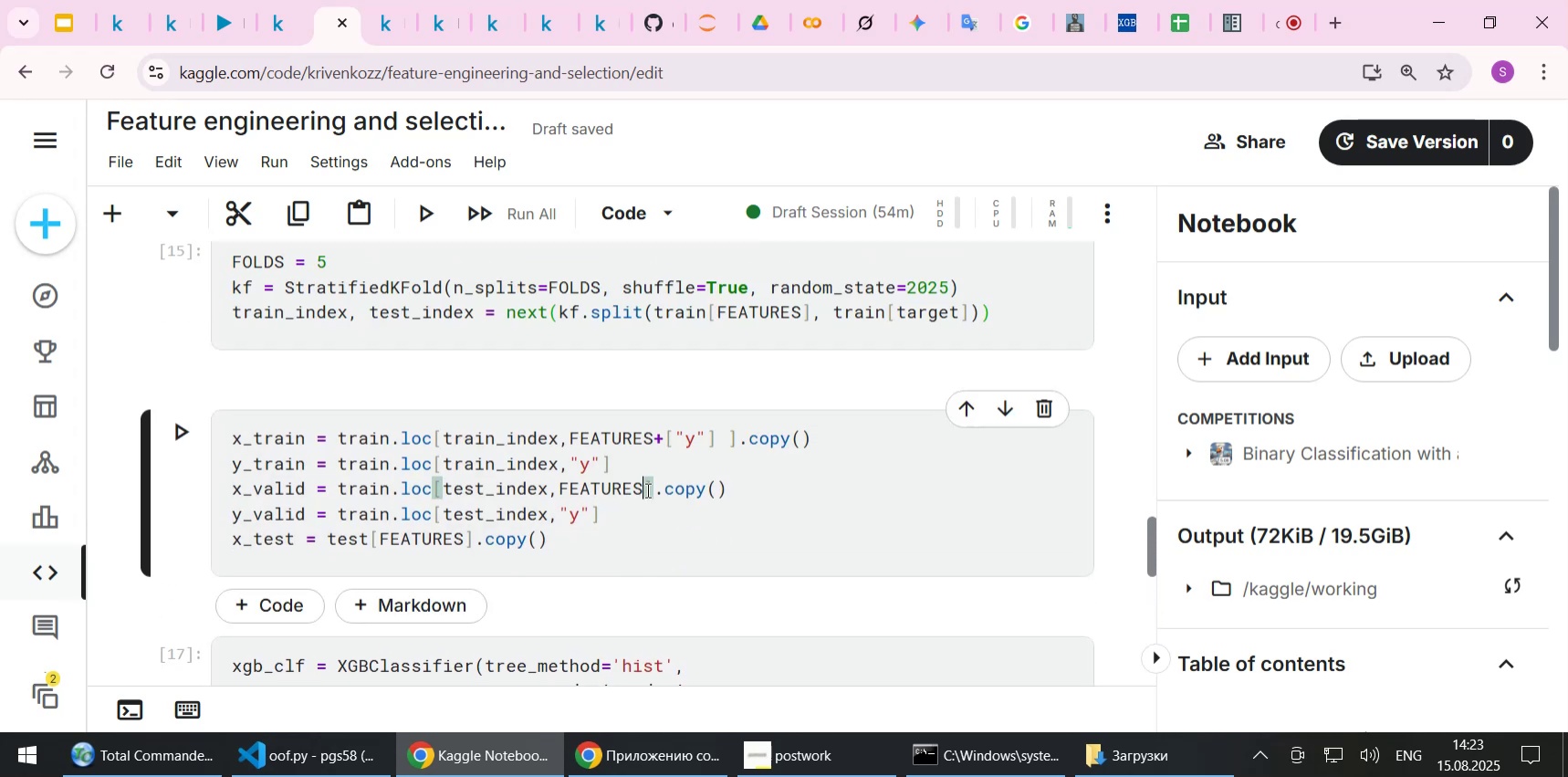 
scroll: coordinate [646, 489], scroll_direction: up, amount: 13.0
 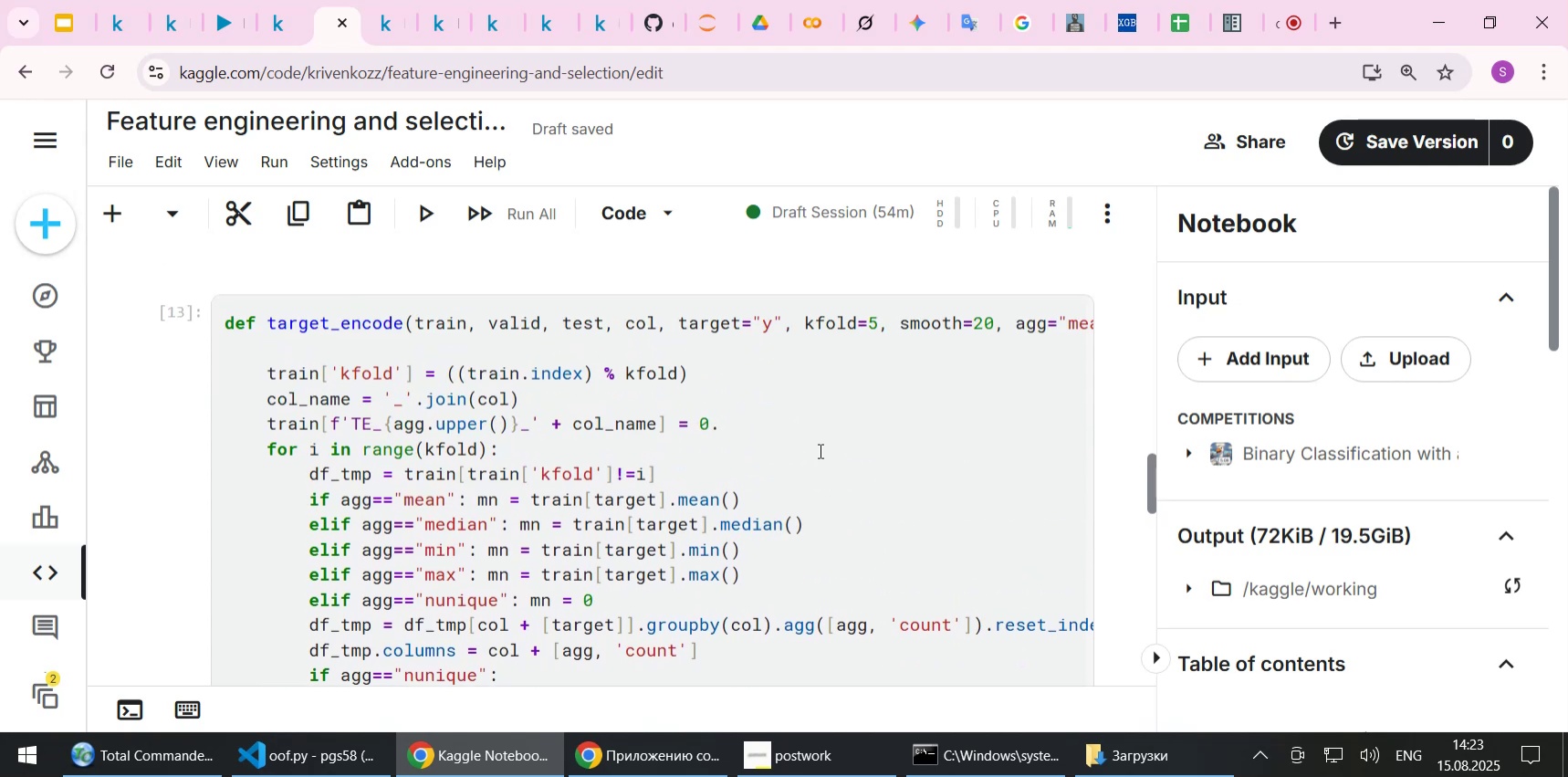 
wait(6.39)
 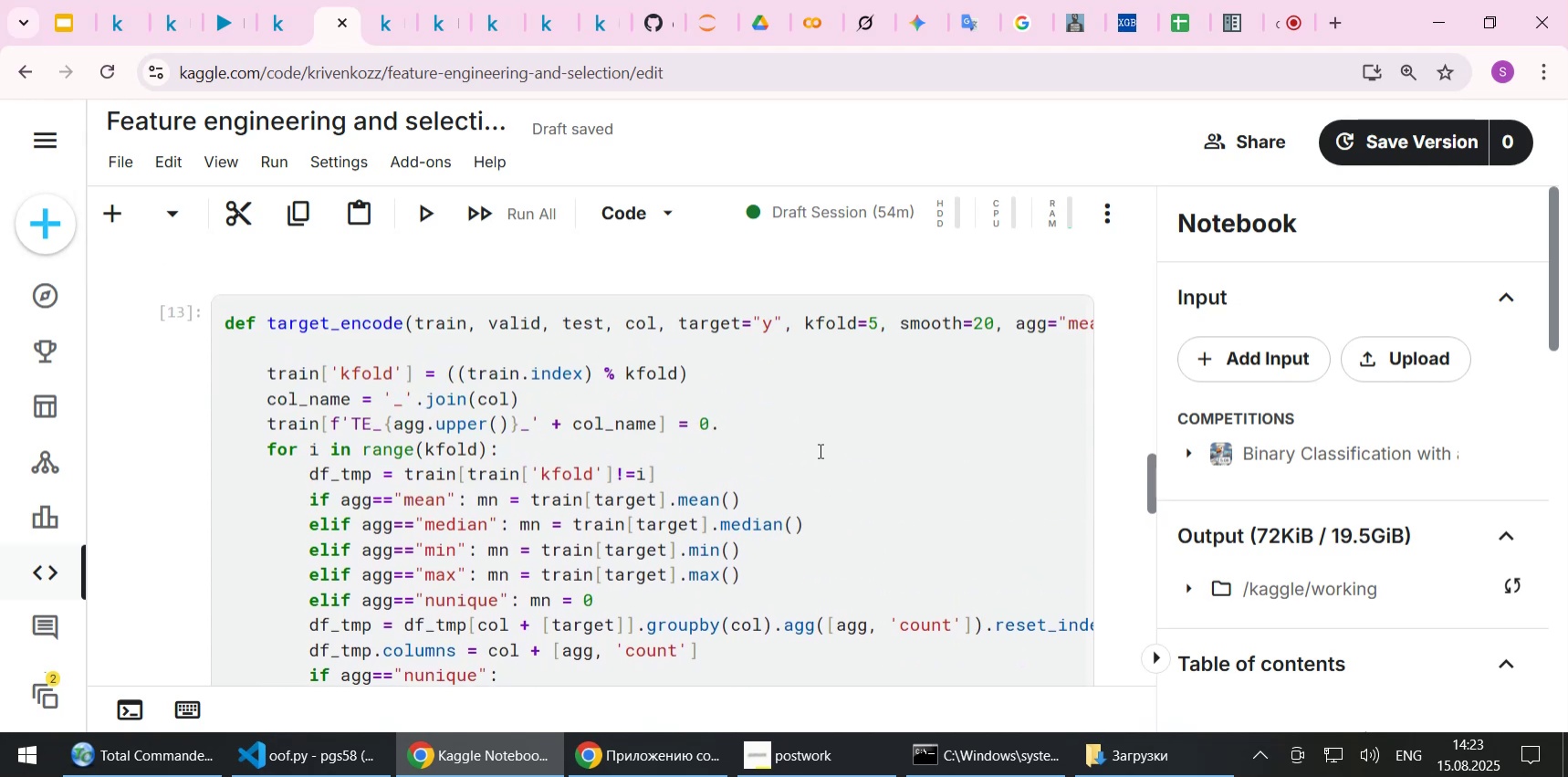 
scroll: coordinate [813, 457], scroll_direction: down, amount: 15.0
 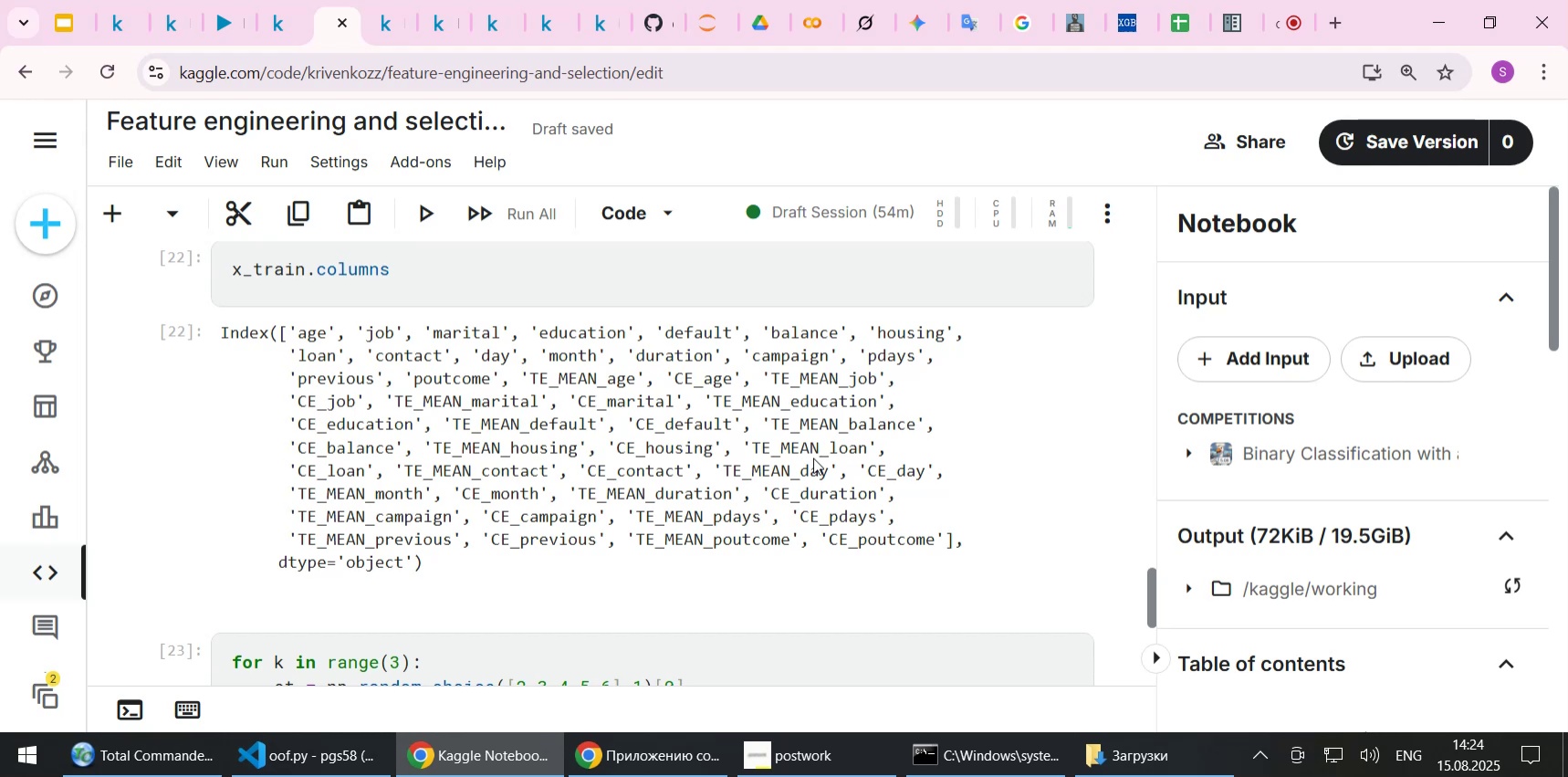 
scroll: coordinate [813, 457], scroll_direction: up, amount: 8.0
 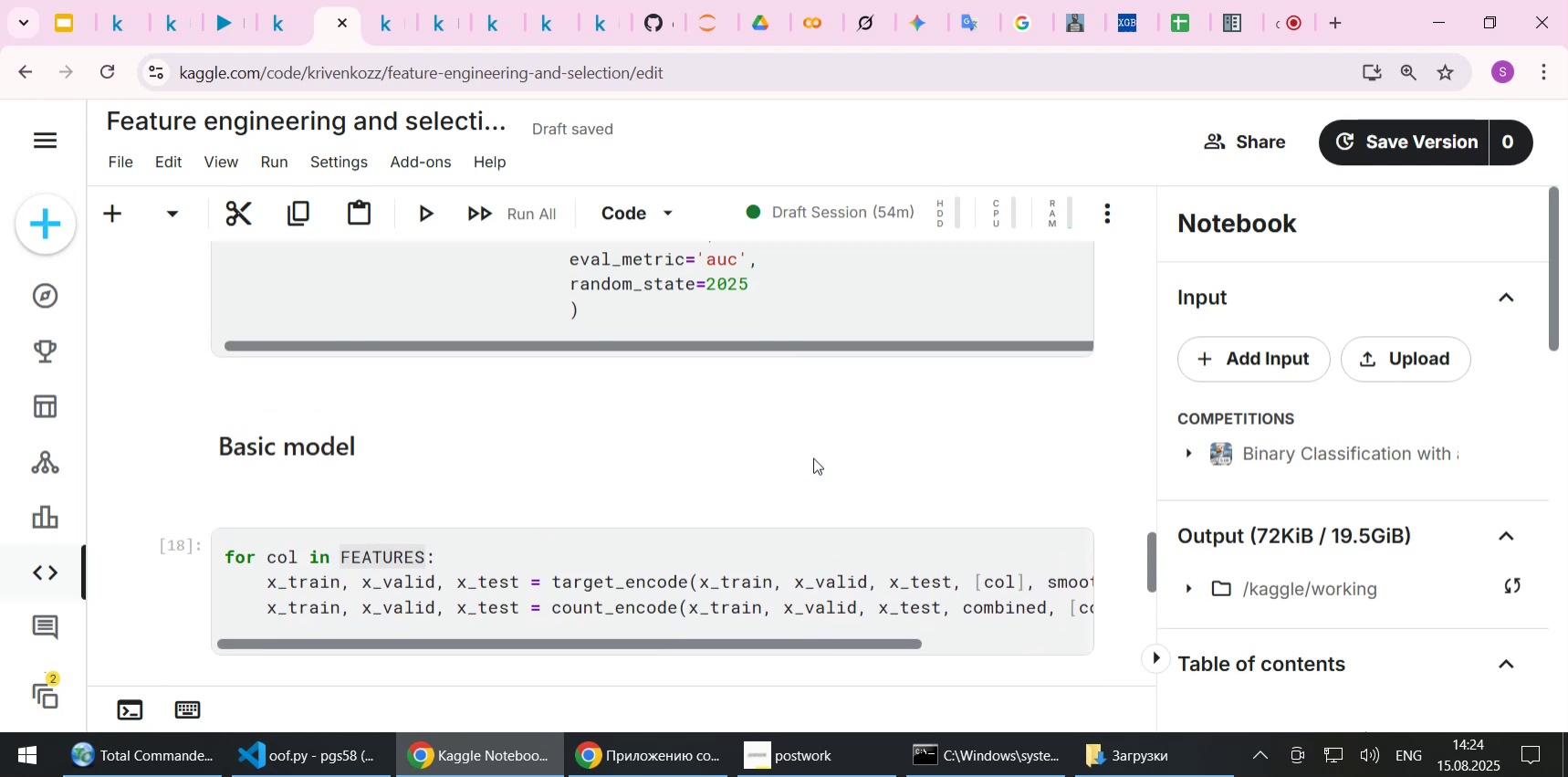 
scroll: coordinate [693, 462], scroll_direction: down, amount: 6.0
 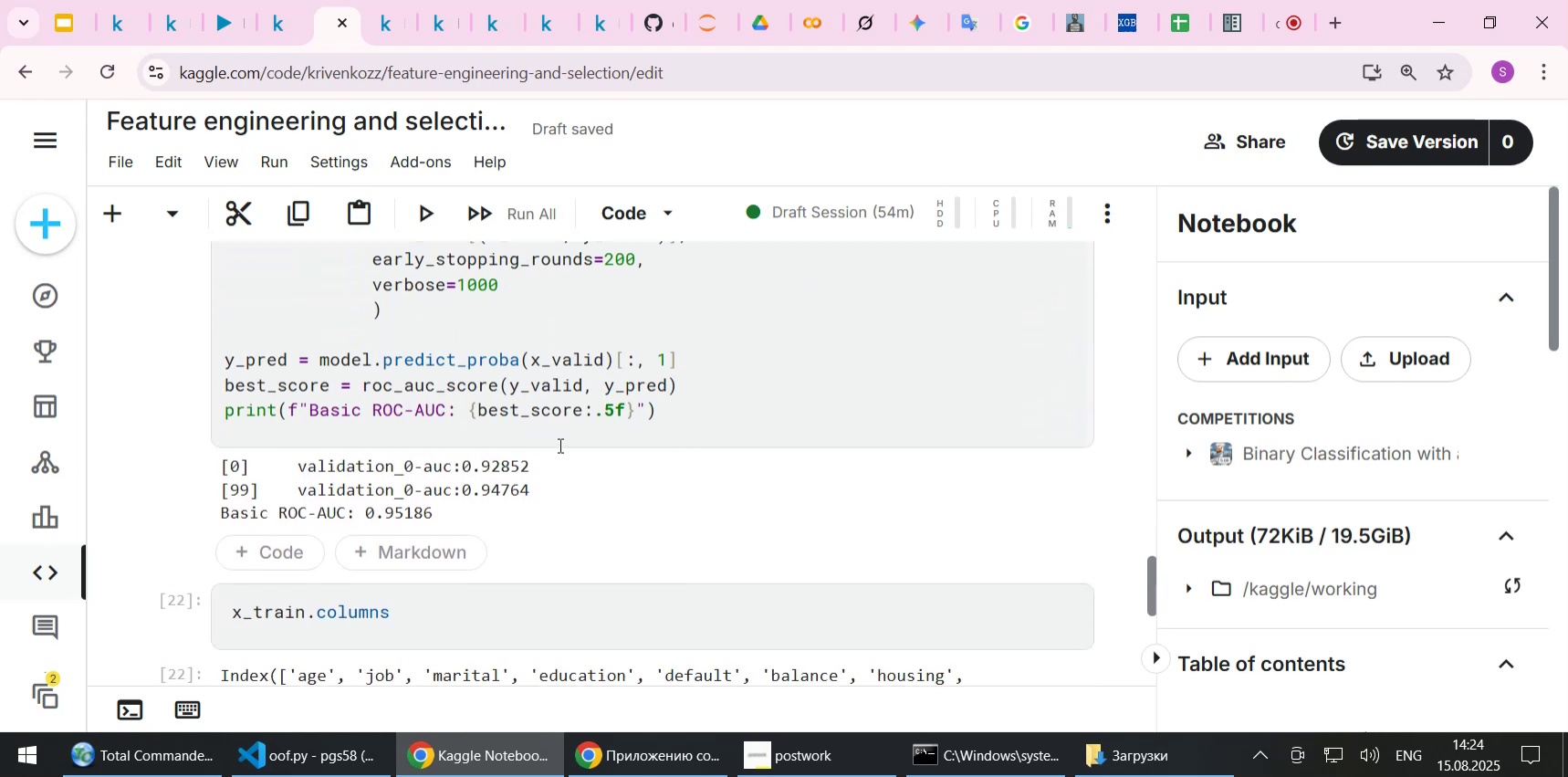 
left_click([299, 552])
 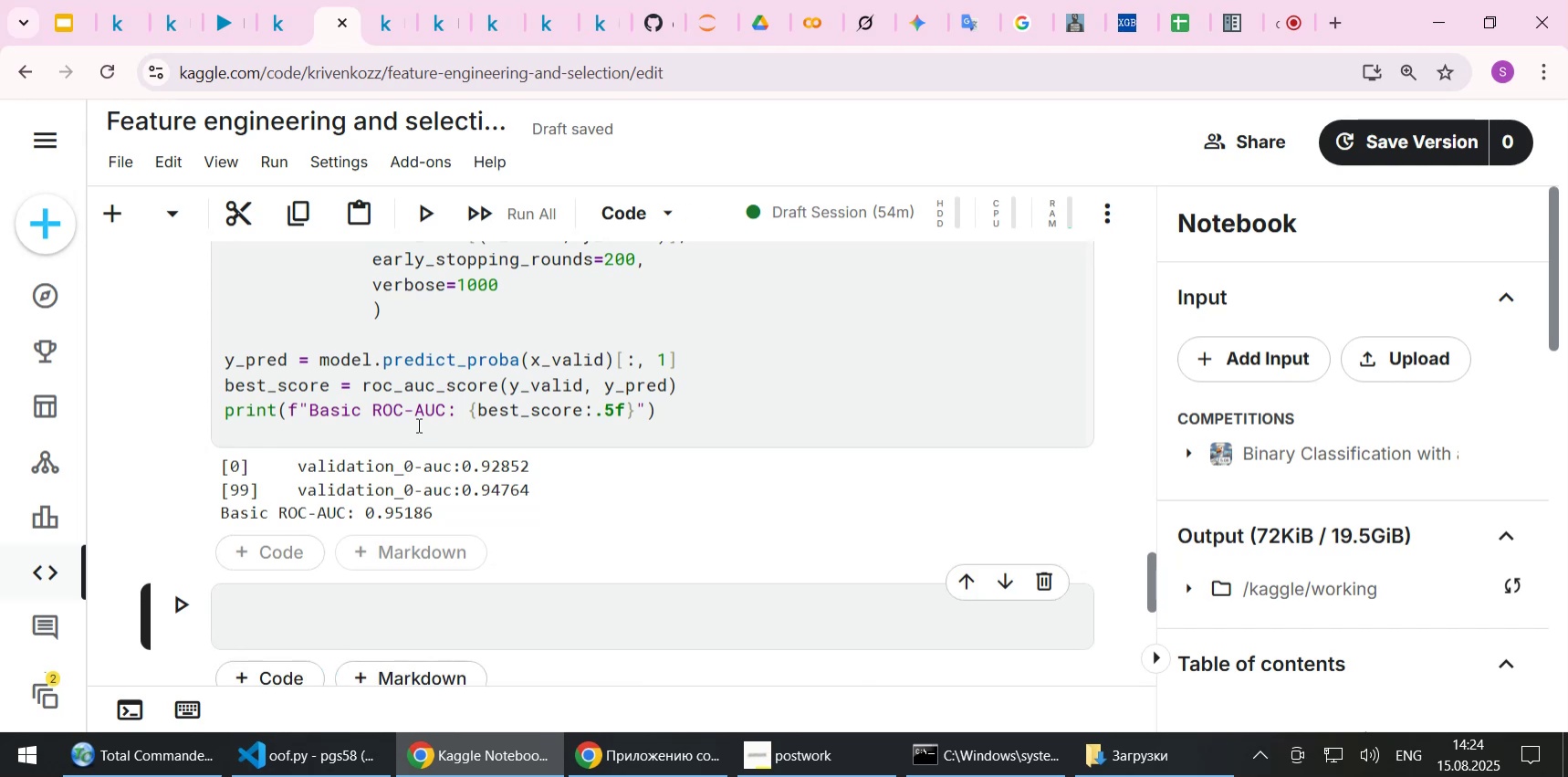 
scroll: coordinate [417, 425], scroll_direction: up, amount: 4.0
 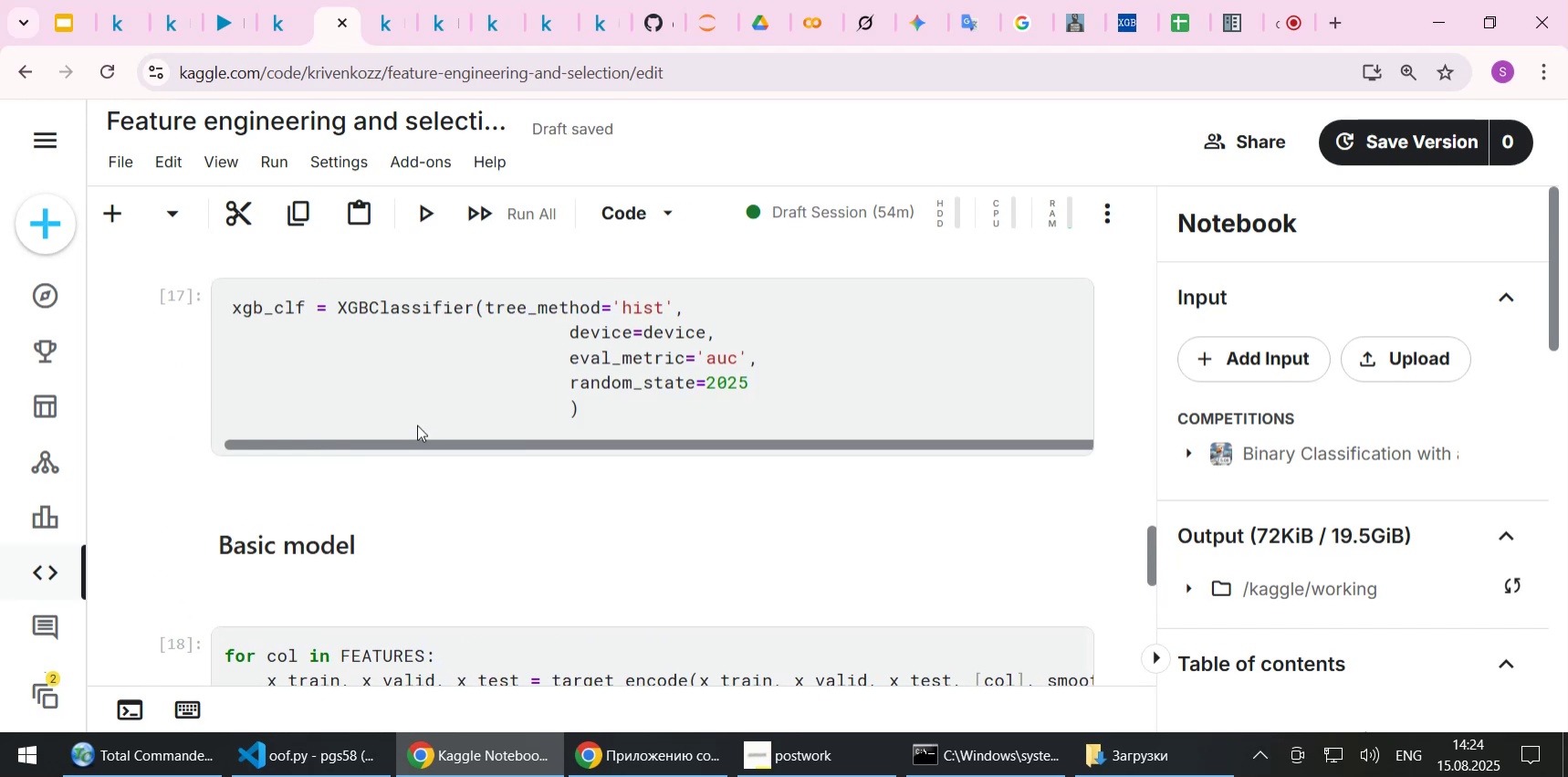 
scroll: coordinate [422, 421], scroll_direction: down, amount: 7.0
 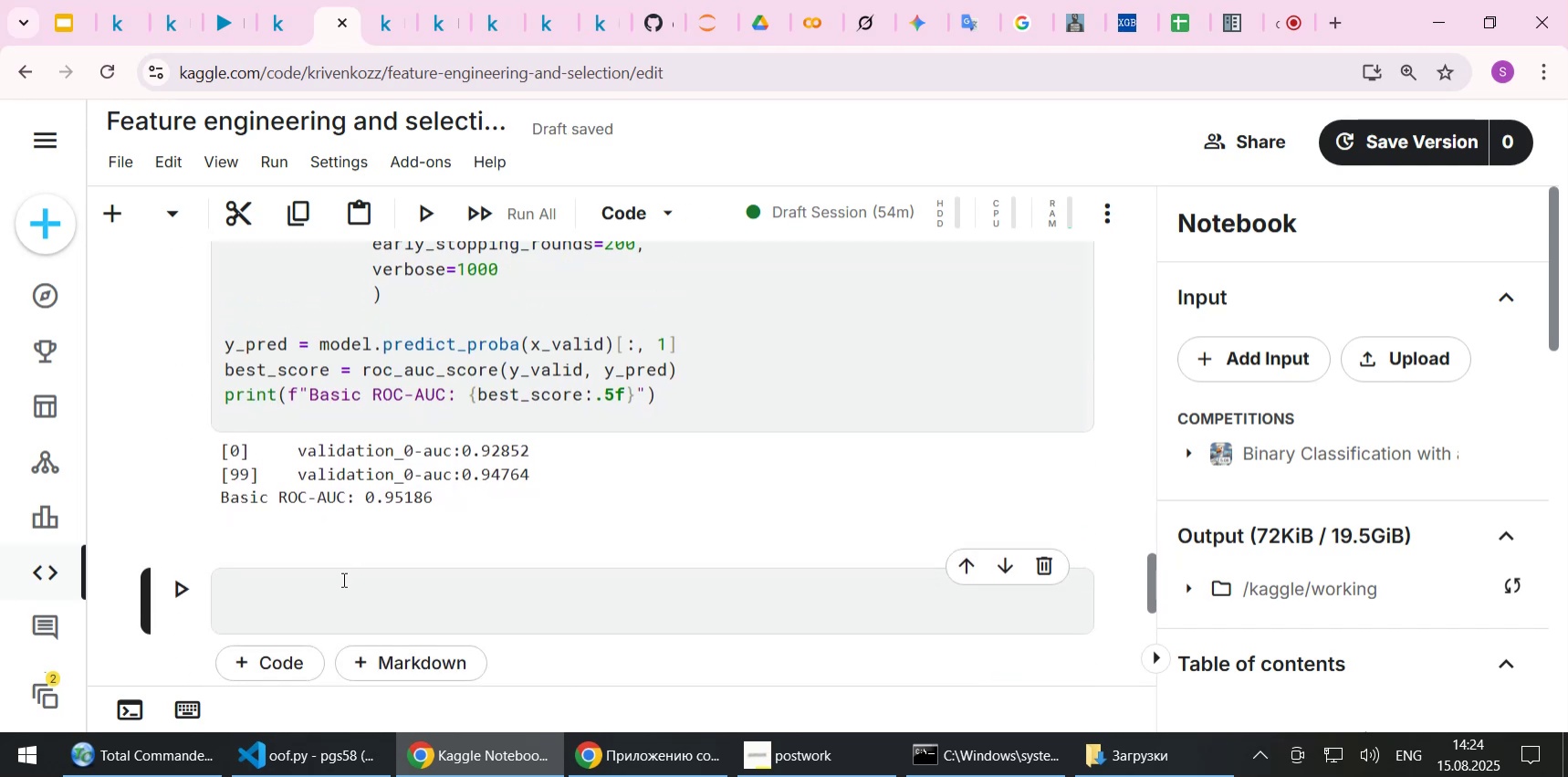 
left_click([329, 592])
 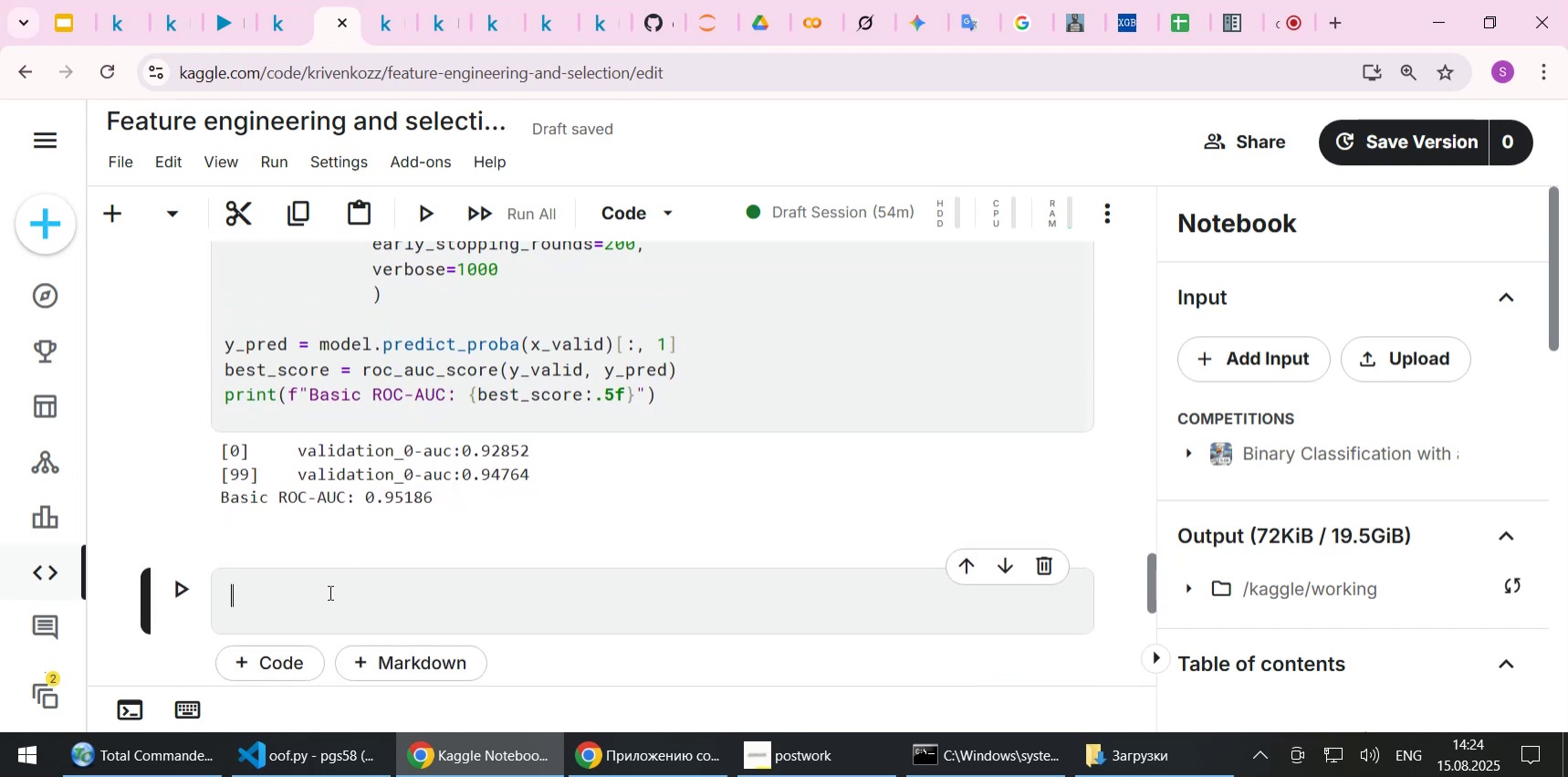 
type(Feat[Home]### [End]y)
key(Backspace)
type(ures collection)
key(Backspace)
key(Backspace)
type(ng)
 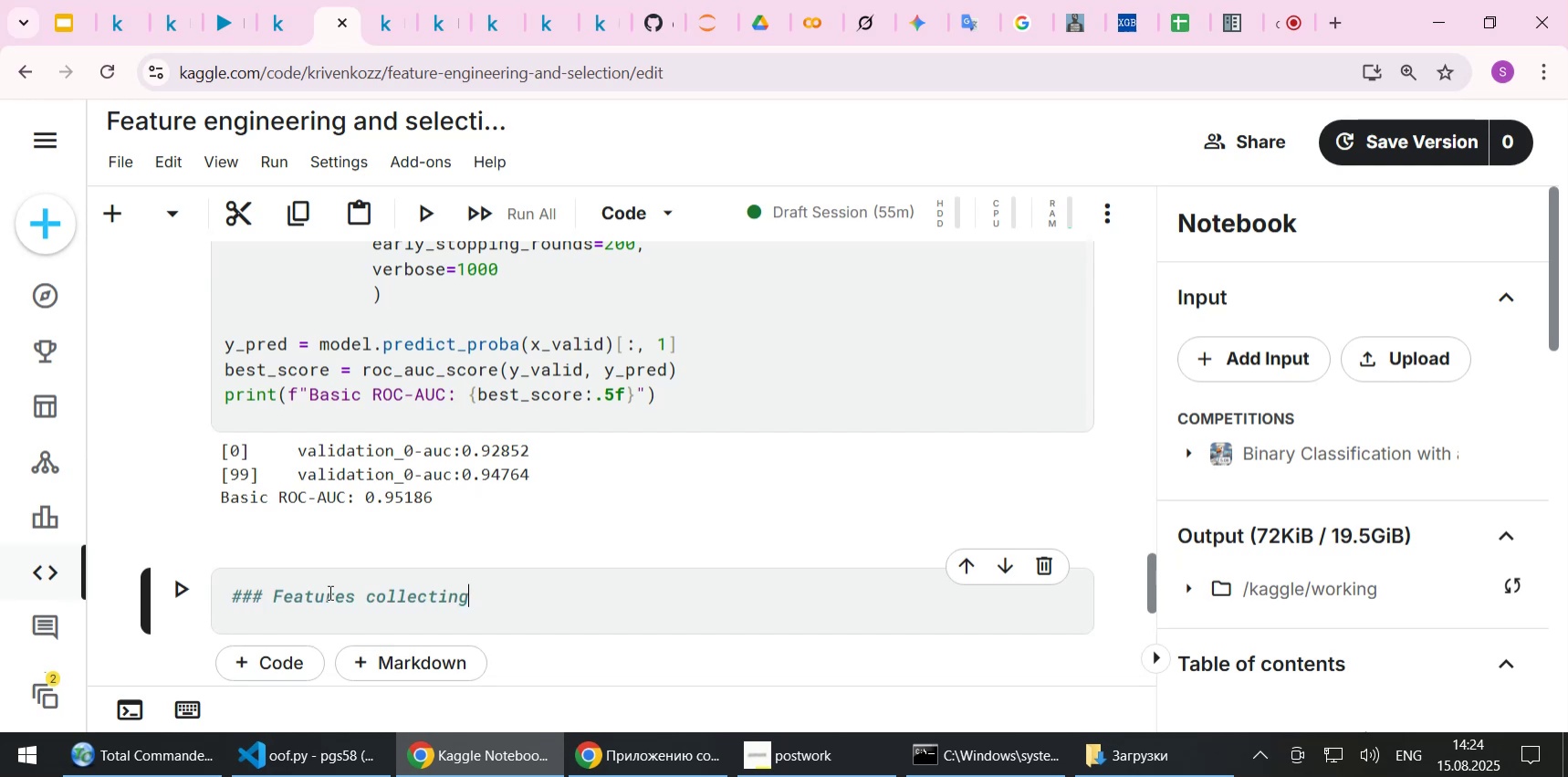 
left_click([530, 213])
 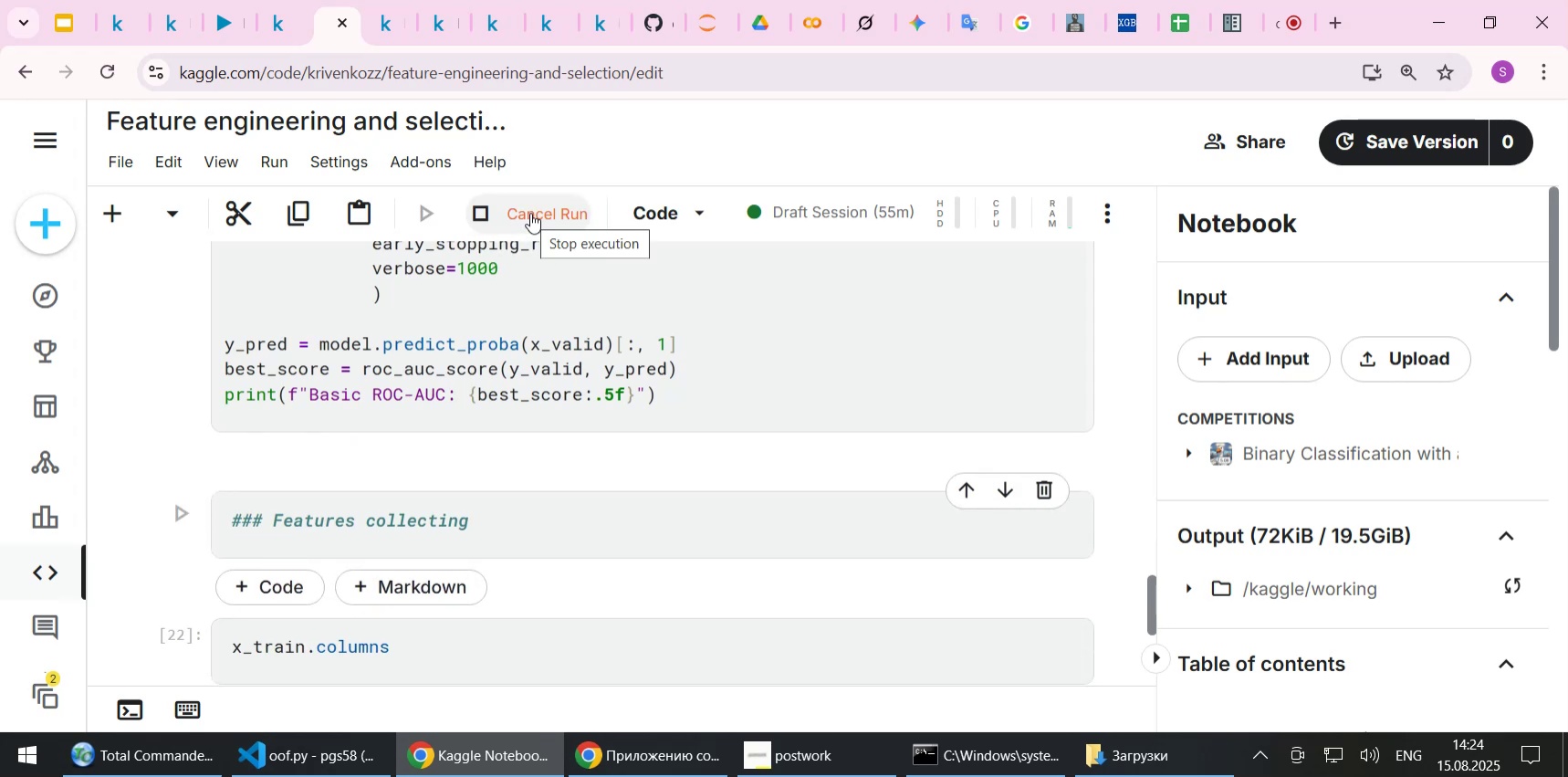 
left_click([530, 213])
 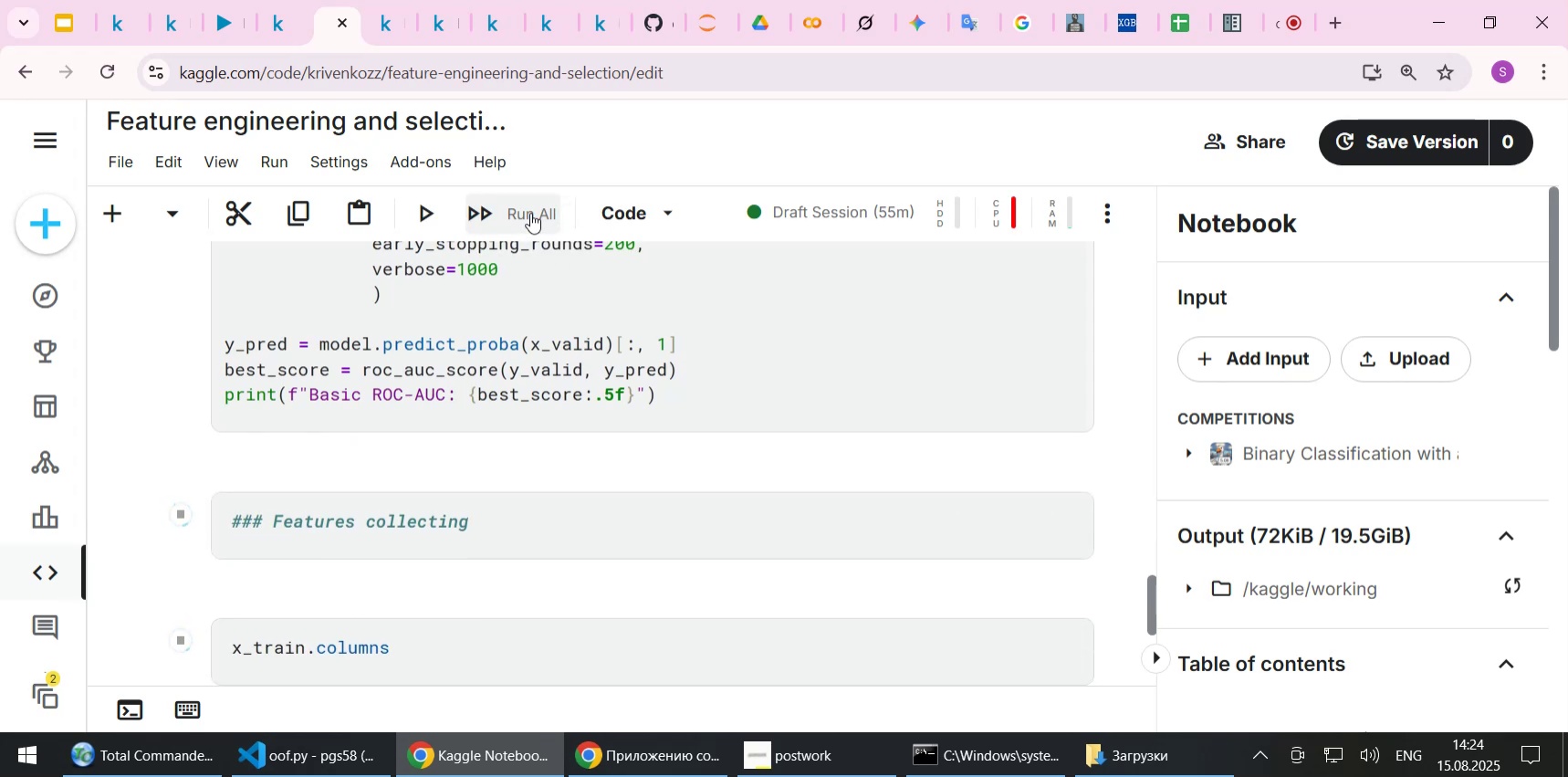 
left_click([530, 213])
 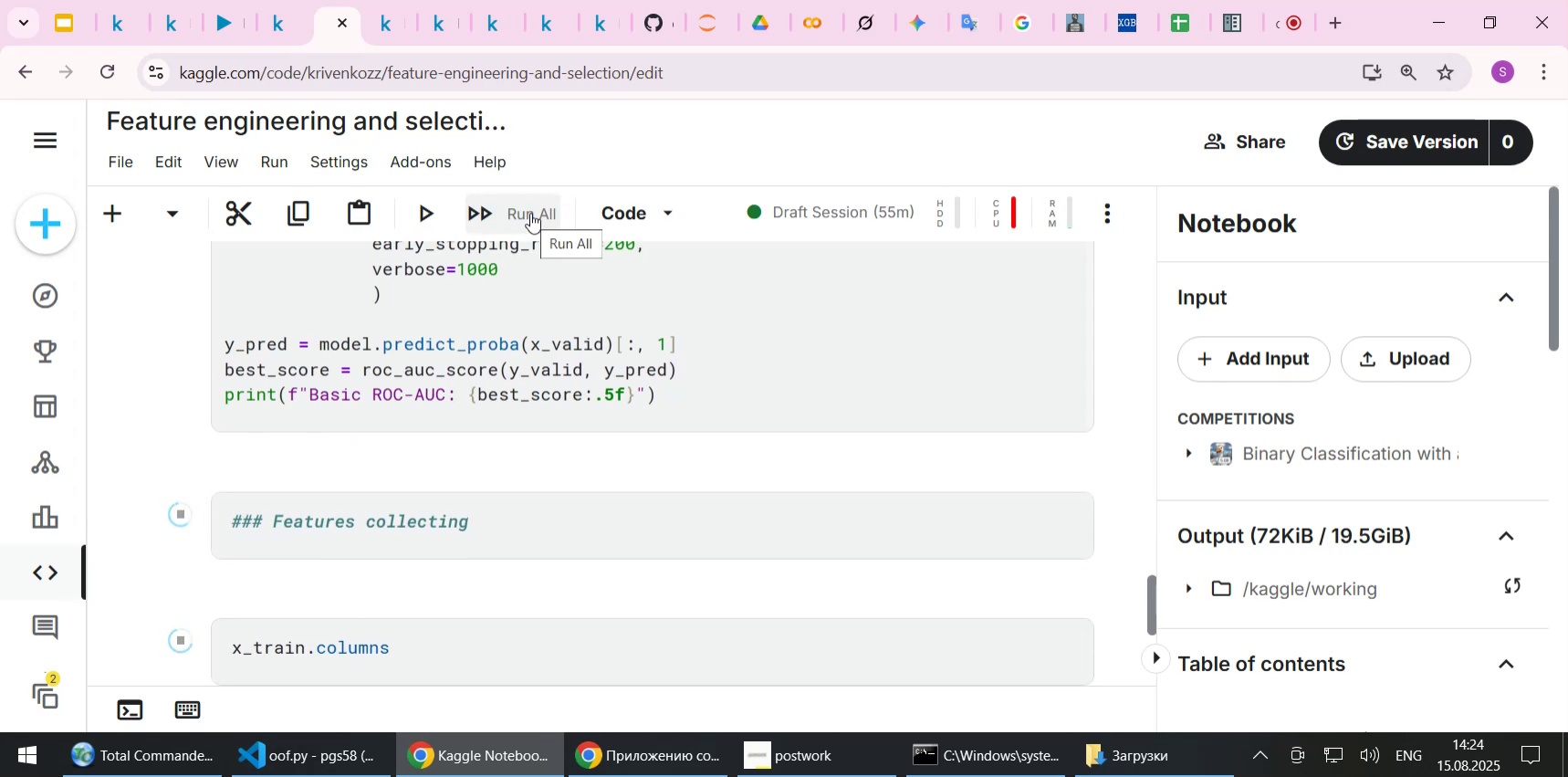 
left_click([286, 167])
 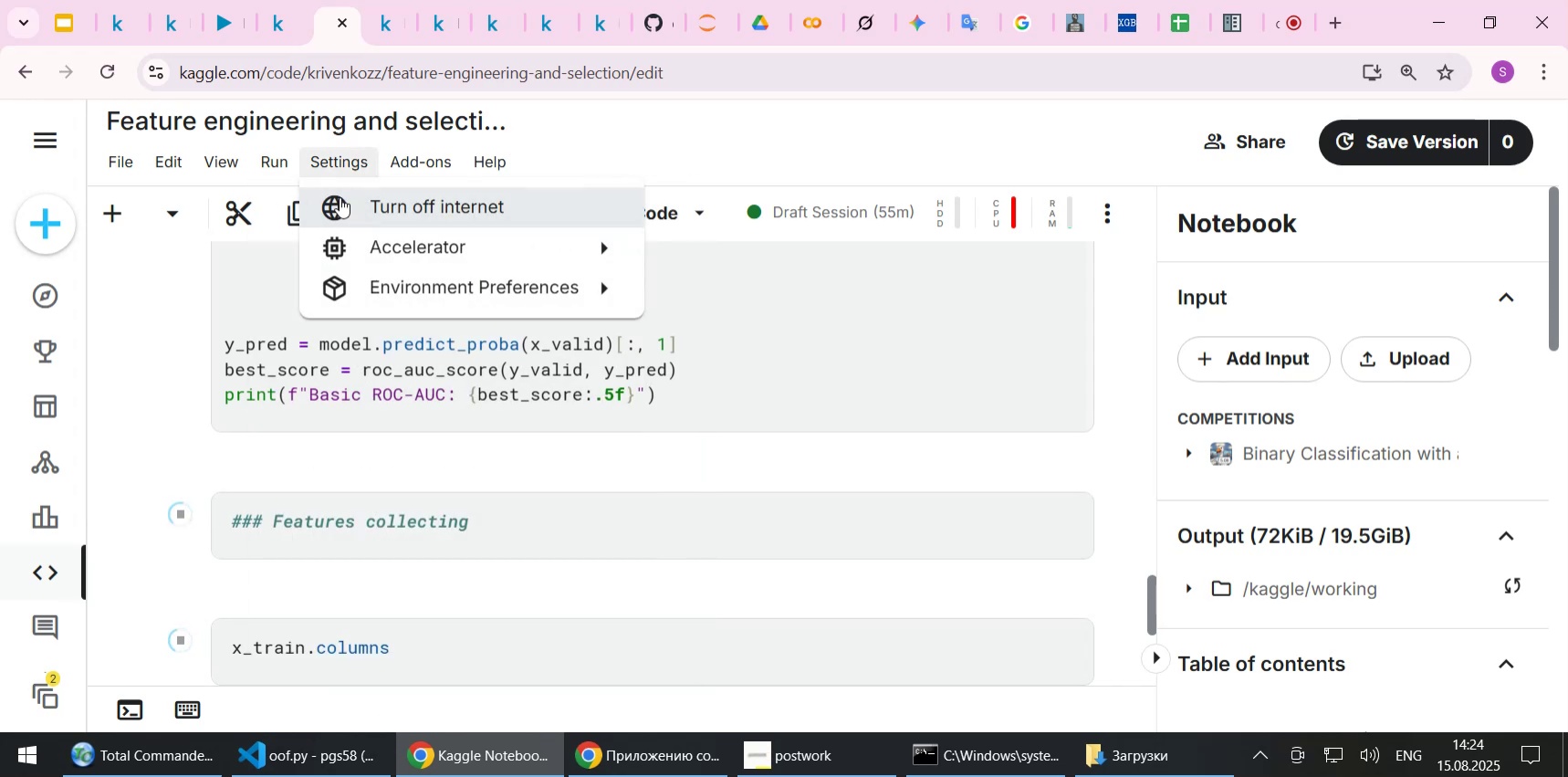 
mouse_move([301, 187])
 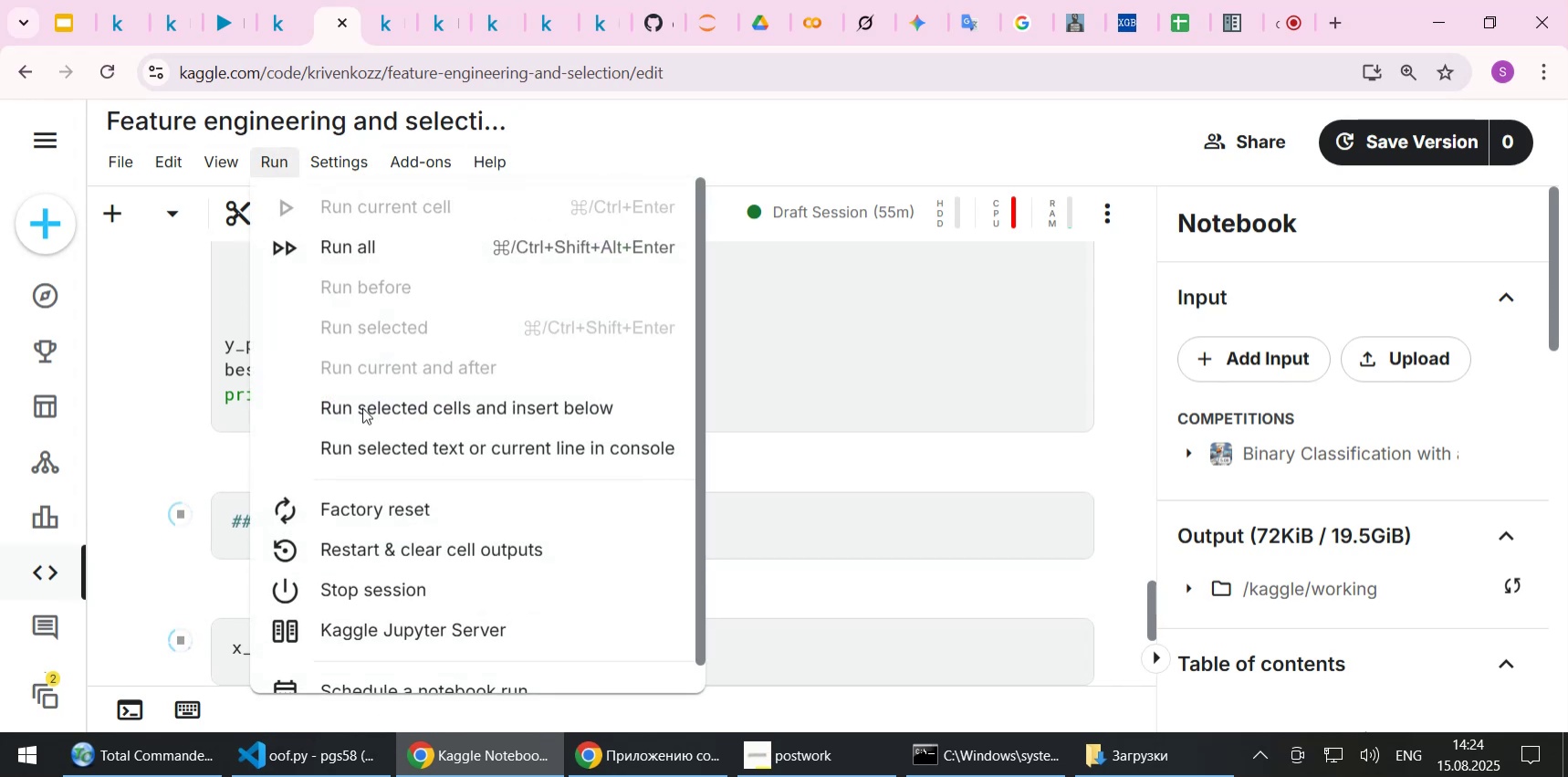 
left_click([368, 551])
 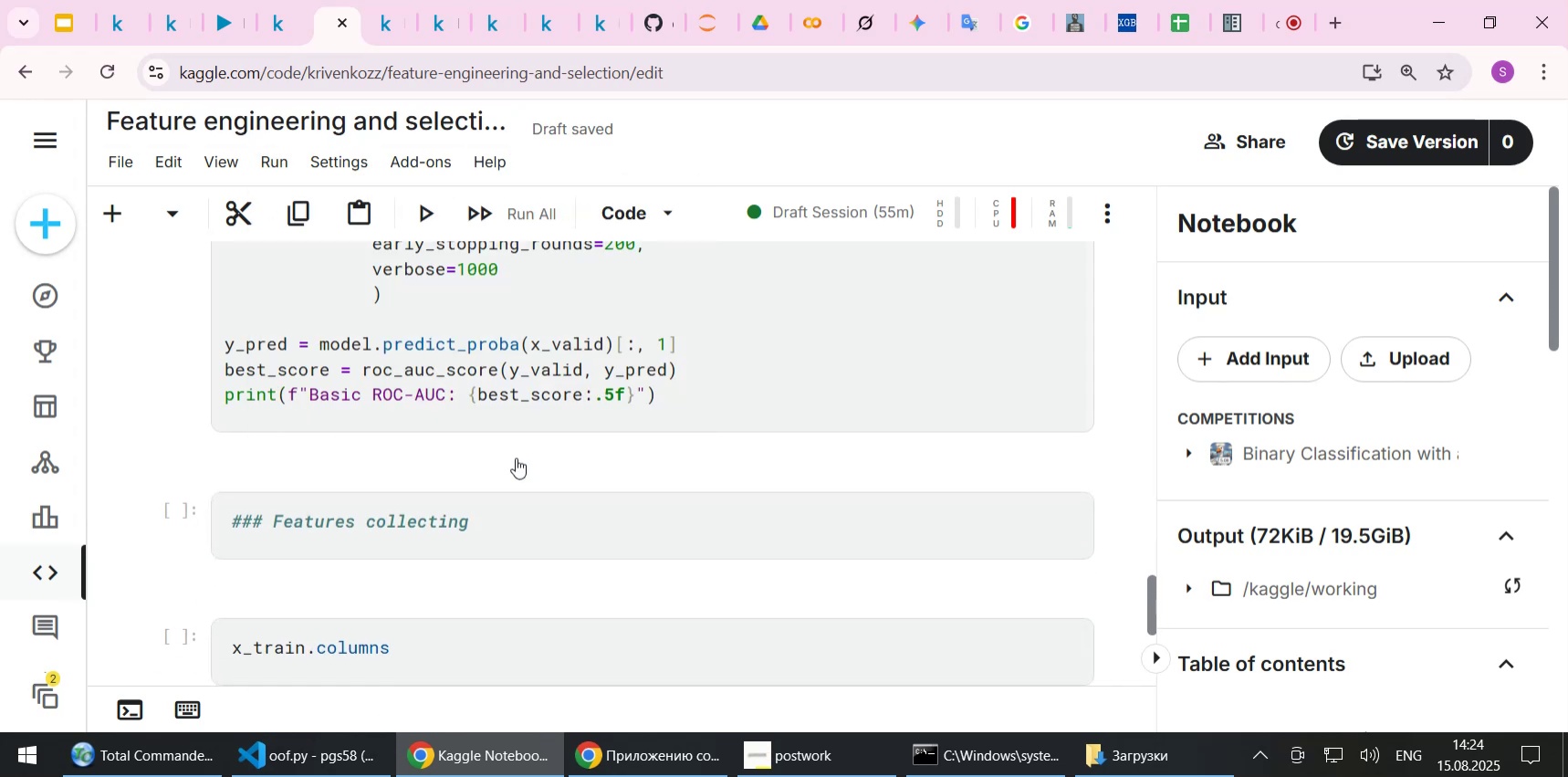 
scroll: coordinate [516, 457], scroll_direction: up, amount: 10.0
 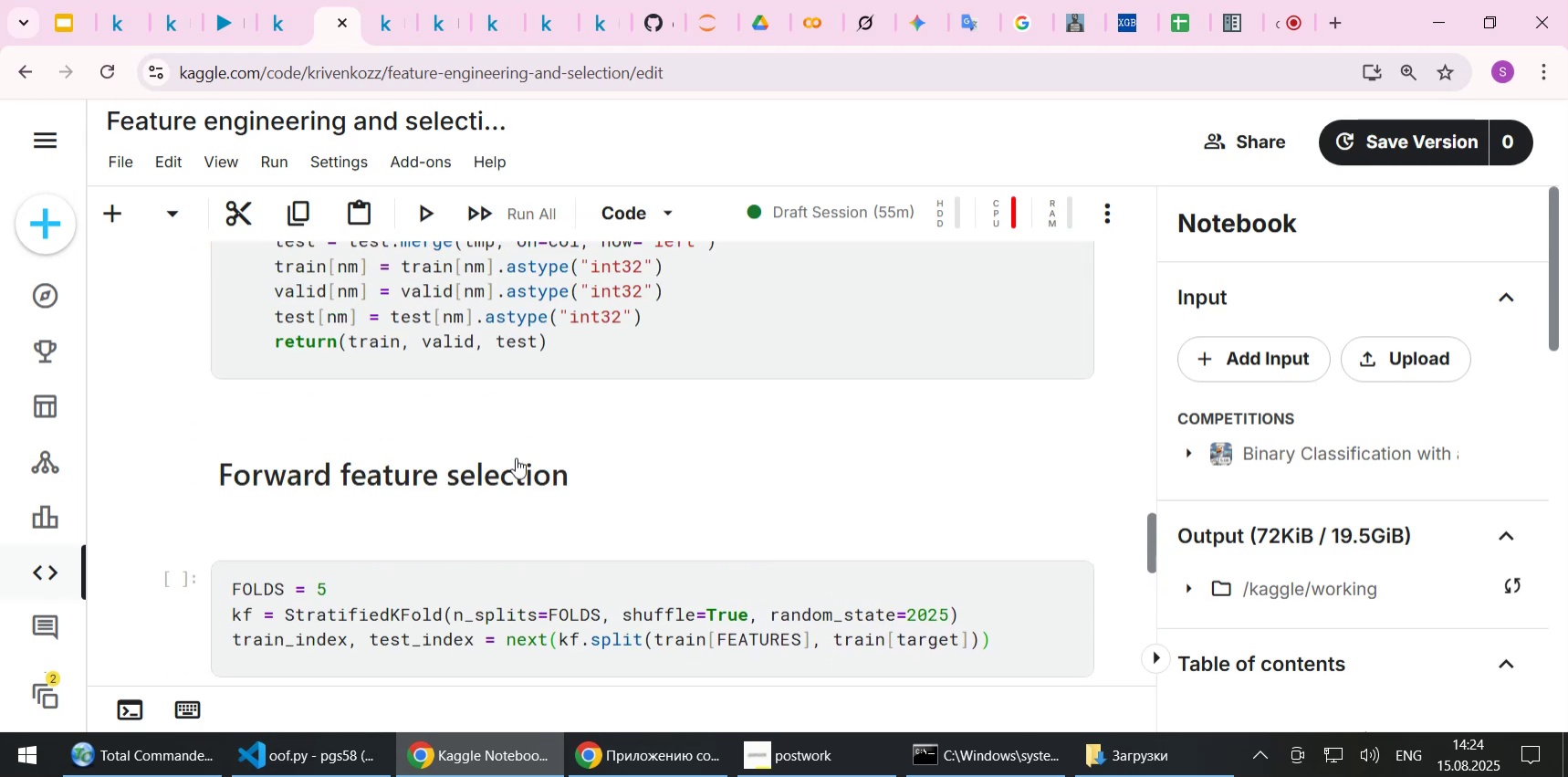 
scroll: coordinate [413, 516], scroll_direction: down, amount: 14.0
 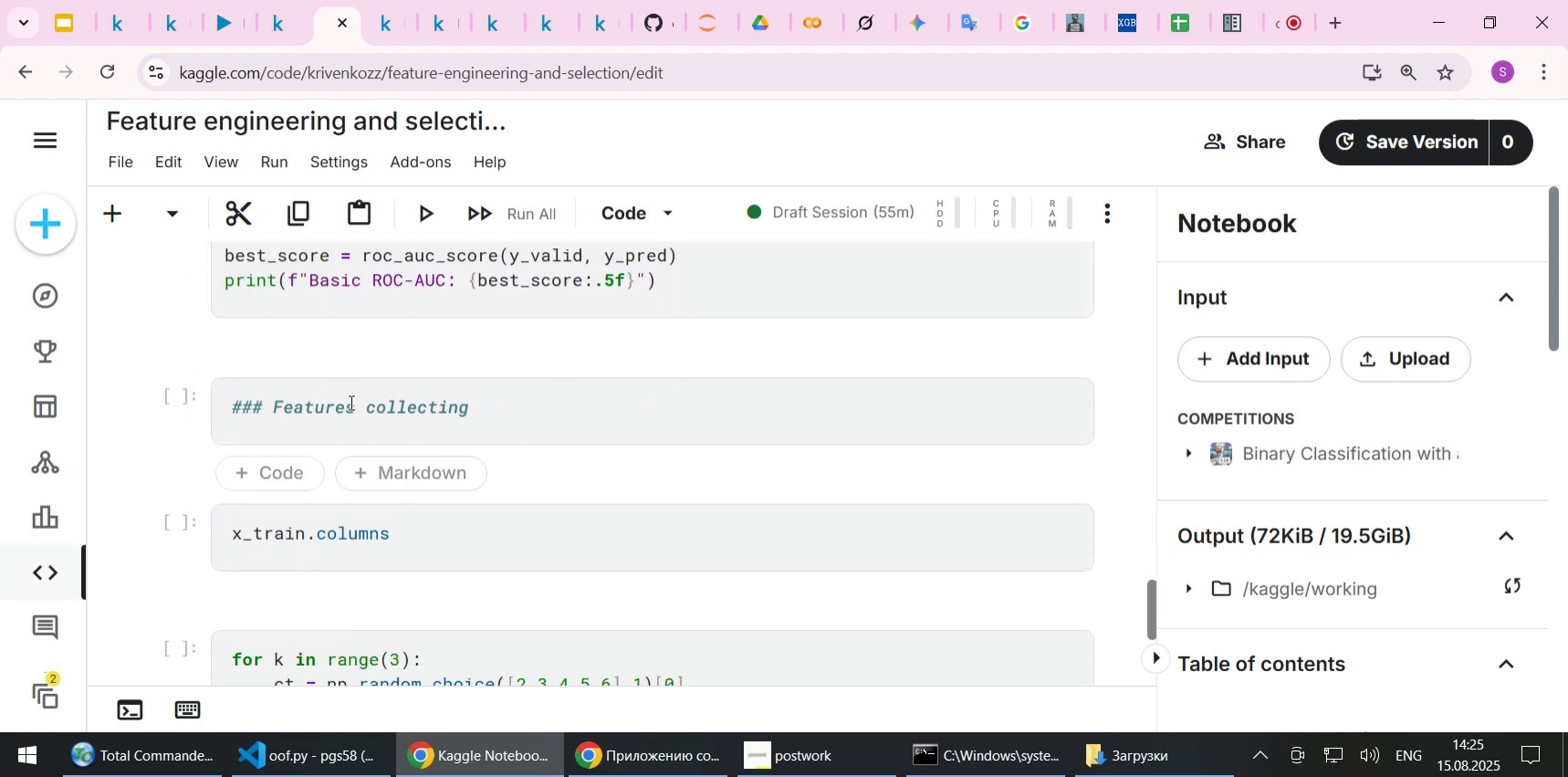 
left_click([350, 402])
 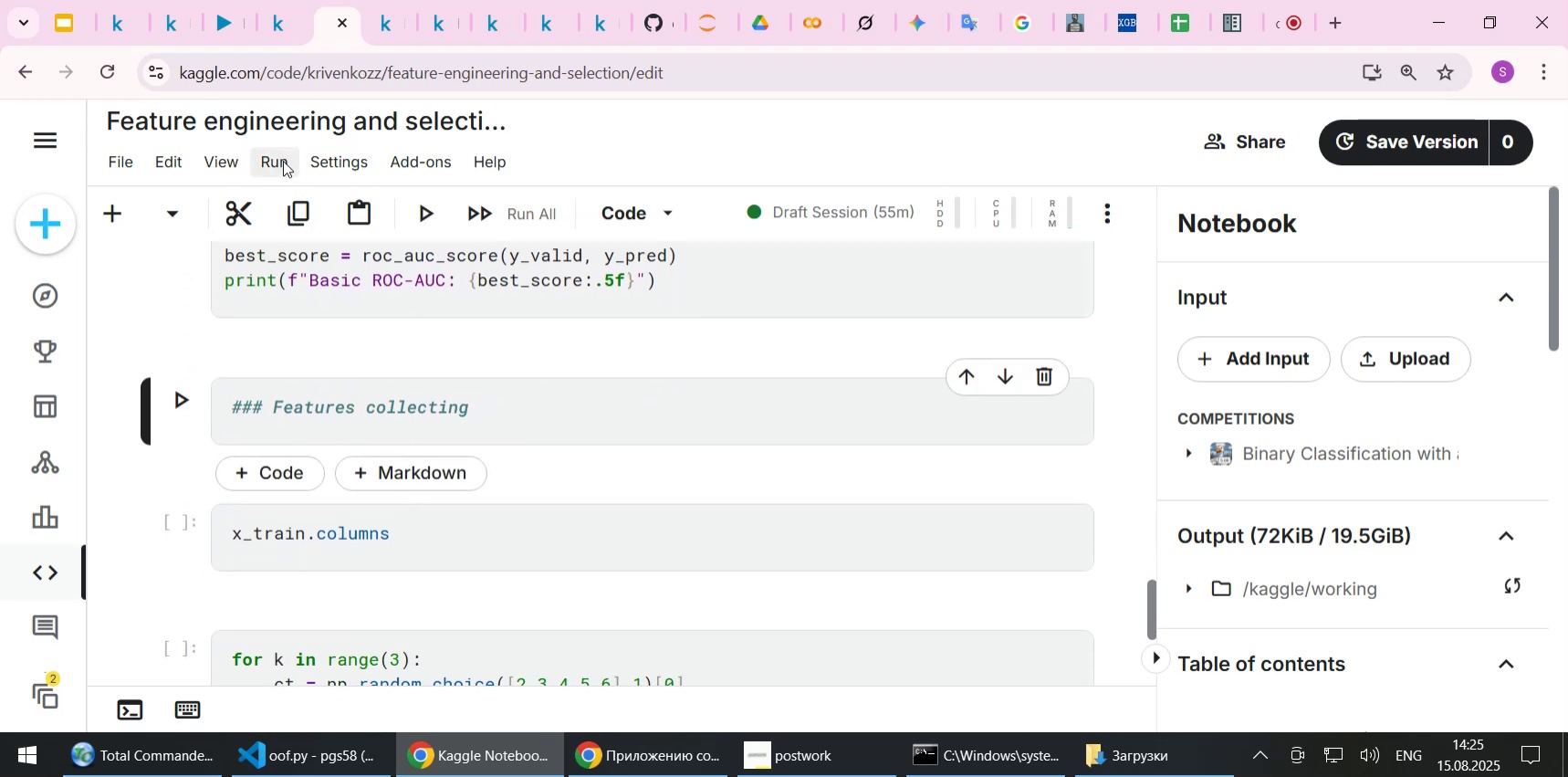 
left_click([277, 154])
 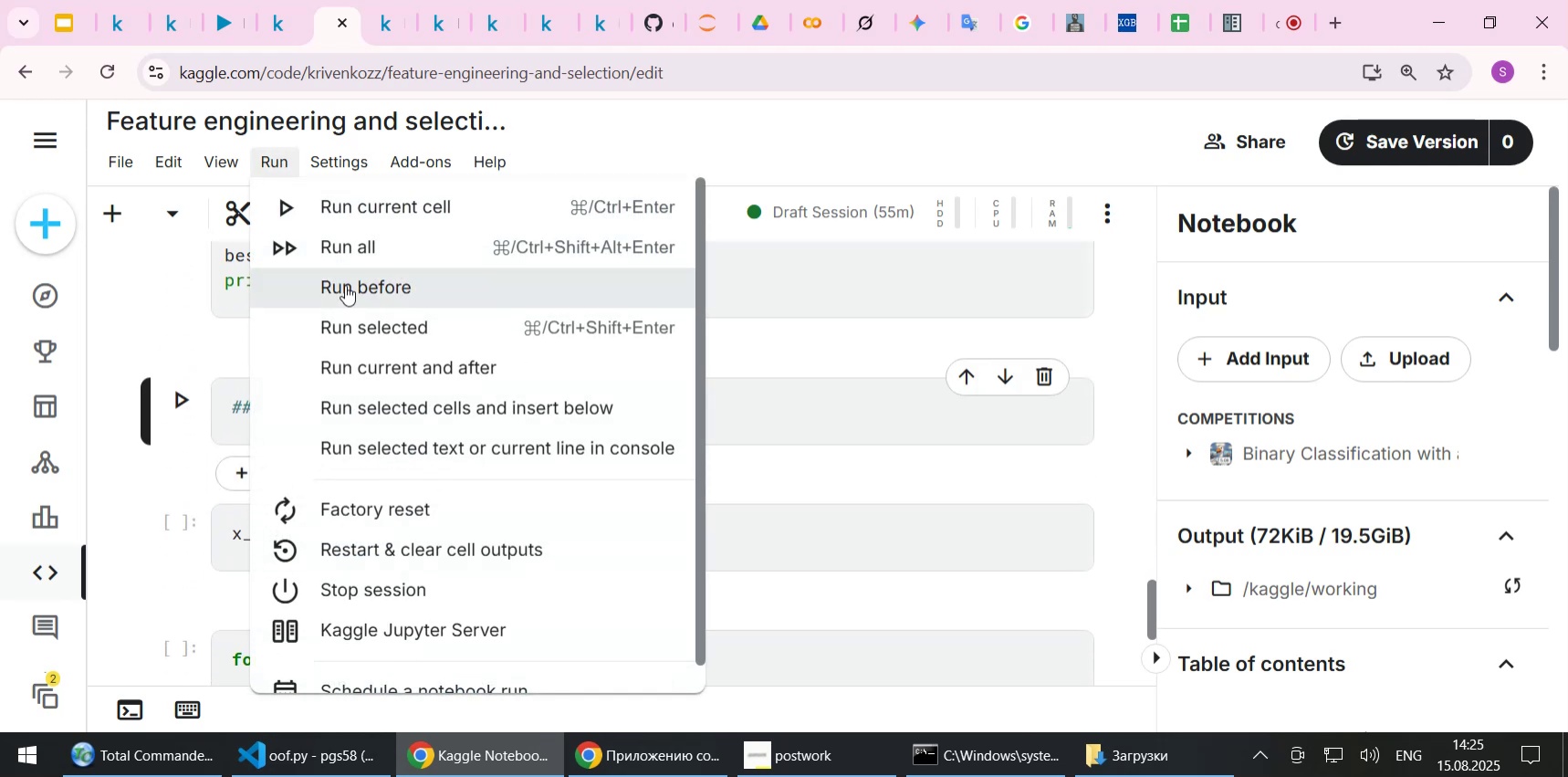 
left_click([348, 291])
 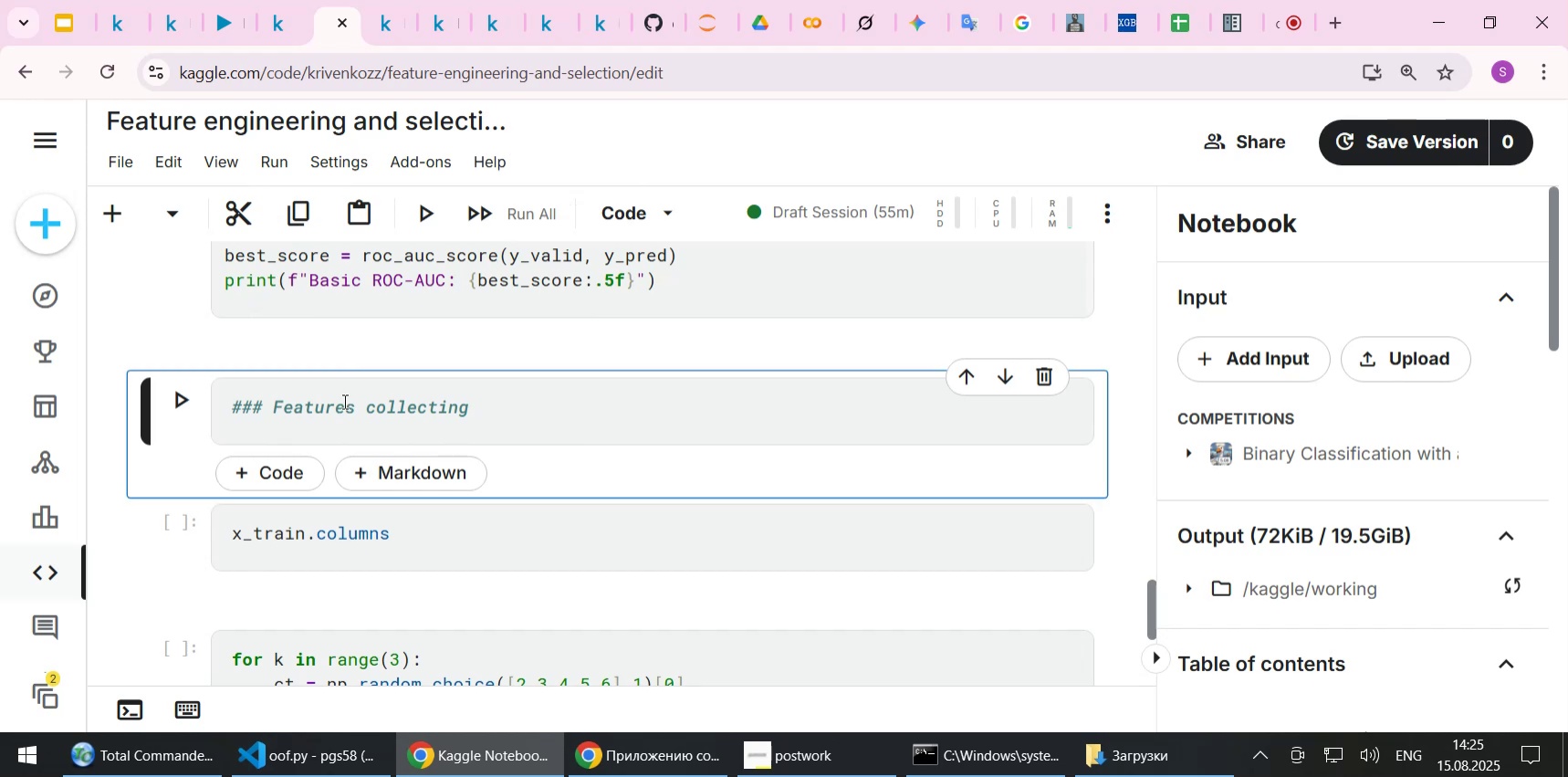 
left_click([343, 402])
 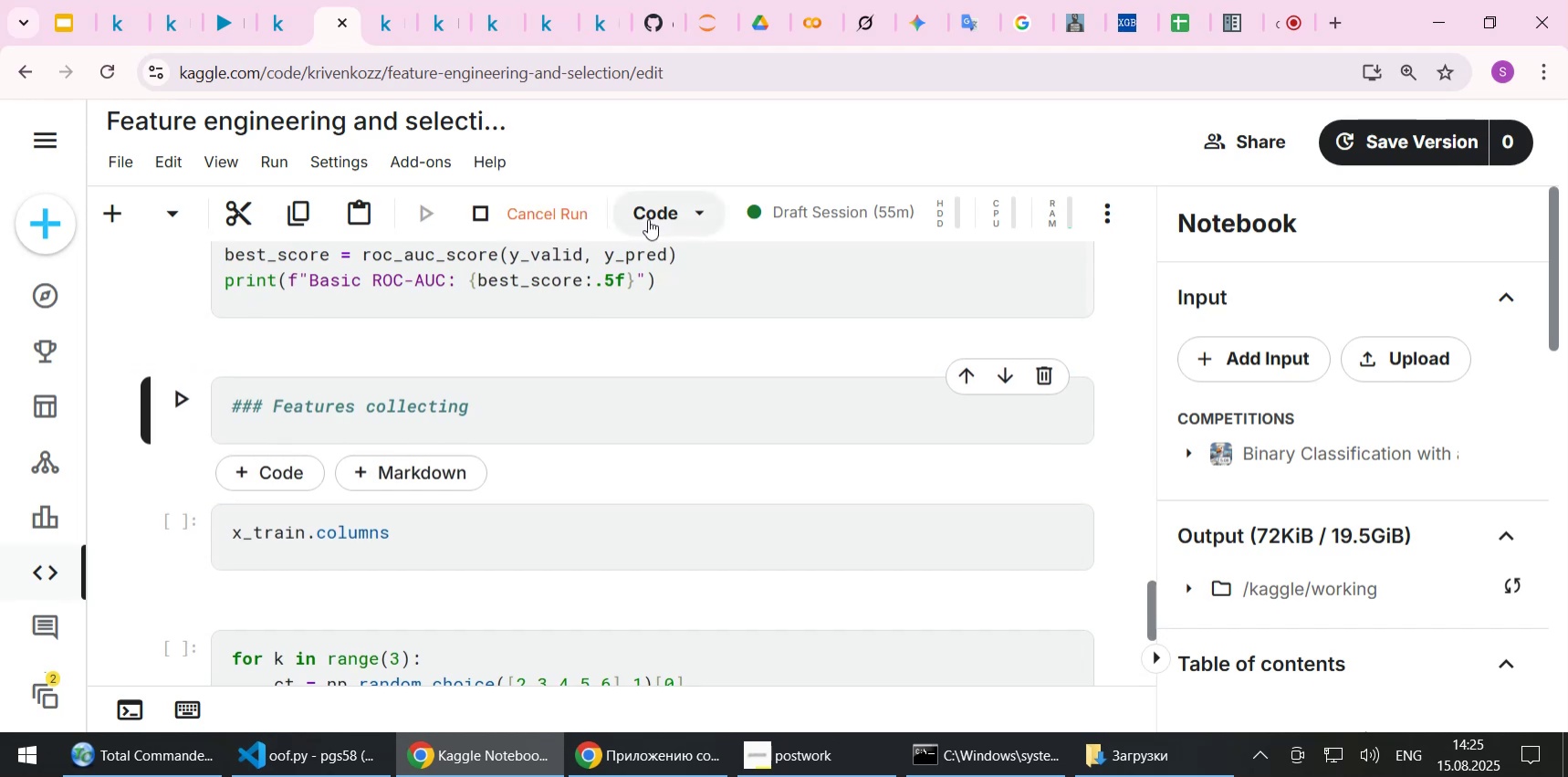 
left_click([664, 213])
 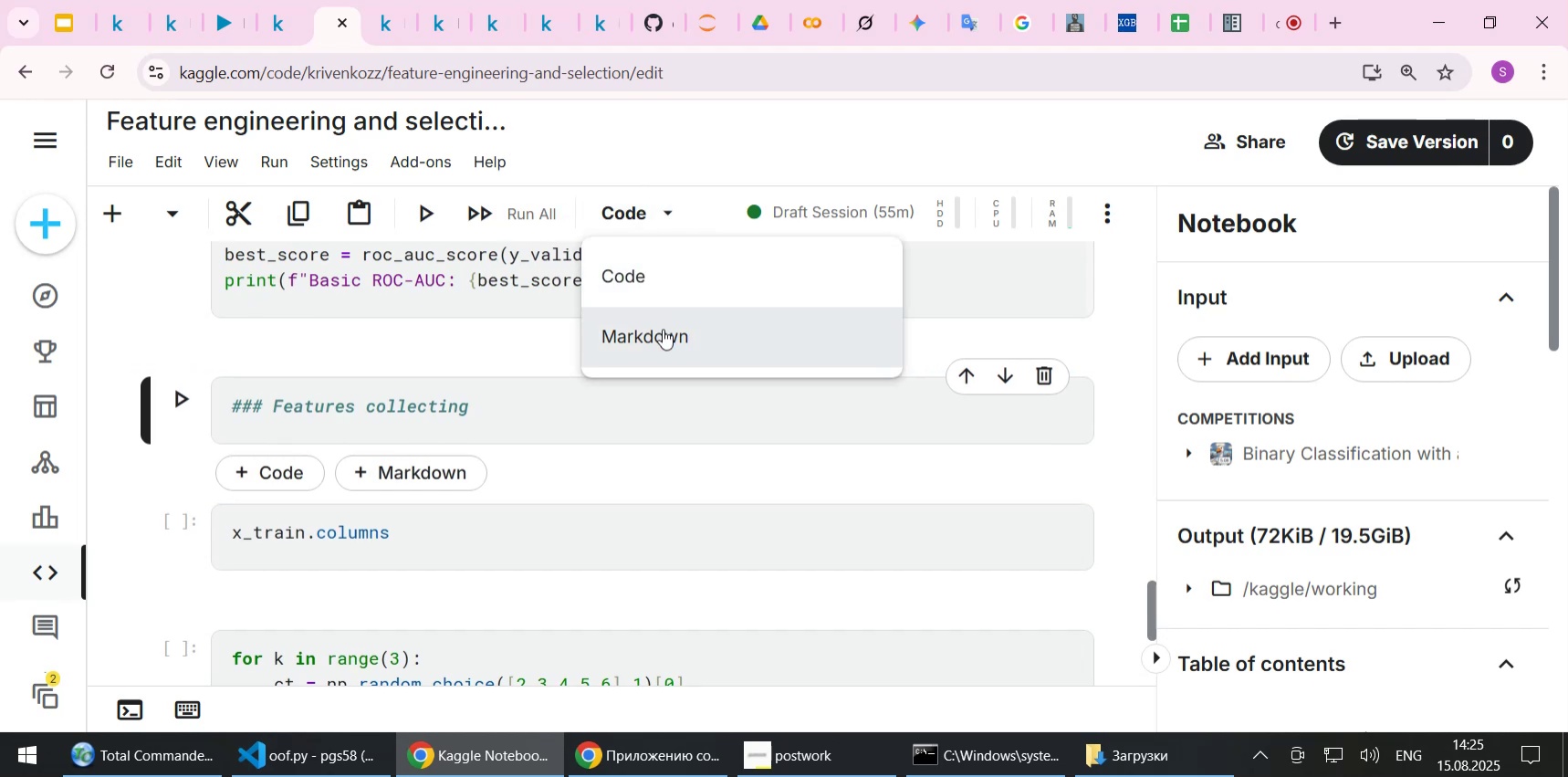 
left_click([661, 341])
 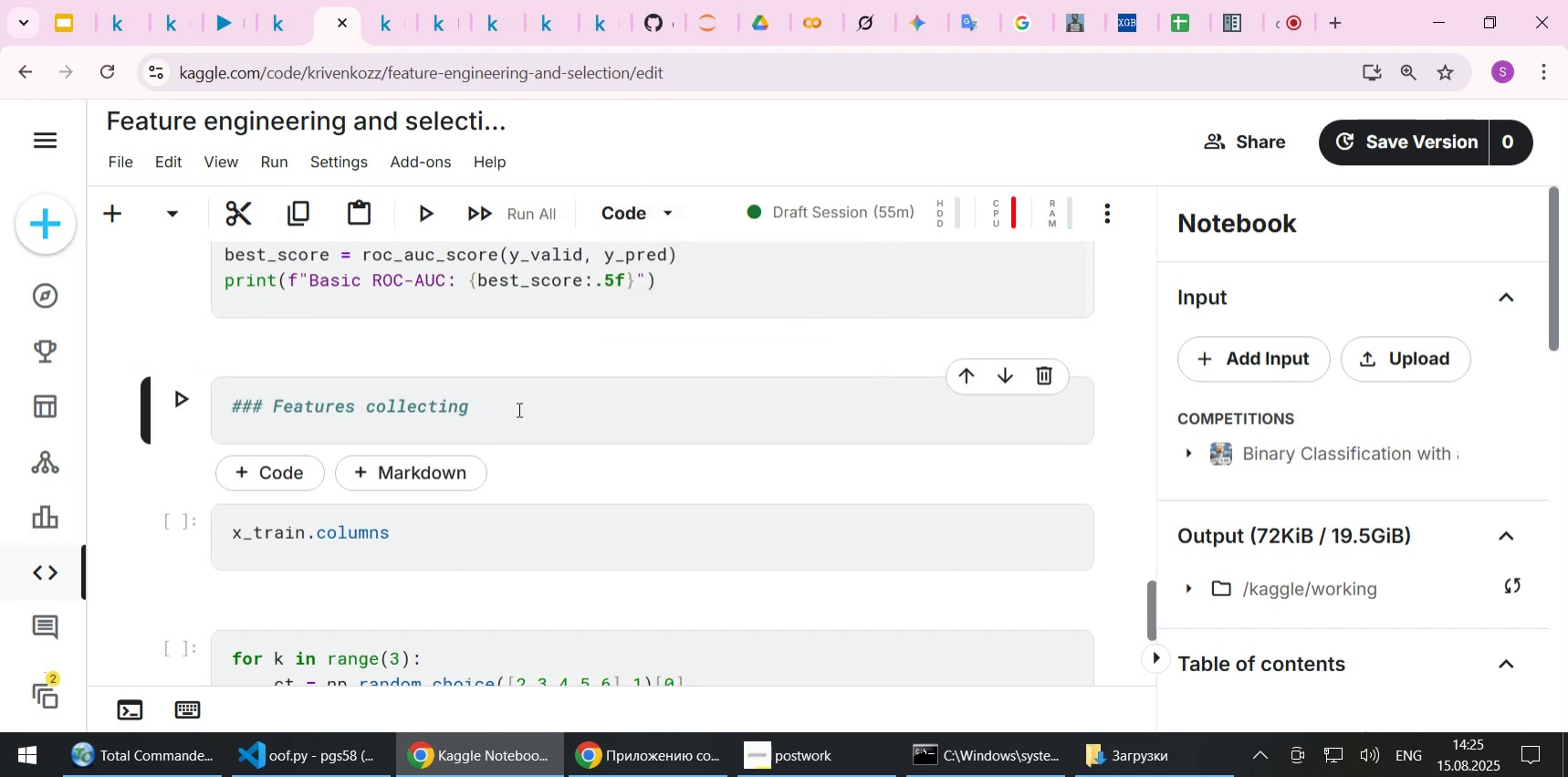 
left_click([521, 409])
 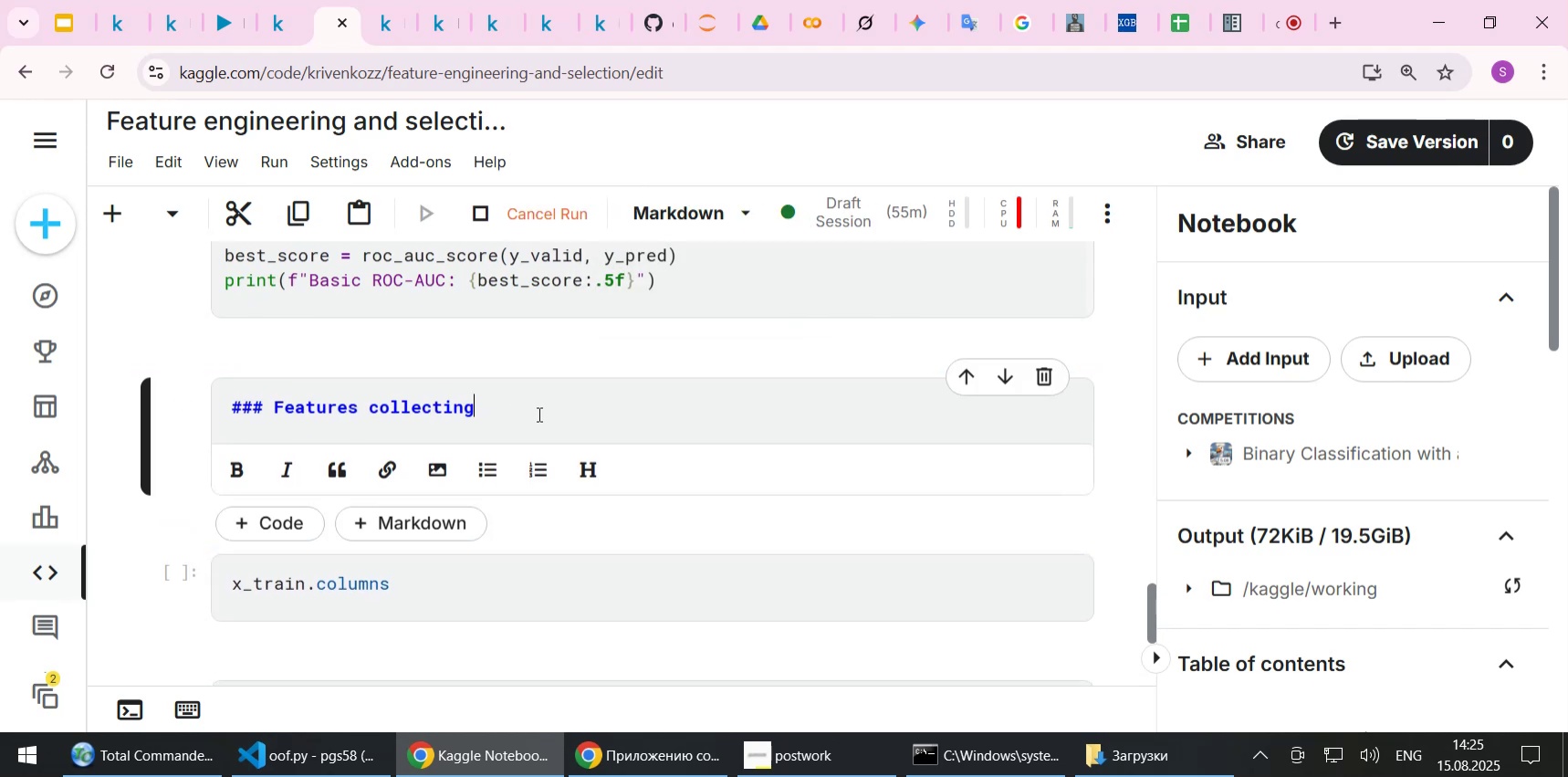 
key(Shift+Enter)
 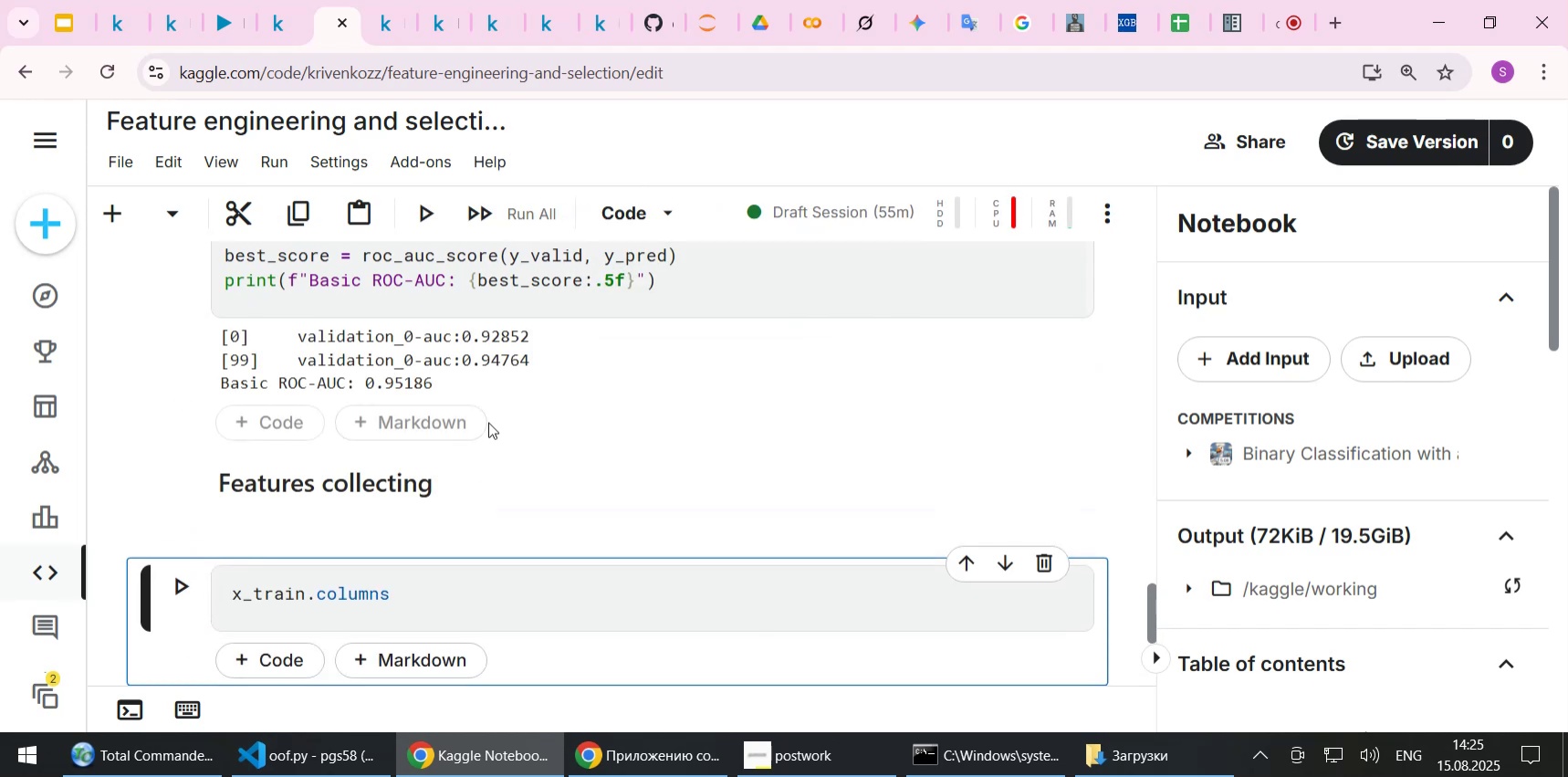 
scroll: coordinate [507, 414], scroll_direction: up, amount: 2.0
 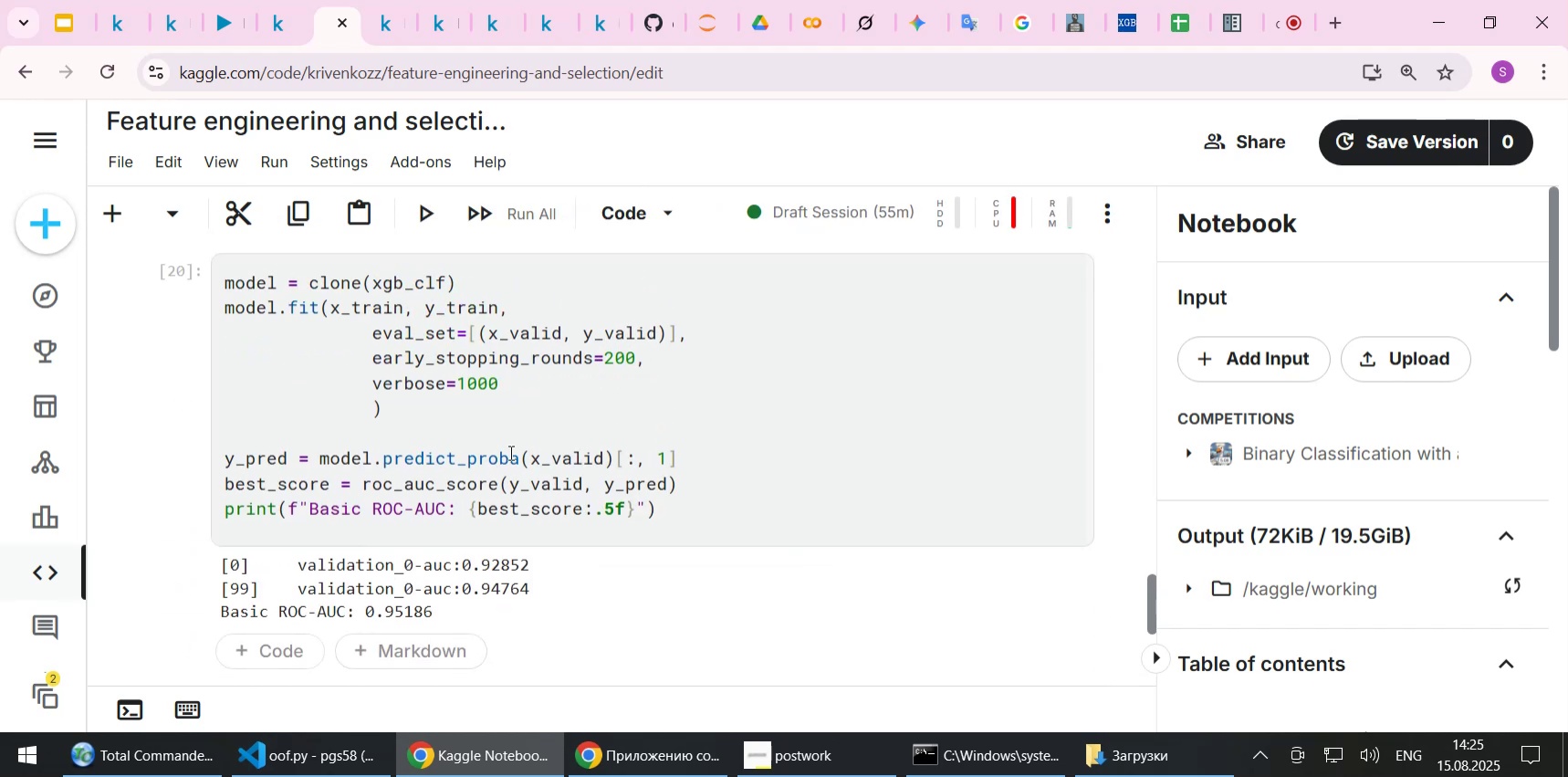 
scroll: coordinate [507, 441], scroll_direction: down, amount: 3.0
 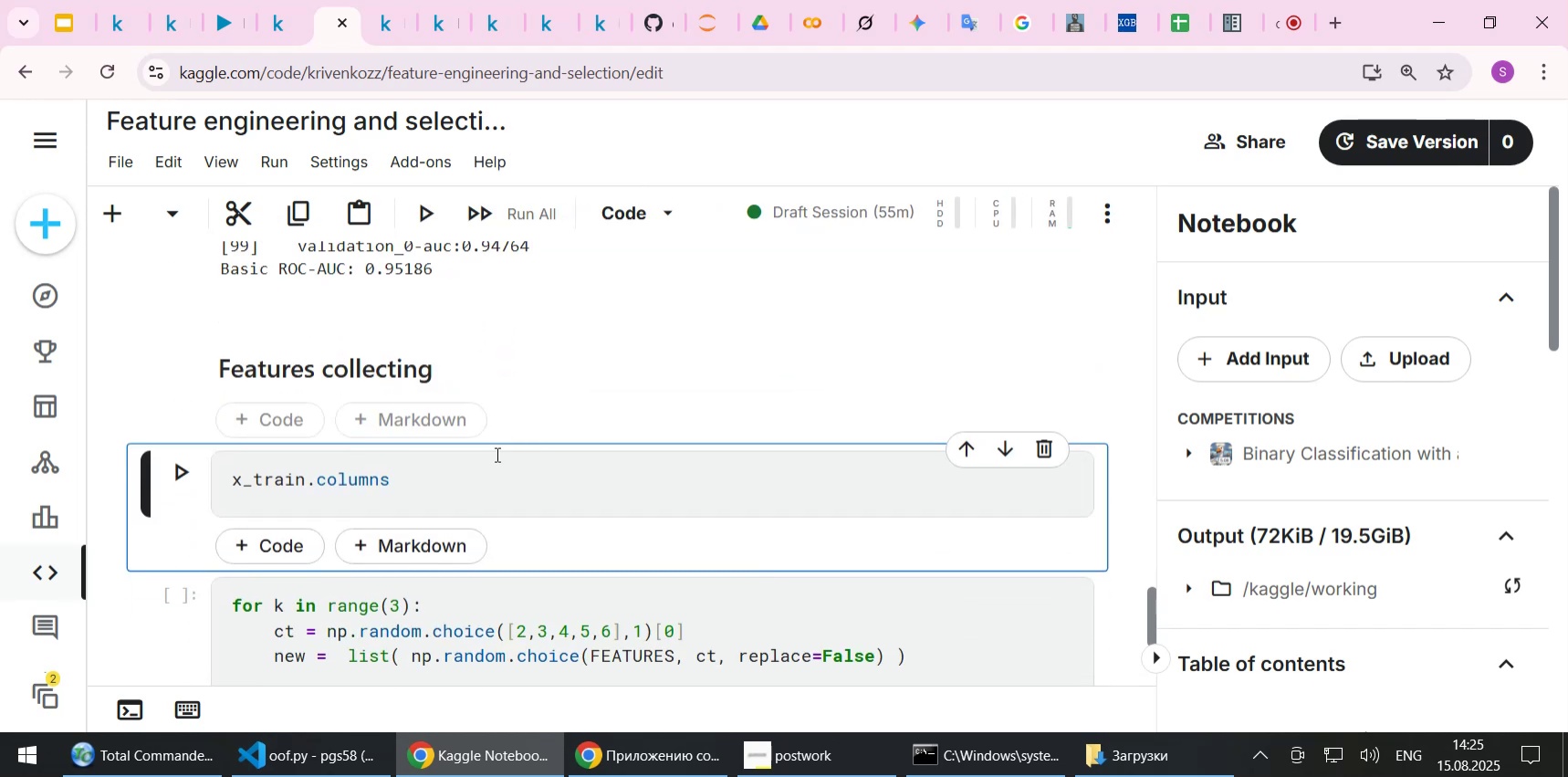 
left_click([474, 469])
 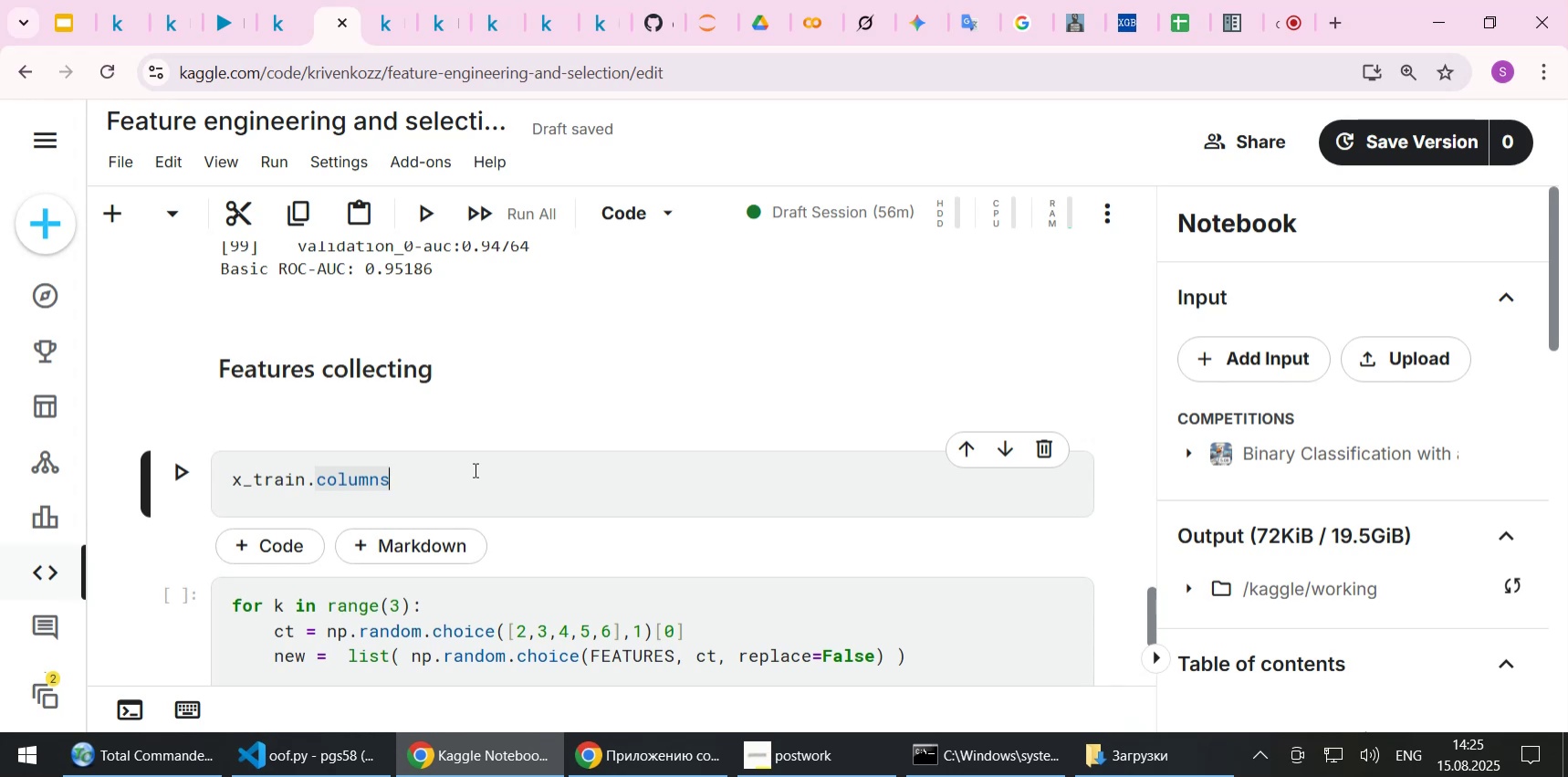 
wait(44.68)
 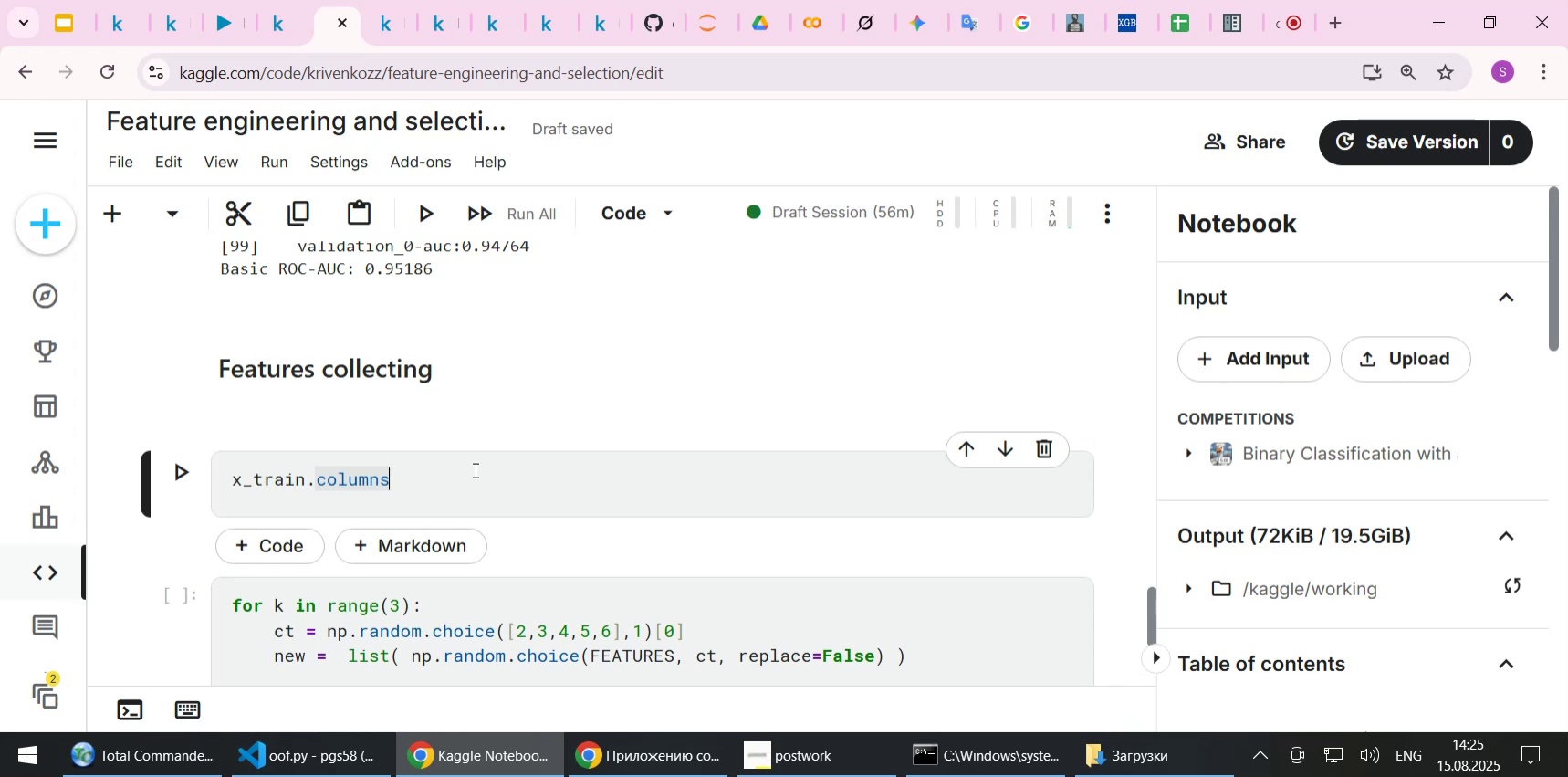 
scroll: coordinate [474, 469], scroll_direction: up, amount: 1.0
 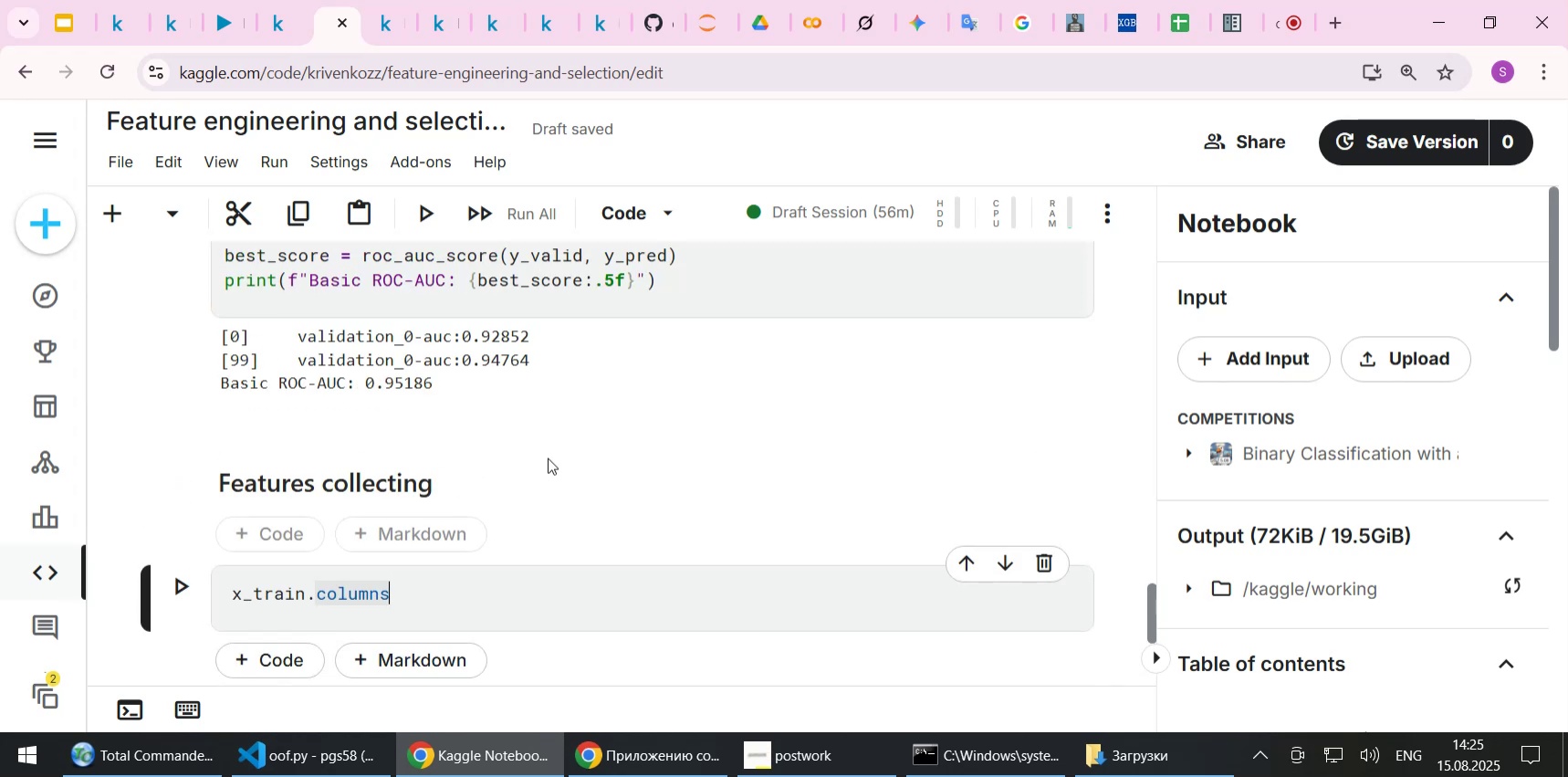 
scroll: coordinate [548, 457], scroll_direction: down, amount: 2.0
 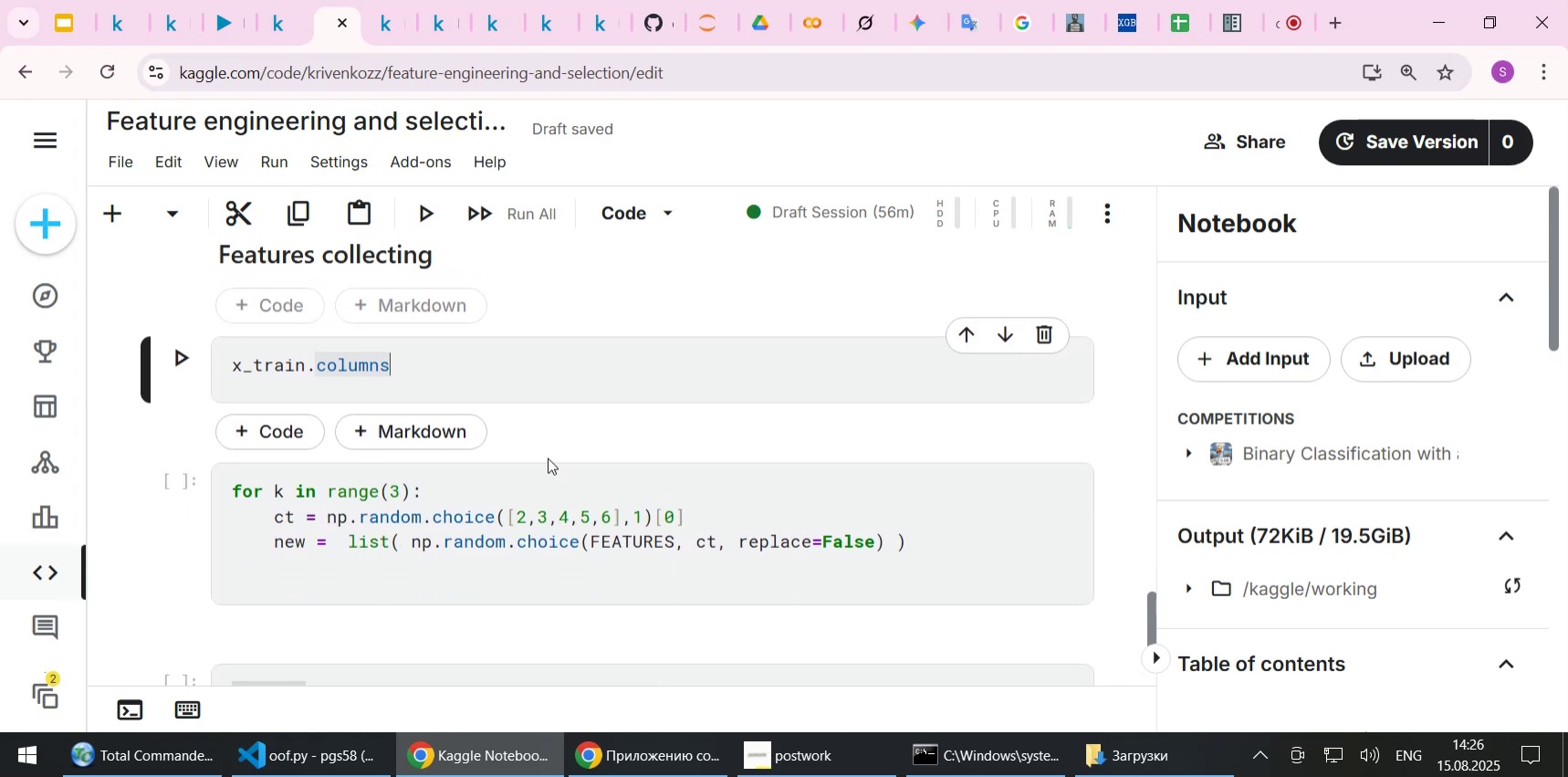 
scroll: coordinate [548, 457], scroll_direction: up, amount: 5.0
 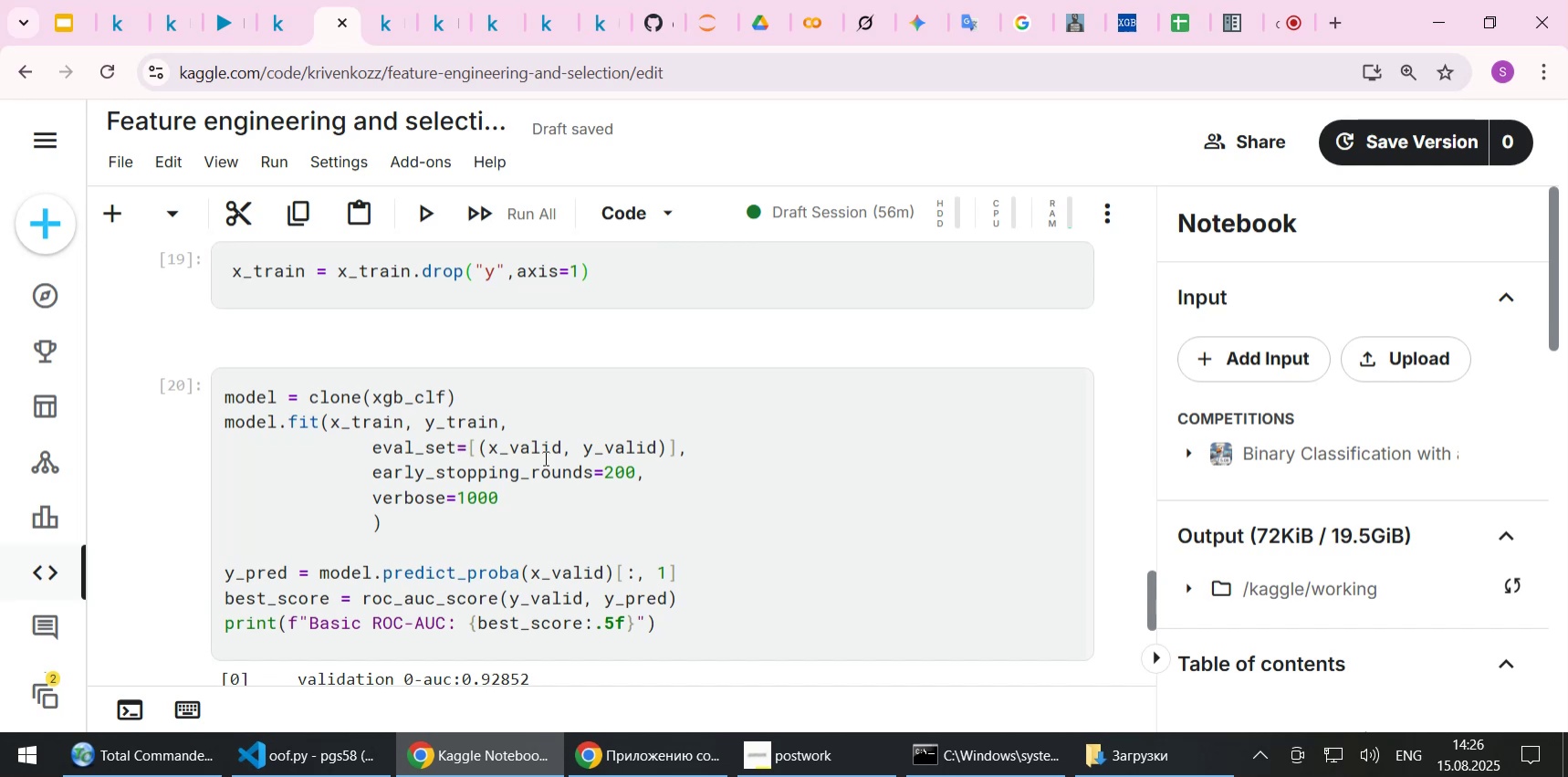 
wait(21.46)
 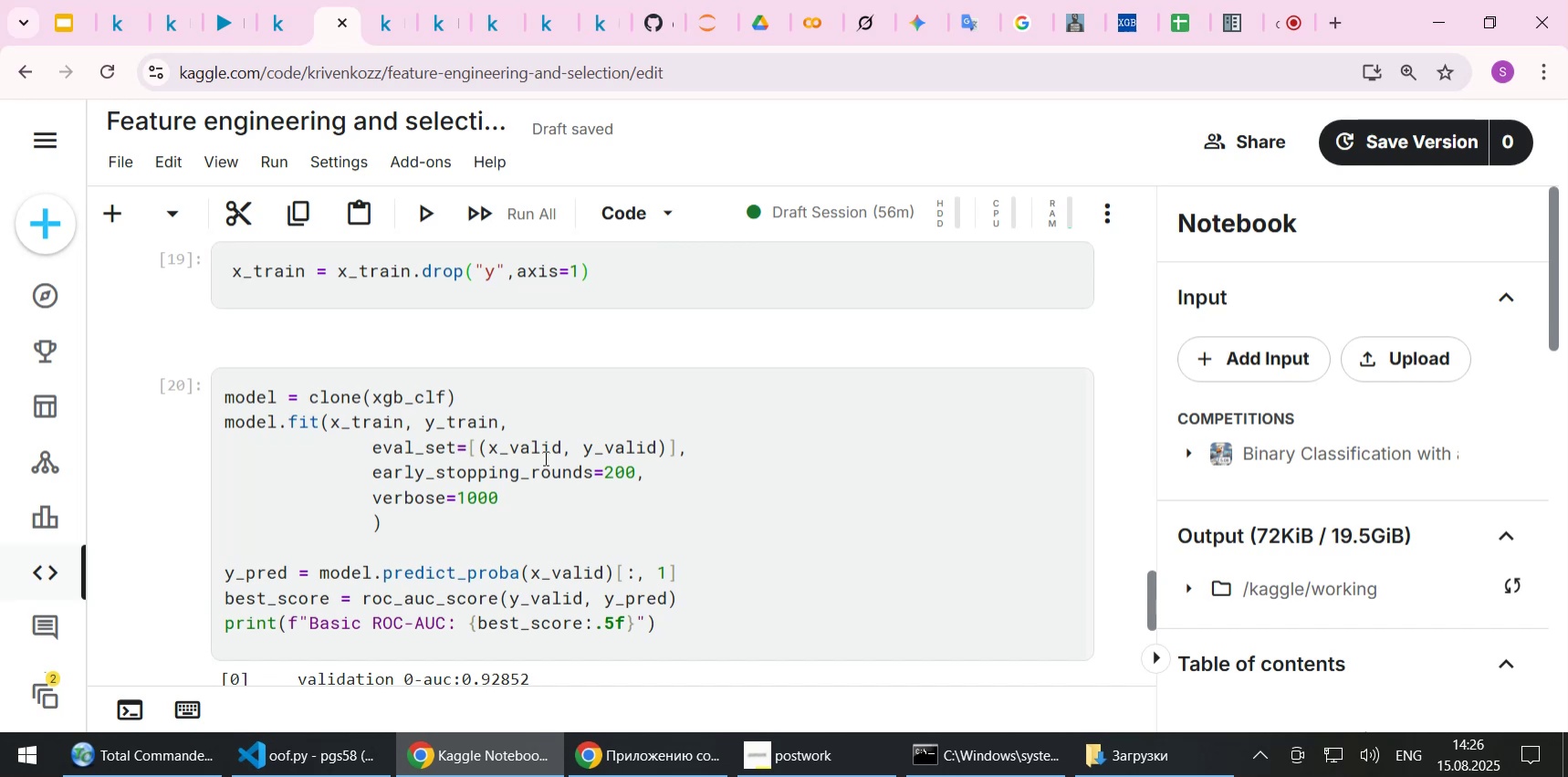 
scroll: coordinate [552, 534], scroll_direction: up, amount: 1.0
 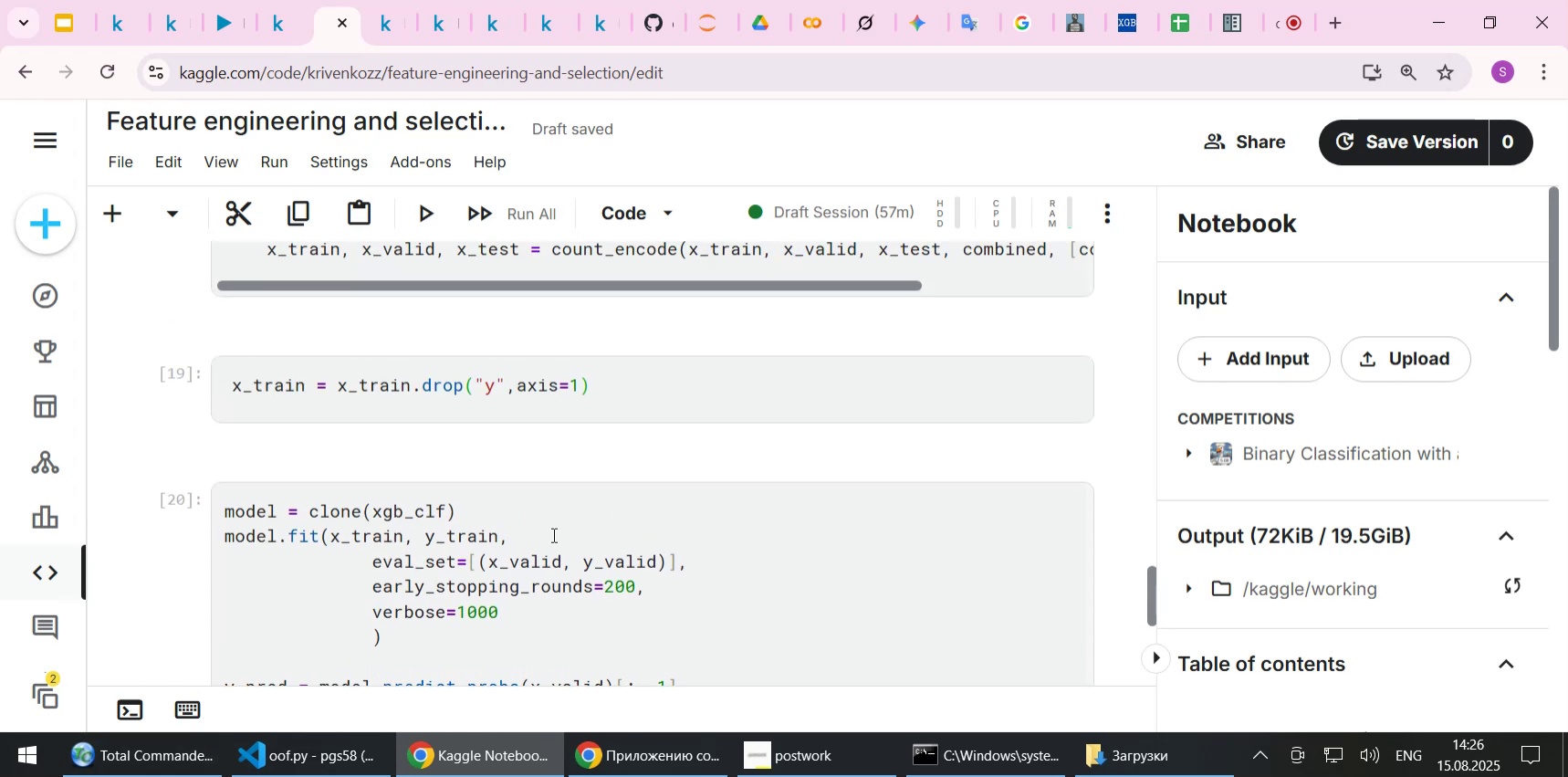 
wait(7.25)
 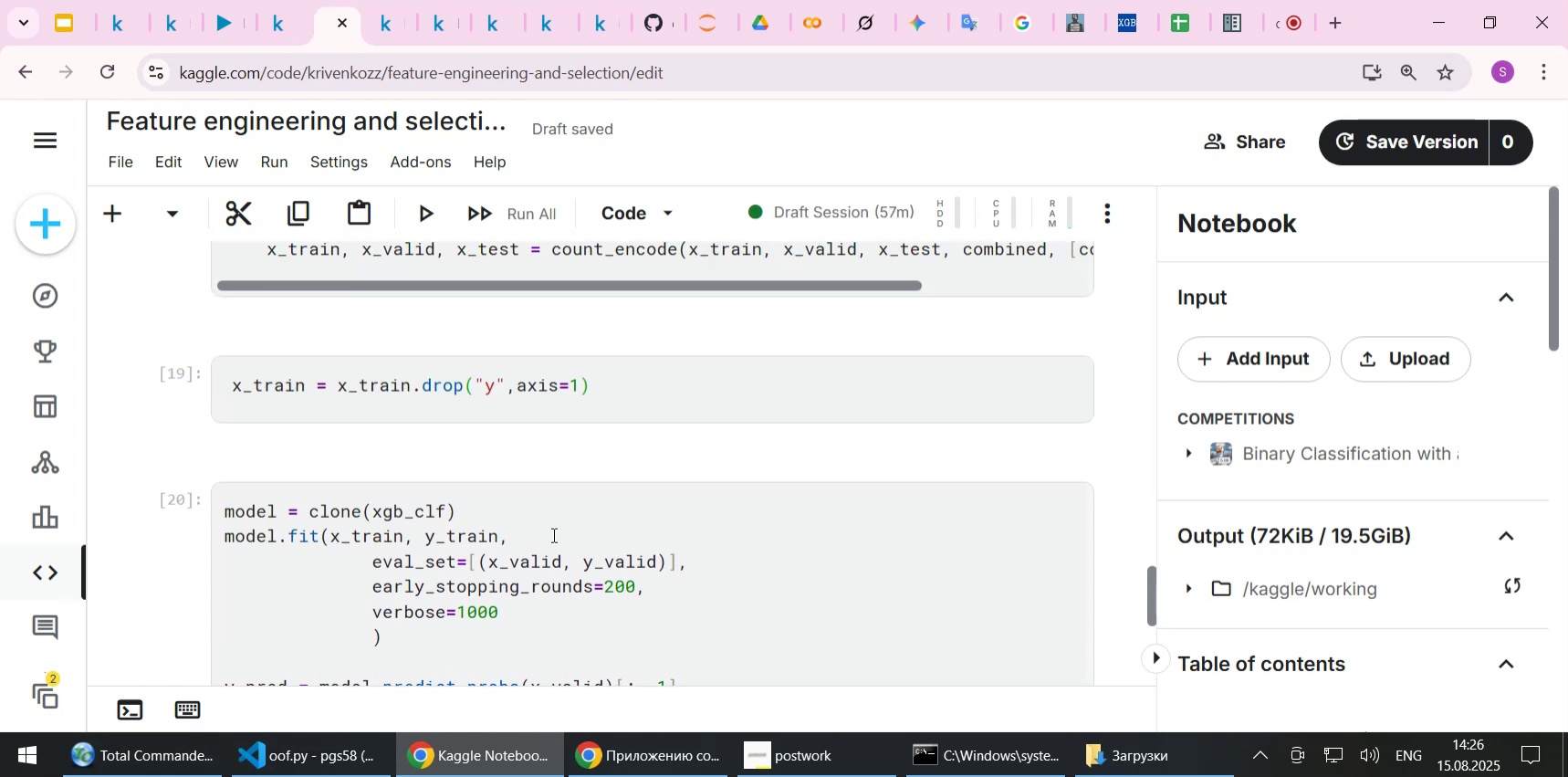 
scroll: coordinate [552, 534], scroll_direction: down, amount: 1.0
 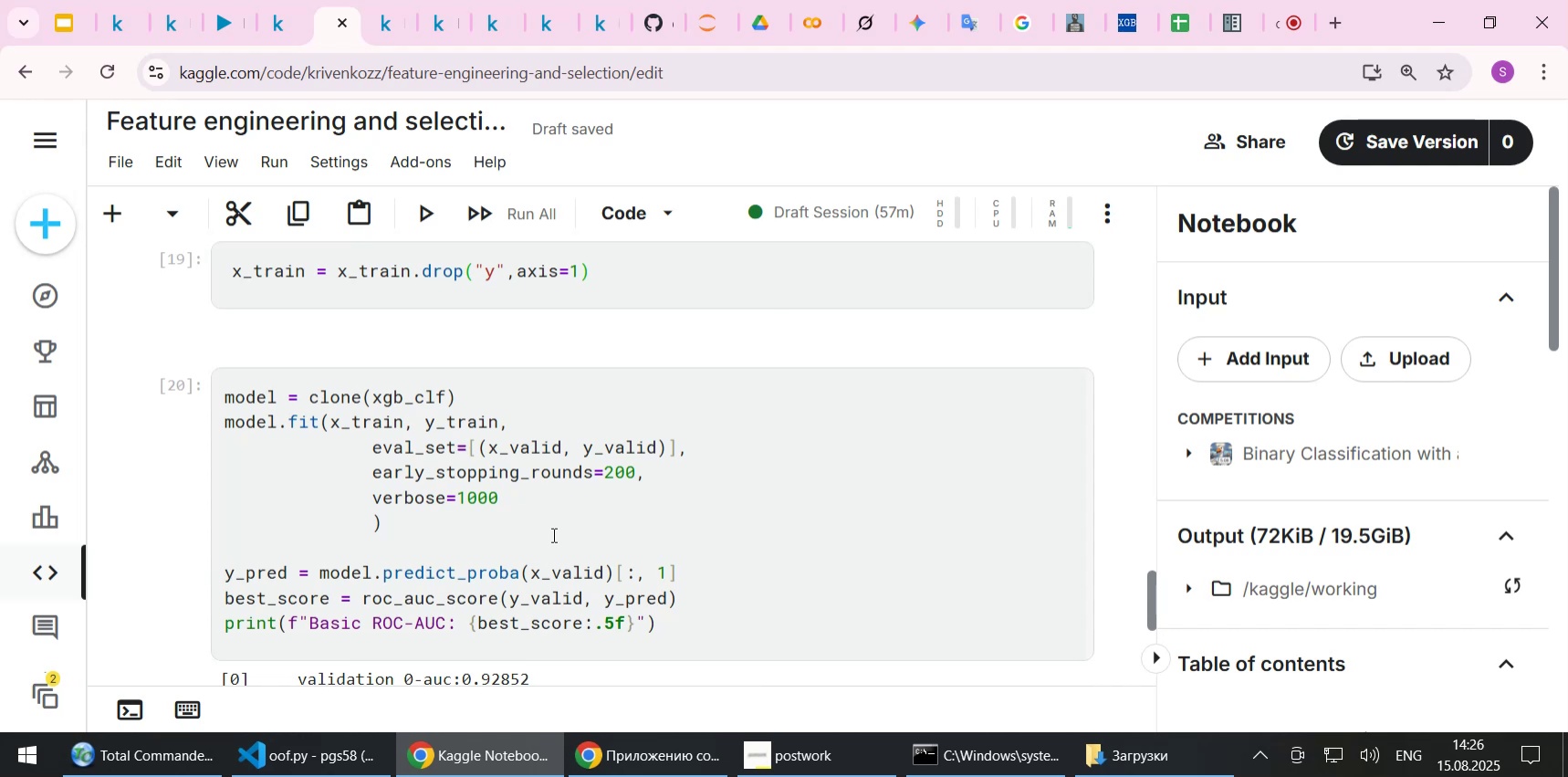 
wait(19.98)
 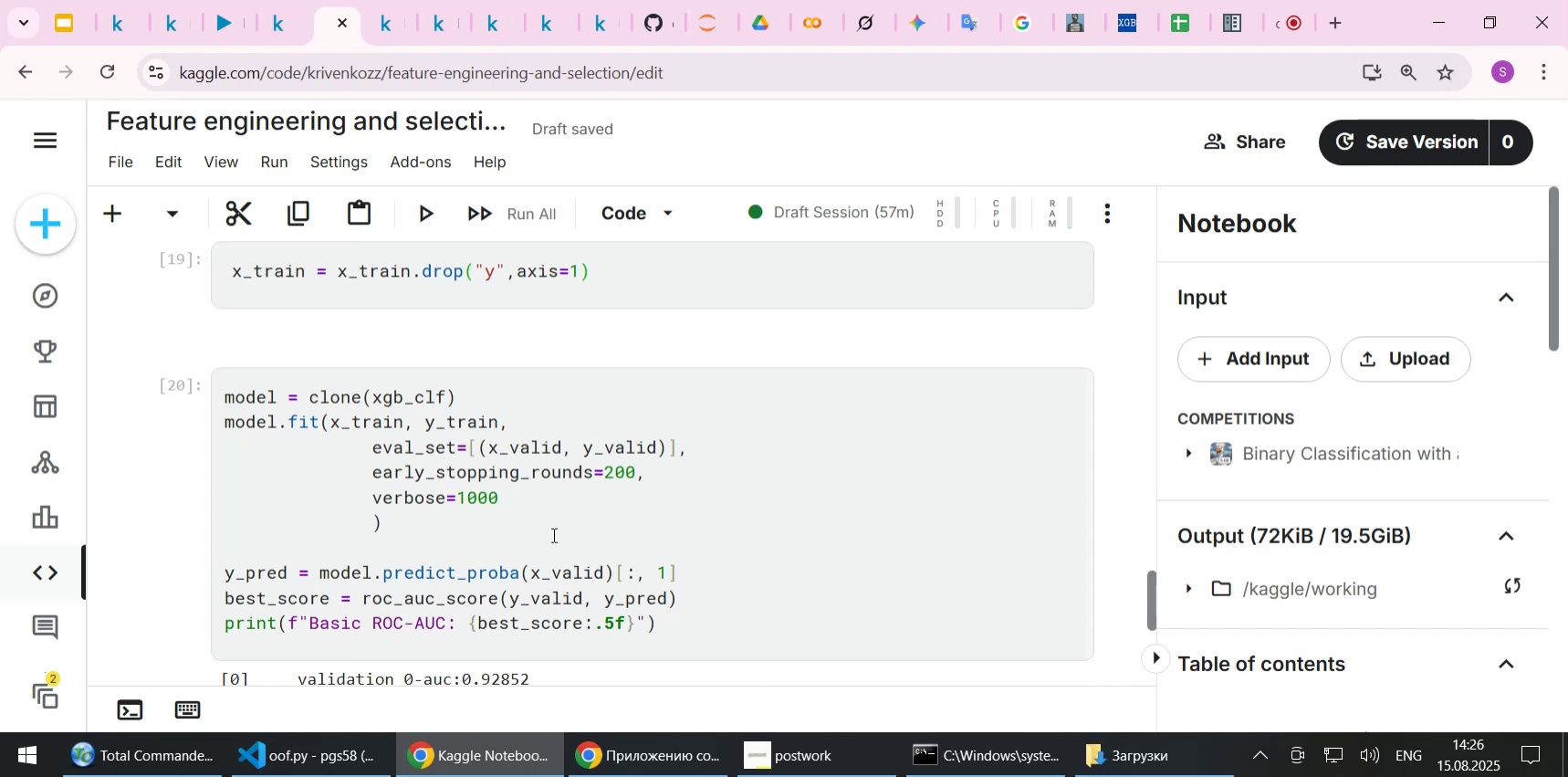 
scroll: coordinate [552, 534], scroll_direction: down, amount: 1.0
 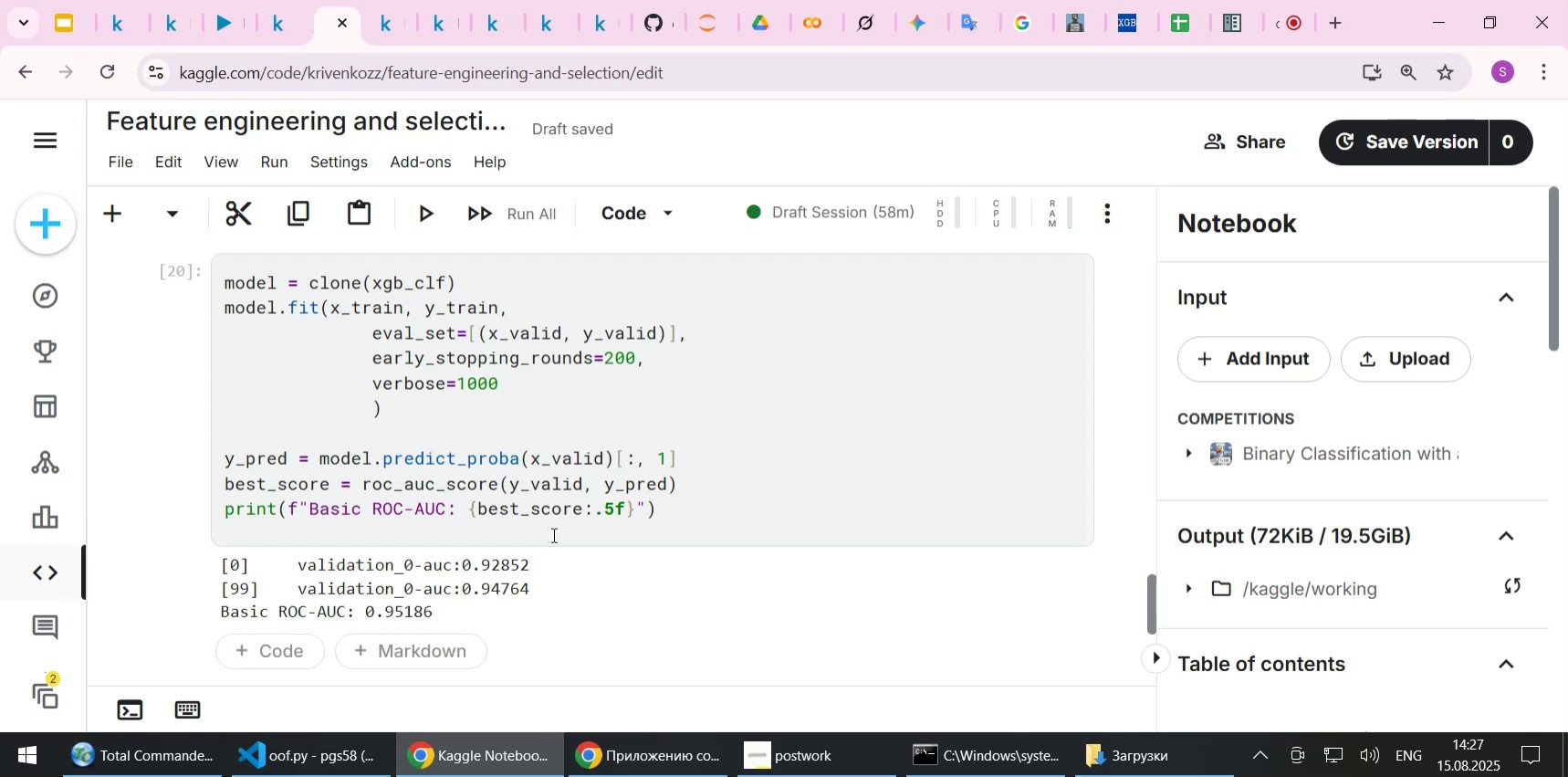 
wait(60.77)
 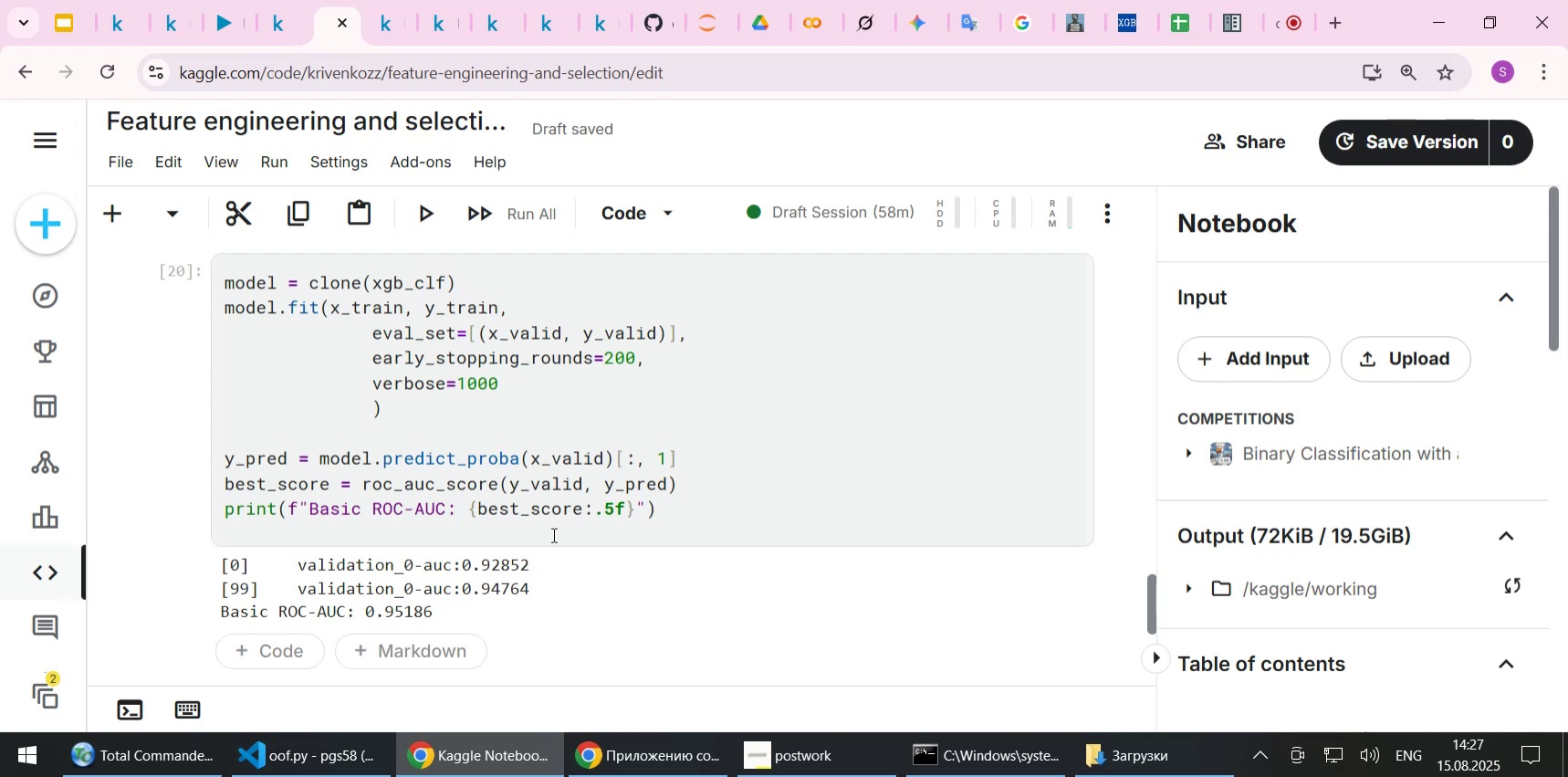 
left_click([708, 408])
 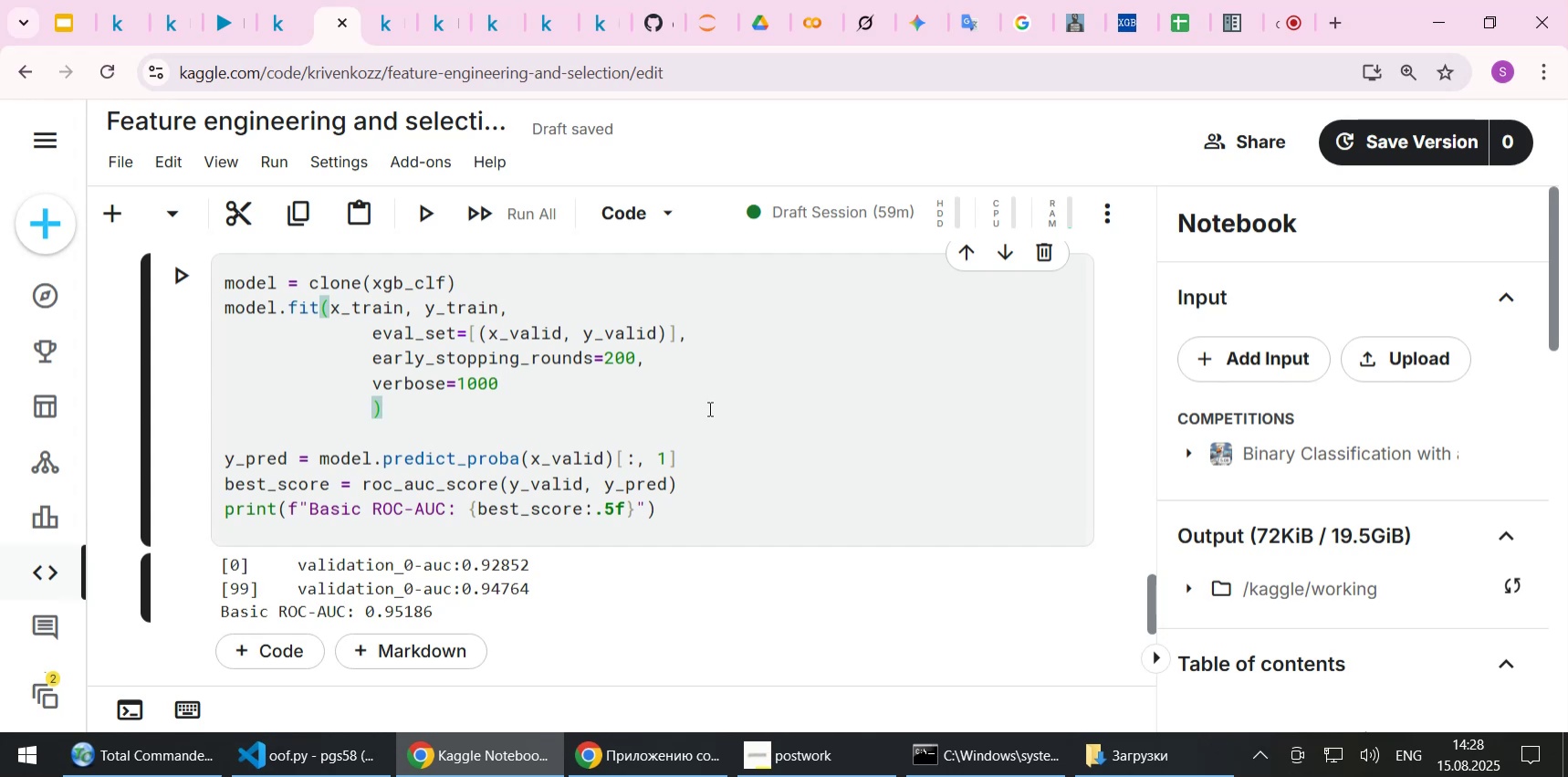 
wait(57.84)
 